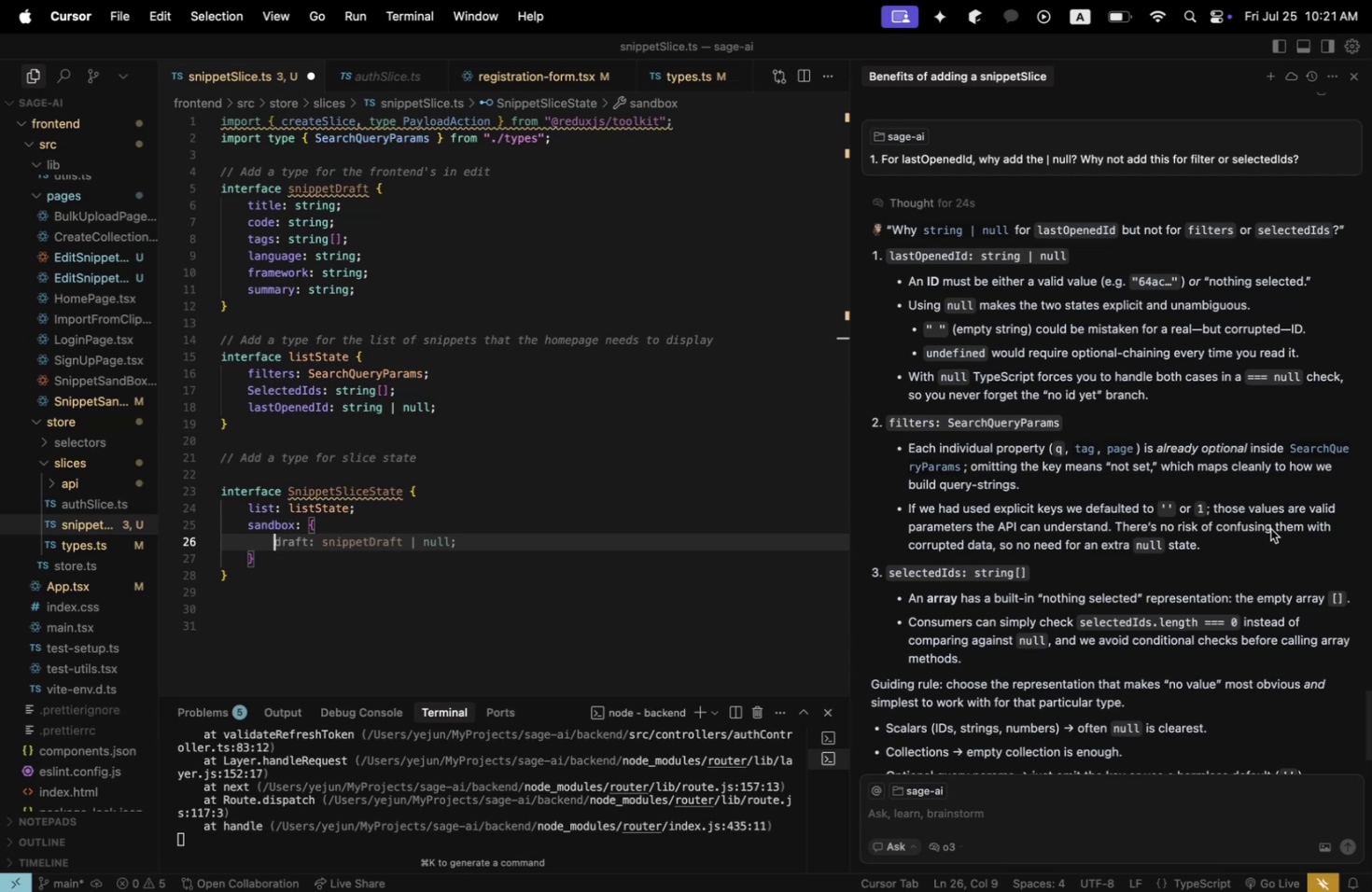 
scroll: coordinate [1269, 528], scroll_direction: down, amount: 3.0
 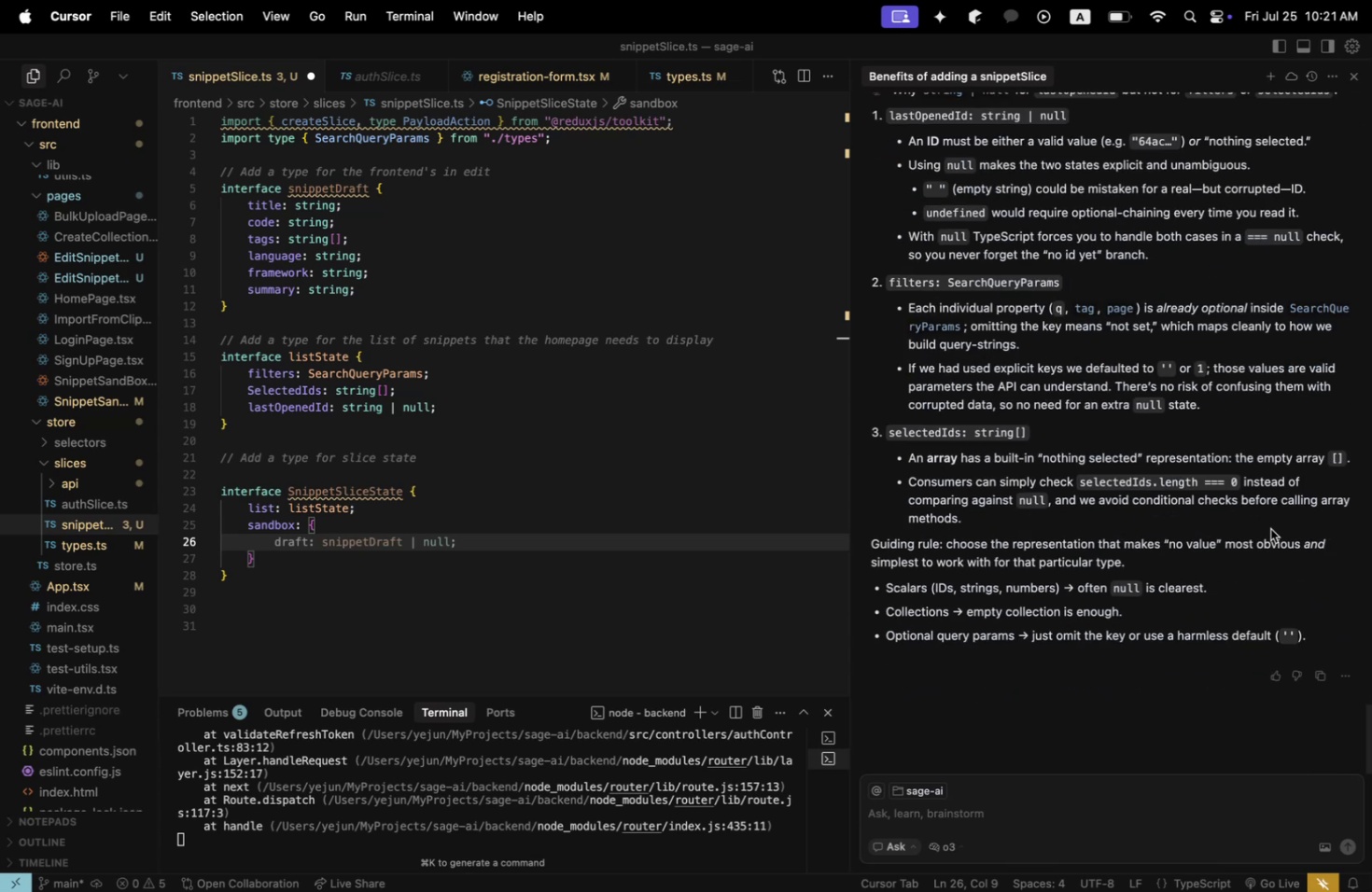 
scroll: coordinate [1269, 528], scroll_direction: up, amount: 3.0
 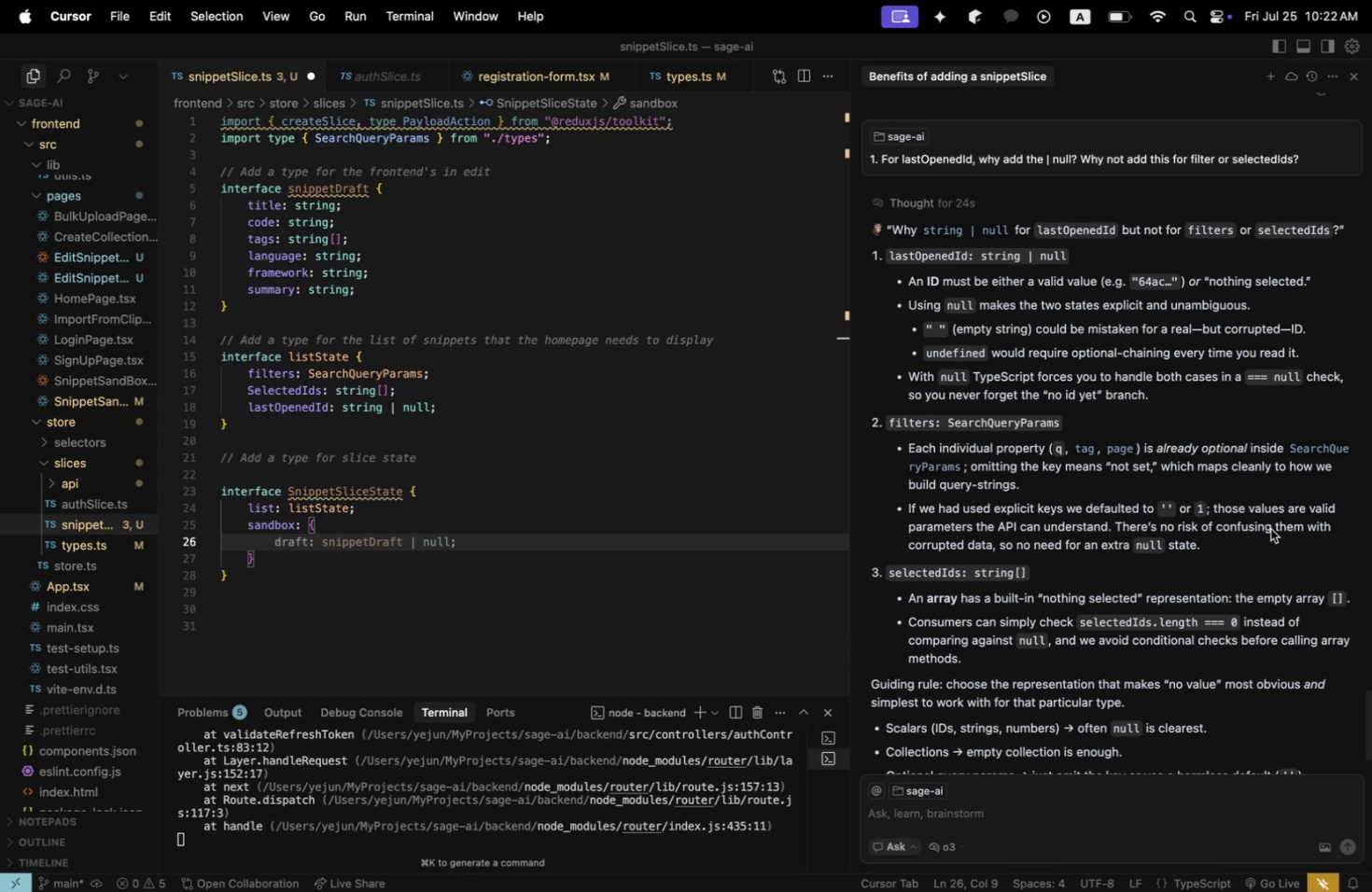 
wait(29.78)
 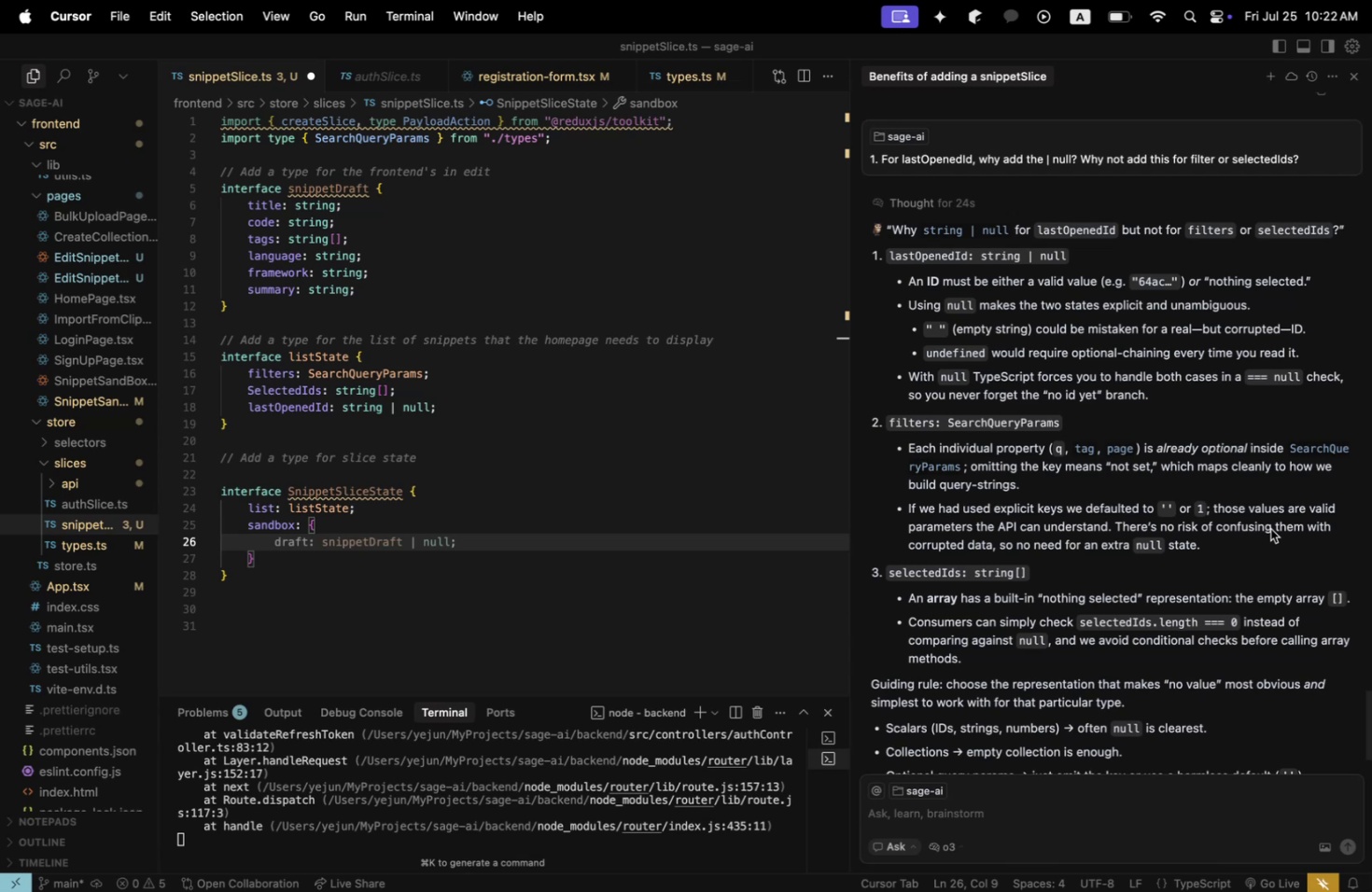 
scroll: coordinate [1074, 397], scroll_direction: up, amount: 68.0
 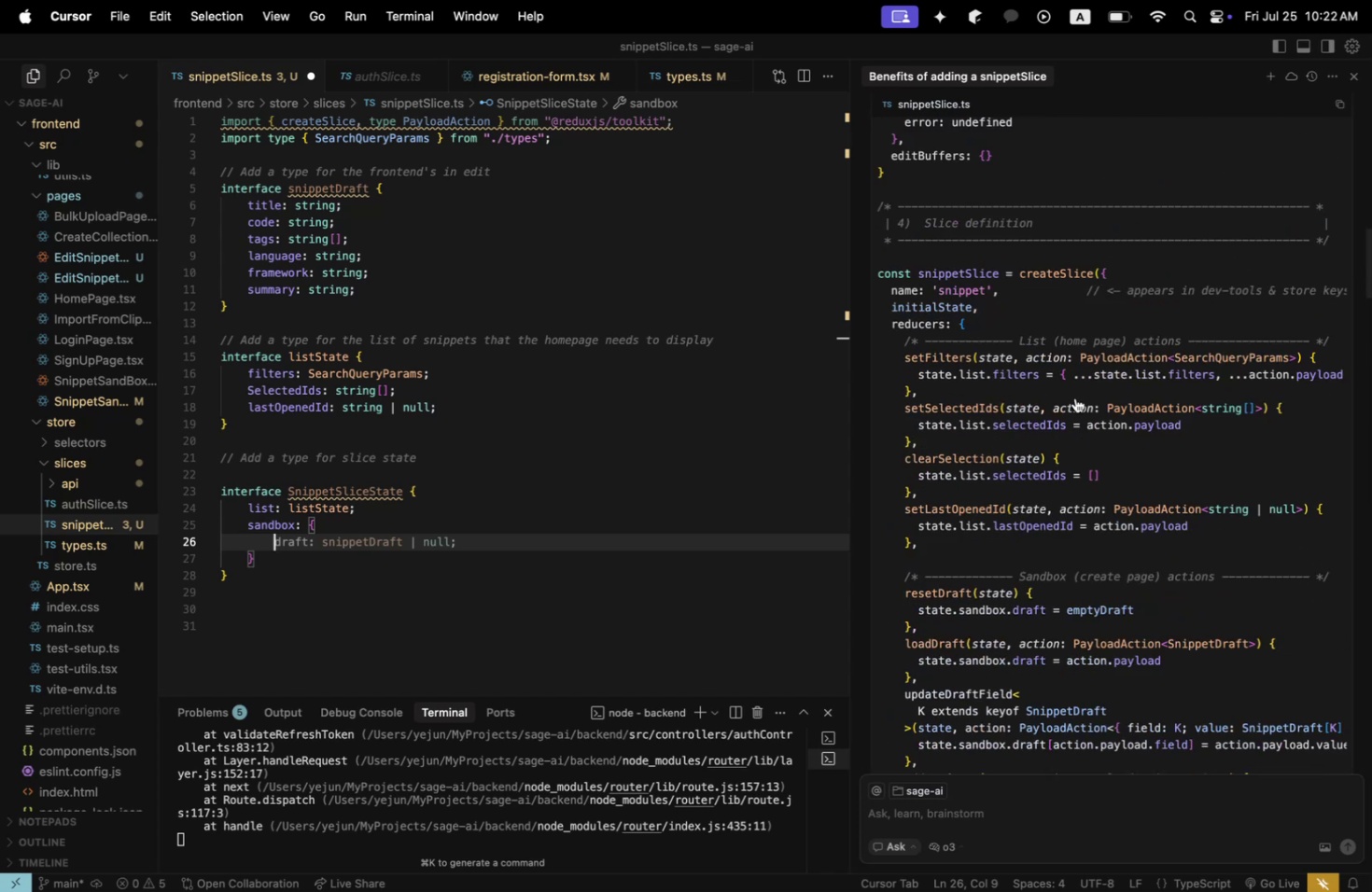 
scroll: coordinate [1074, 397], scroll_direction: down, amount: 1.0
 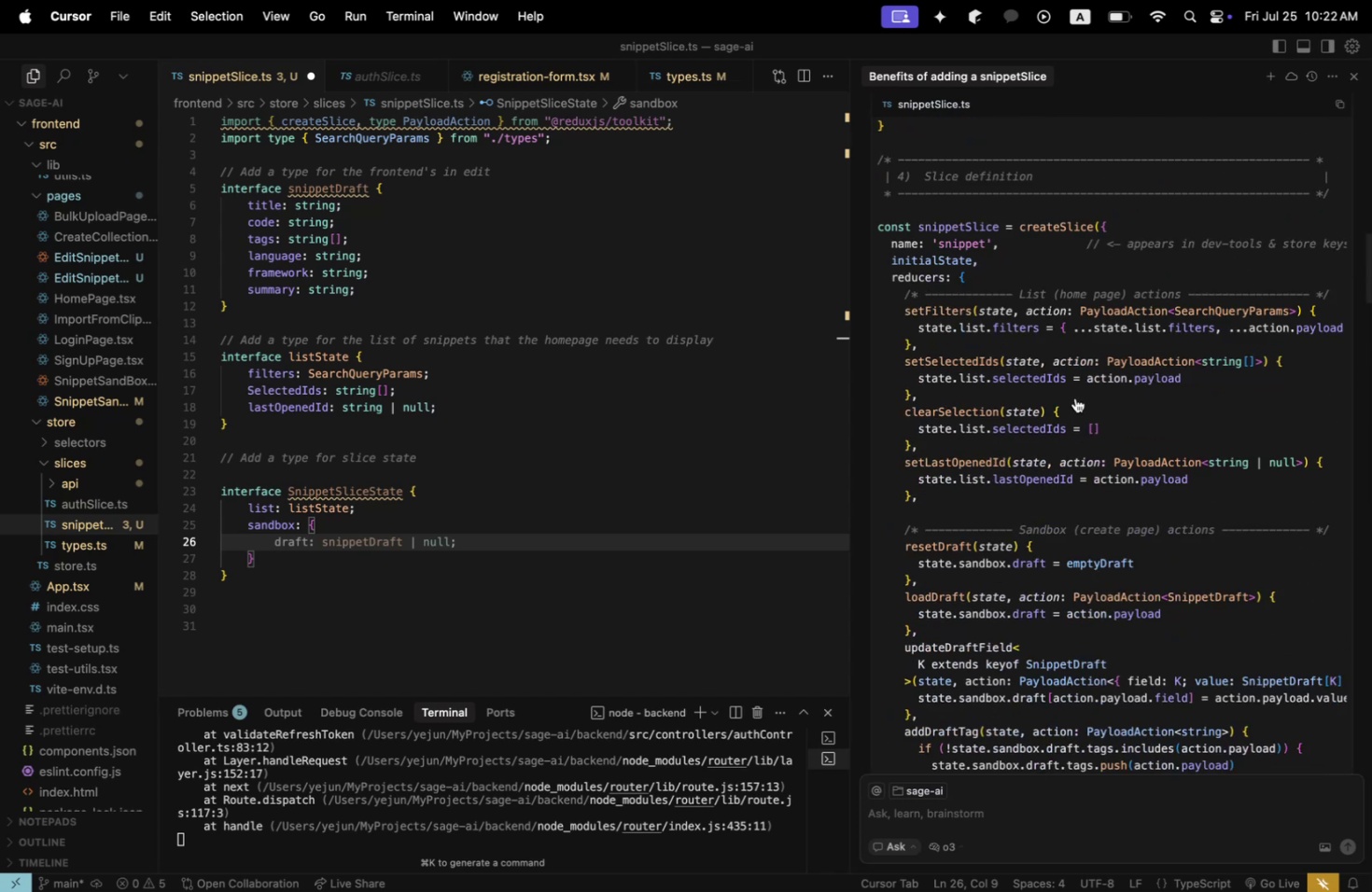 
scroll: coordinate [1074, 397], scroll_direction: up, amount: 14.0
 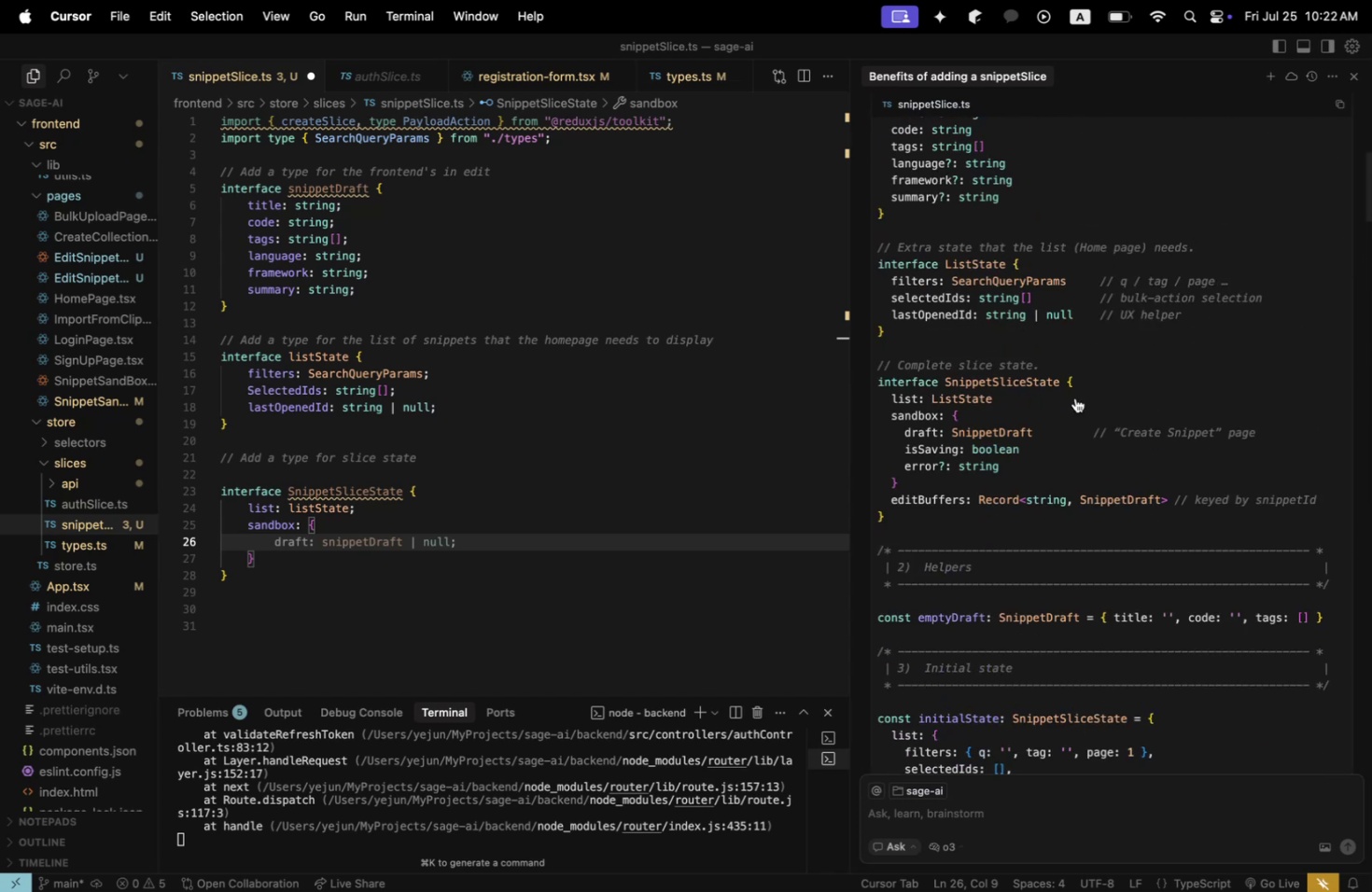 
scroll: coordinate [1074, 397], scroll_direction: down, amount: 3.0
 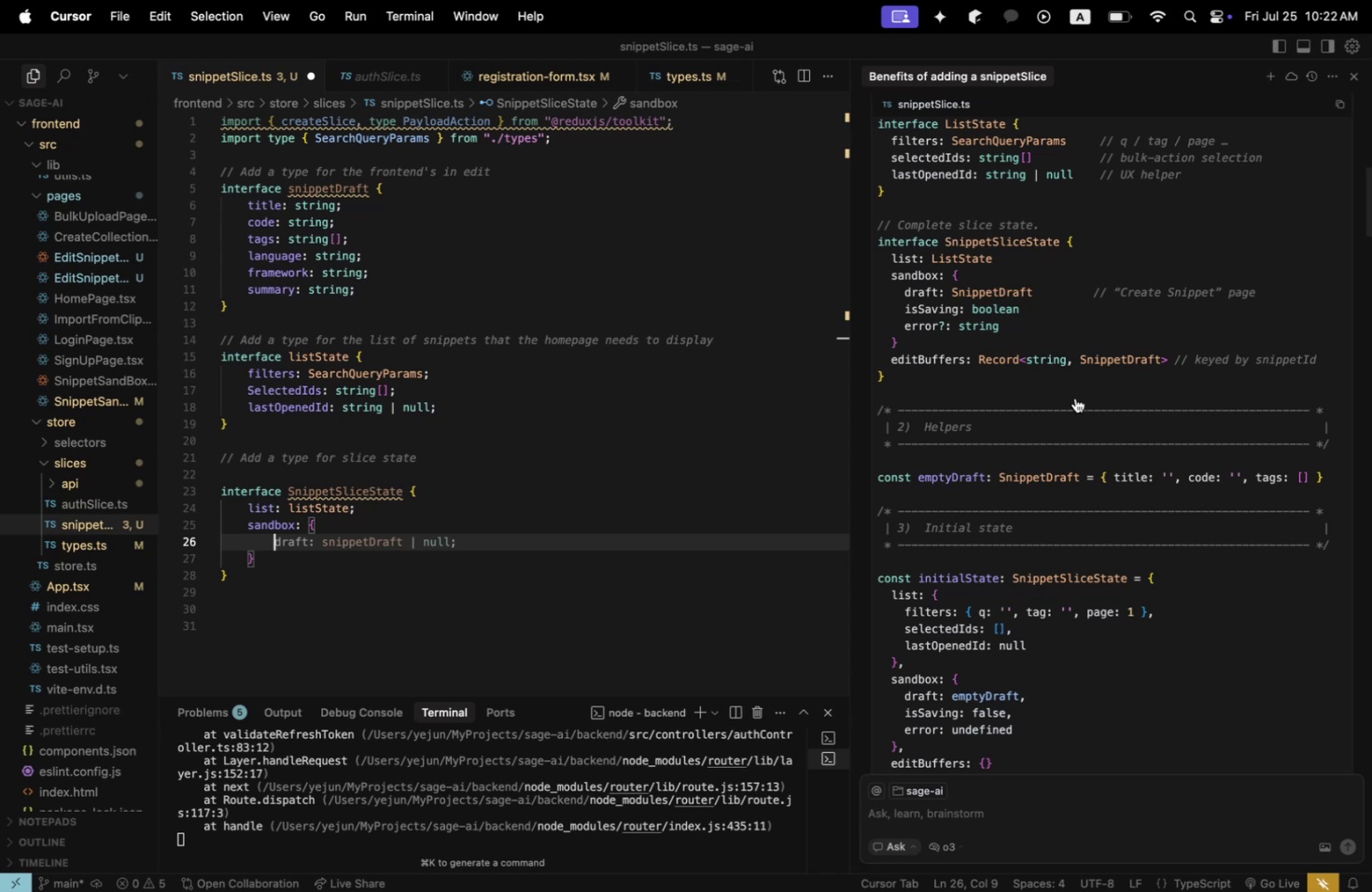 
wait(9.52)
 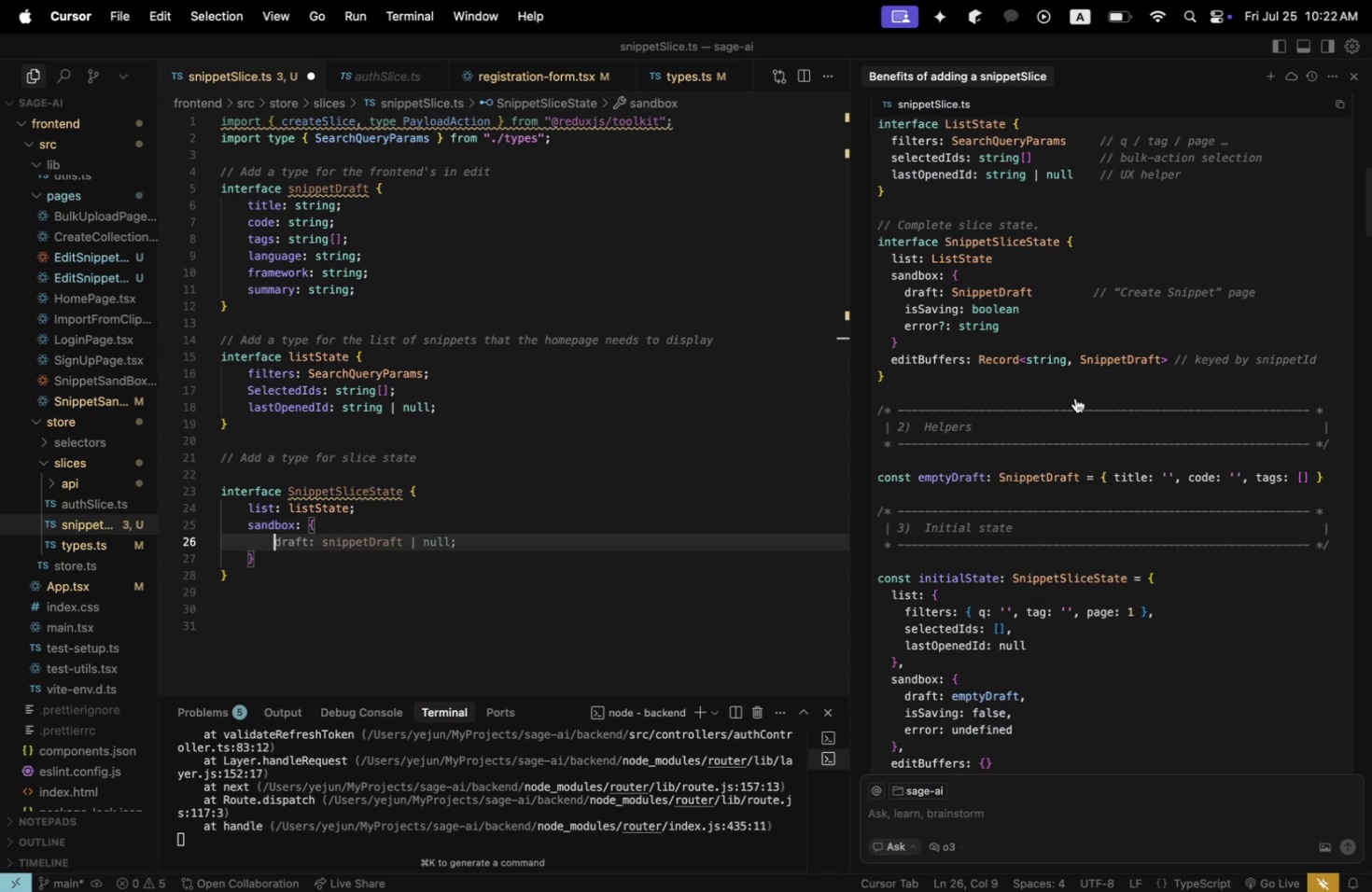 
scroll: coordinate [1074, 397], scroll_direction: down, amount: 7.0
 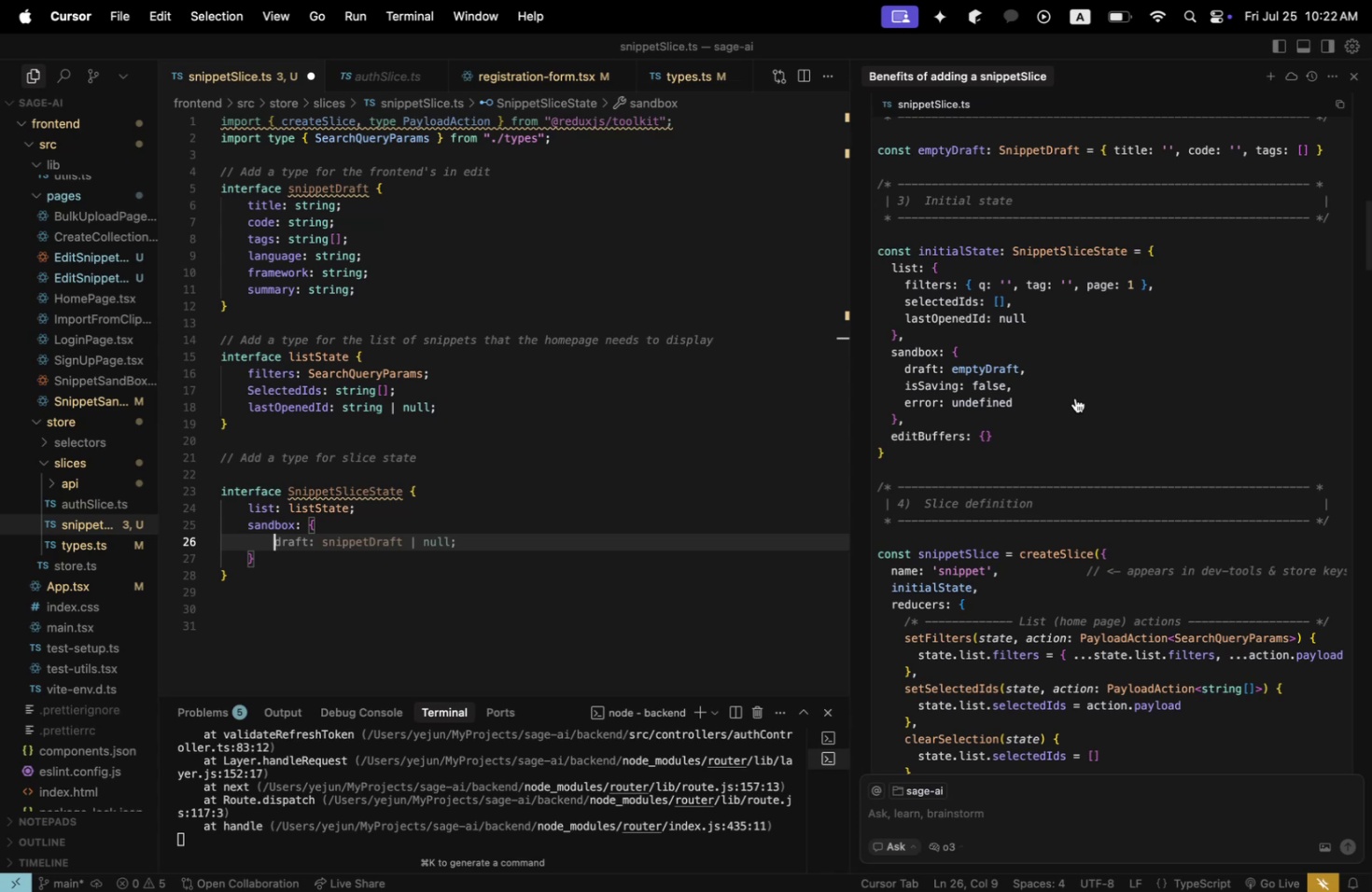 
scroll: coordinate [1074, 397], scroll_direction: up, amount: 10.0
 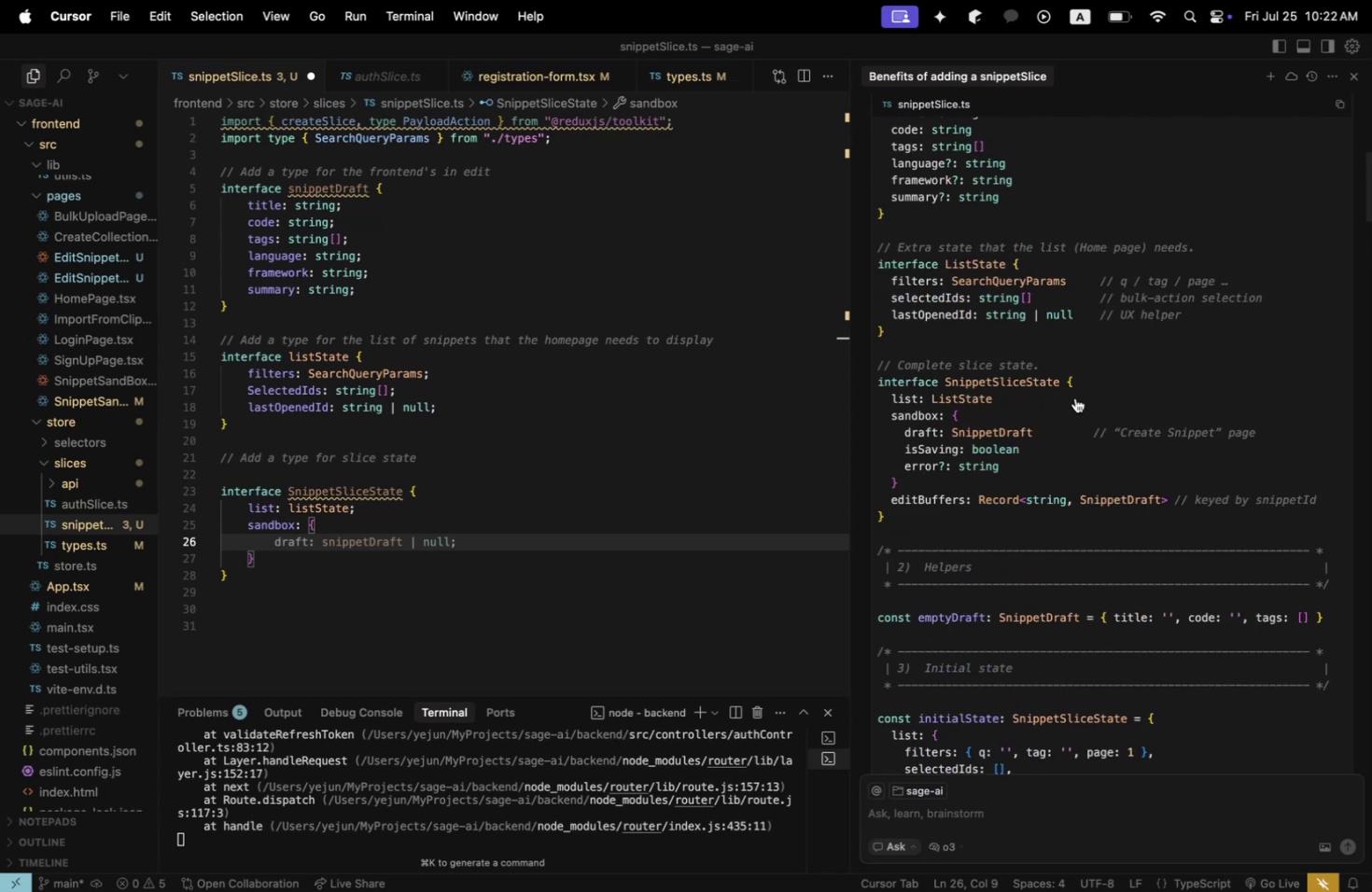 
type(deaft: List)
key(Backspace)
key(Backspace)
key(Backspace)
key(Backspace)
key(Backspace)
key(Backspace)
key(Backspace)
key(Backspace)
key(Backspace)
key(Backspace)
type(raft:)
key(Backspace)
type(: li)
key(Backspace)
key(Backspace)
type(Li)
key(Backspace)
key(Backspace)
type(listState)
 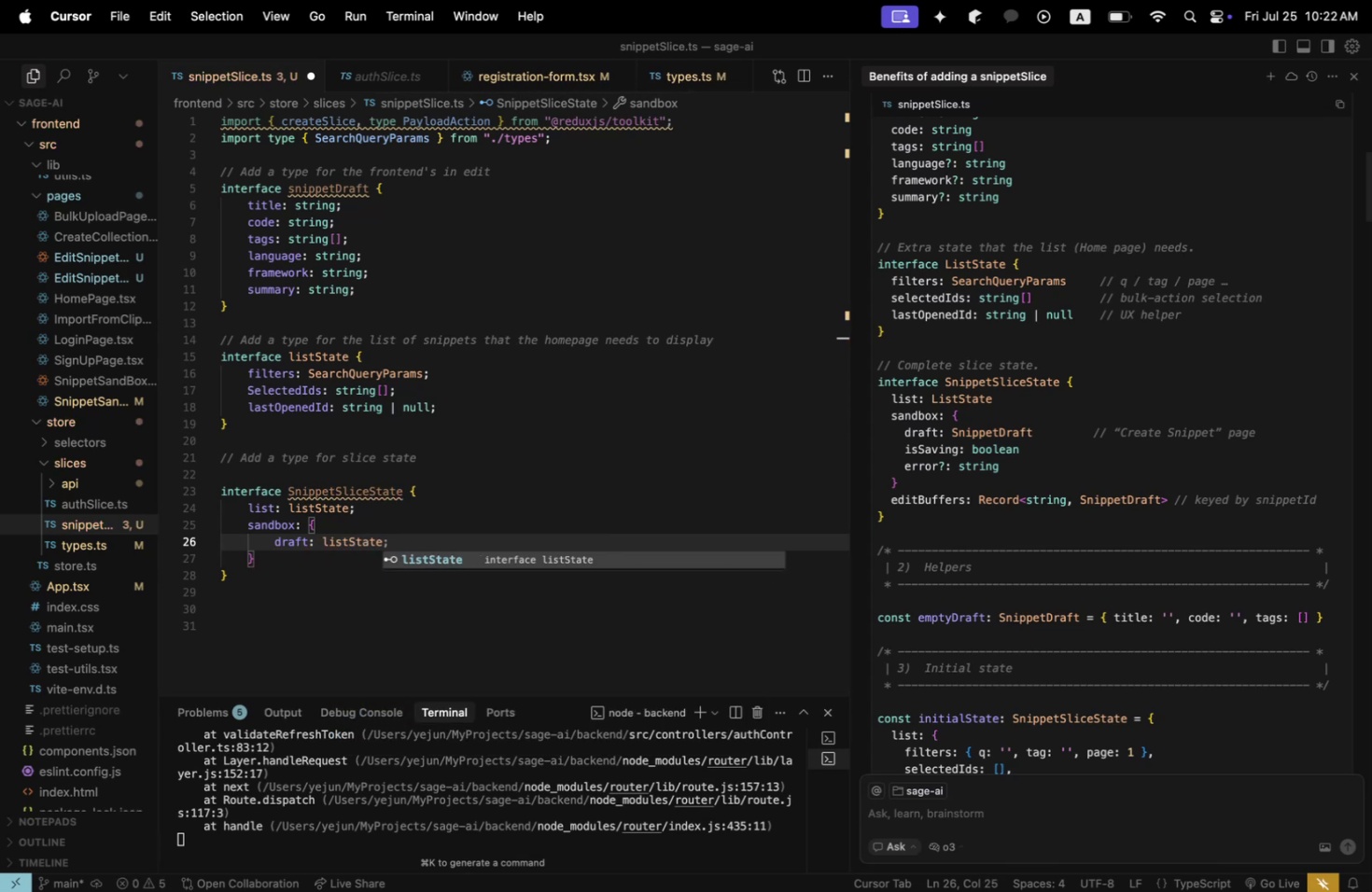 
type(;)
key(Backspace)
key(Backspace)
key(Backspace)
key(Backspace)
key(Backspace)
key(Backspace)
key(Backspace)
key(Backspace)
key(Backspace)
key(Backspace)
type(snippetDraft;)
 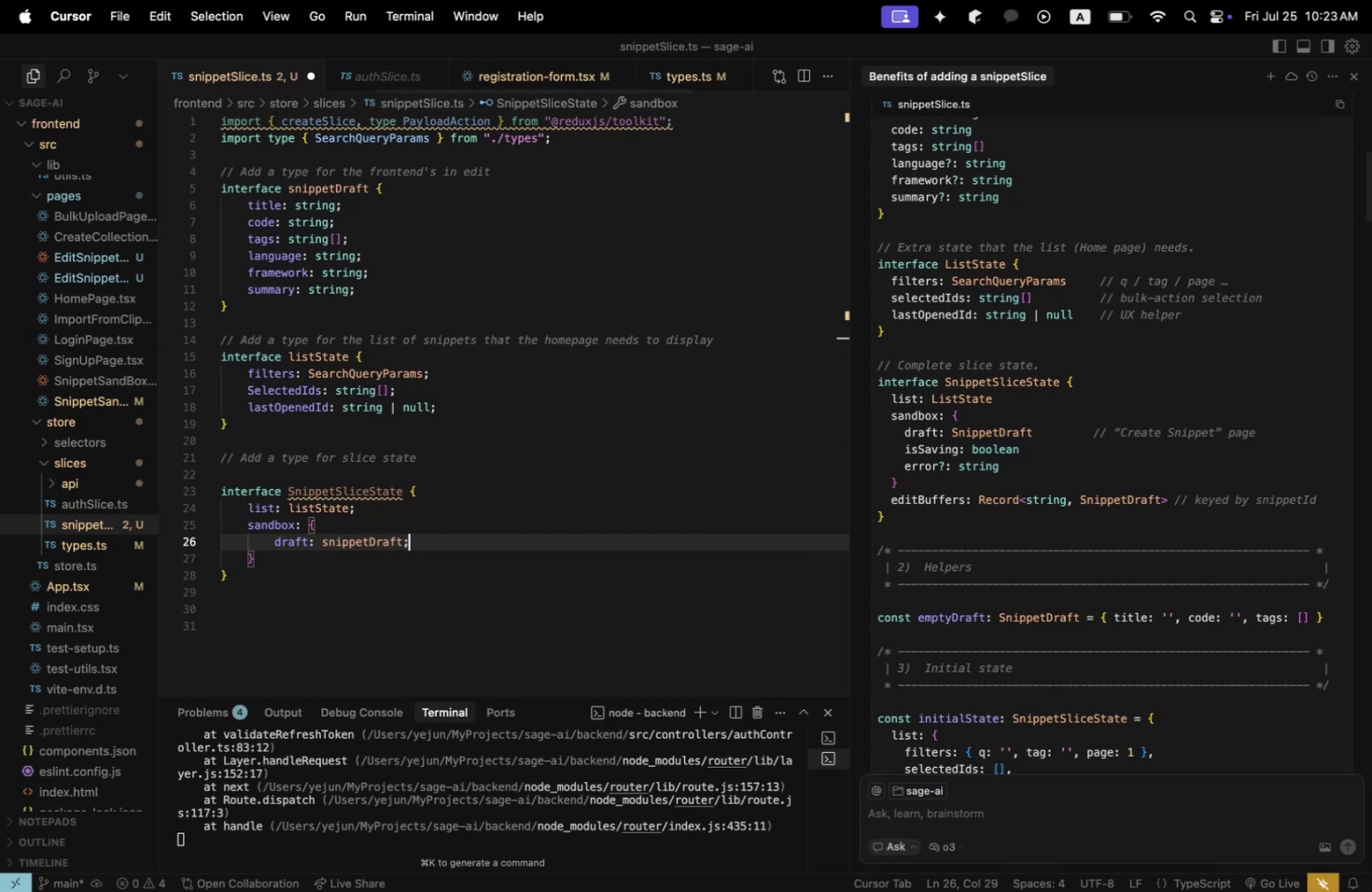 
key(Enter)
 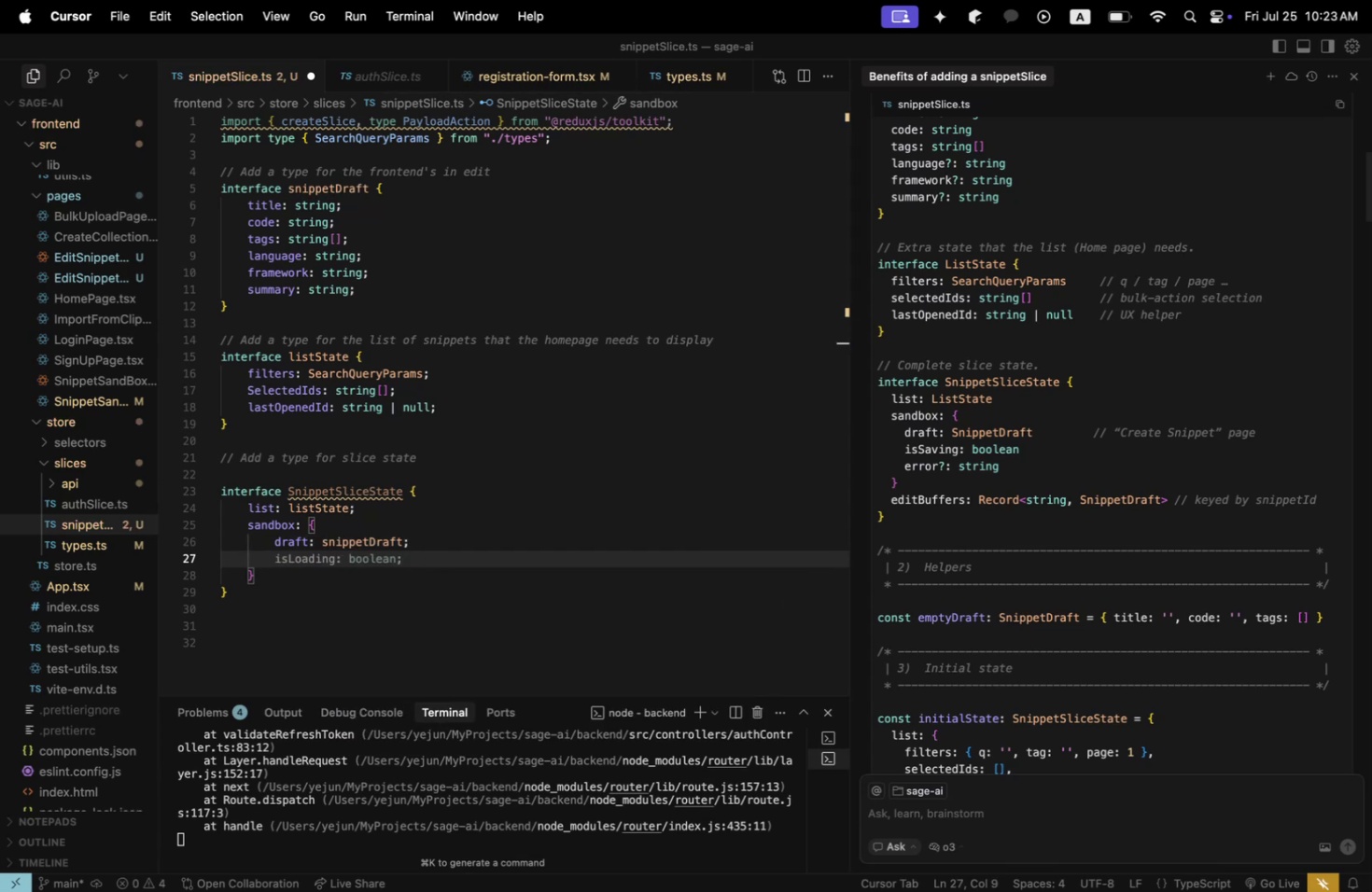 
type(isLoading: boolean;)
 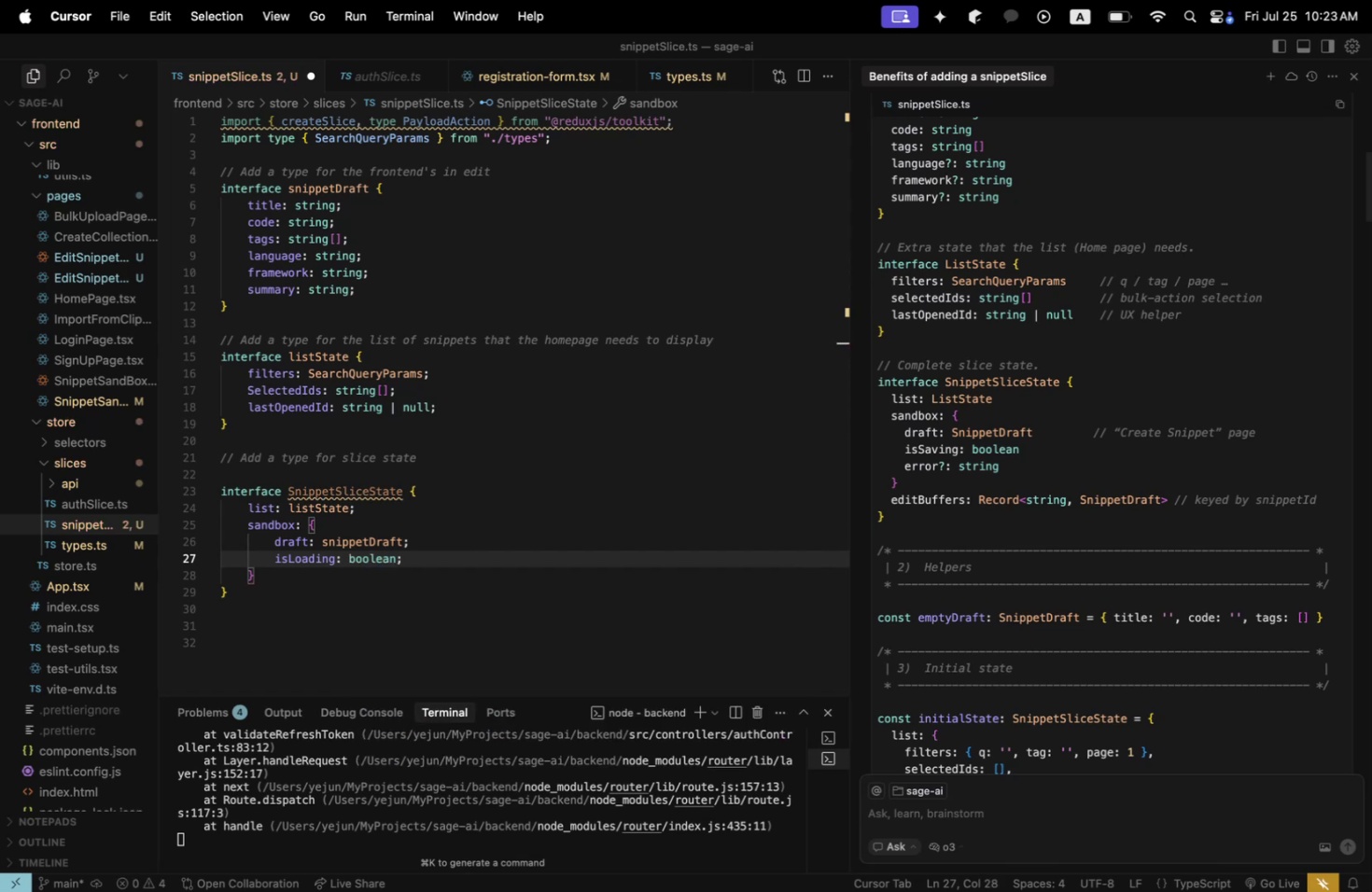 
key(Enter)
 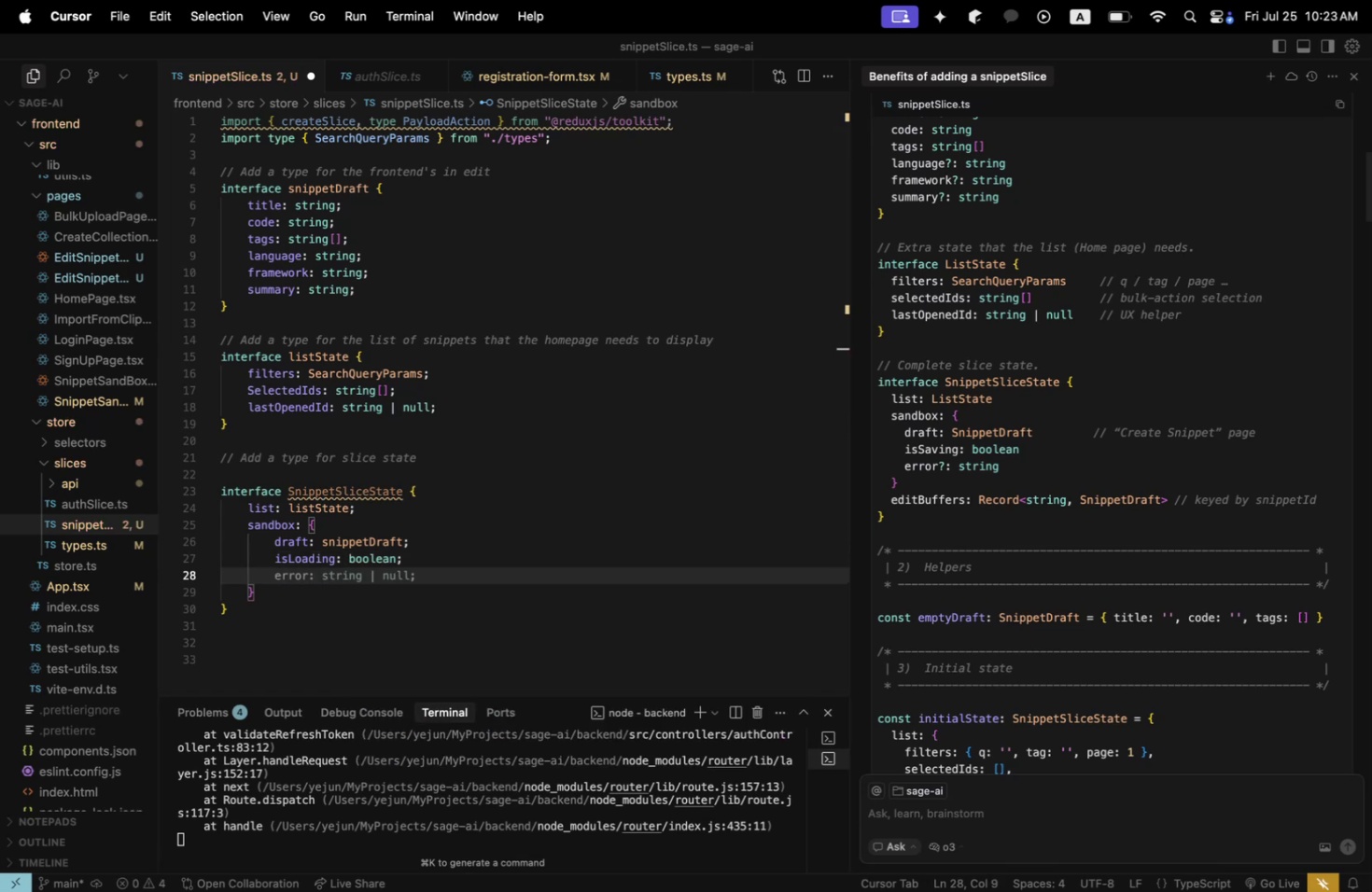 
type(error: s)
key(Backspace)
key(Backspace)
key(Backspace)
type(? string;)
key(Backspace)
key(Backspace)
key(Backspace)
key(Backspace)
key(Backspace)
key(Backspace)
key(Backspace)
key(Backspace)
type(: string;)
 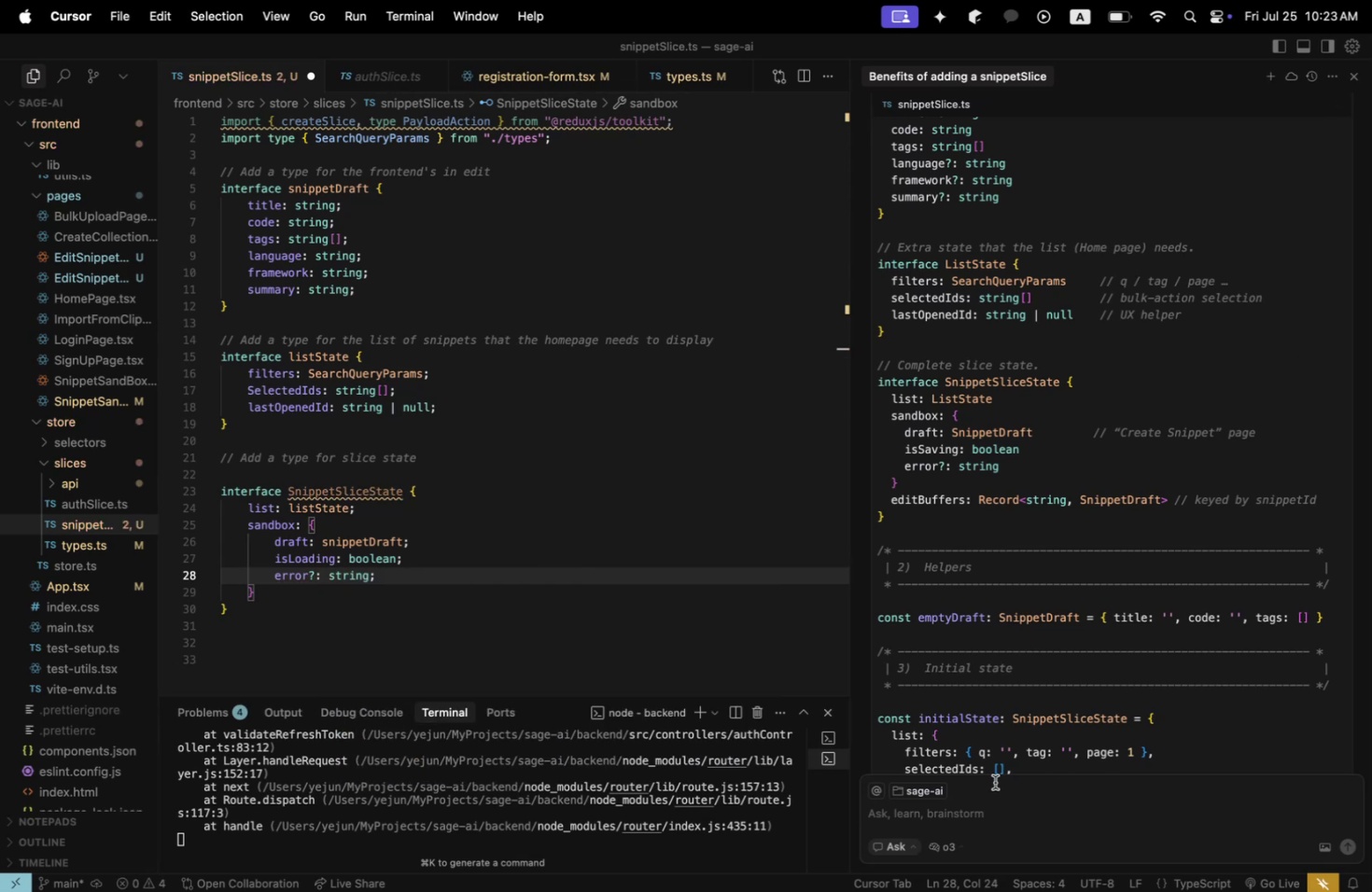 
left_click([978, 813])
 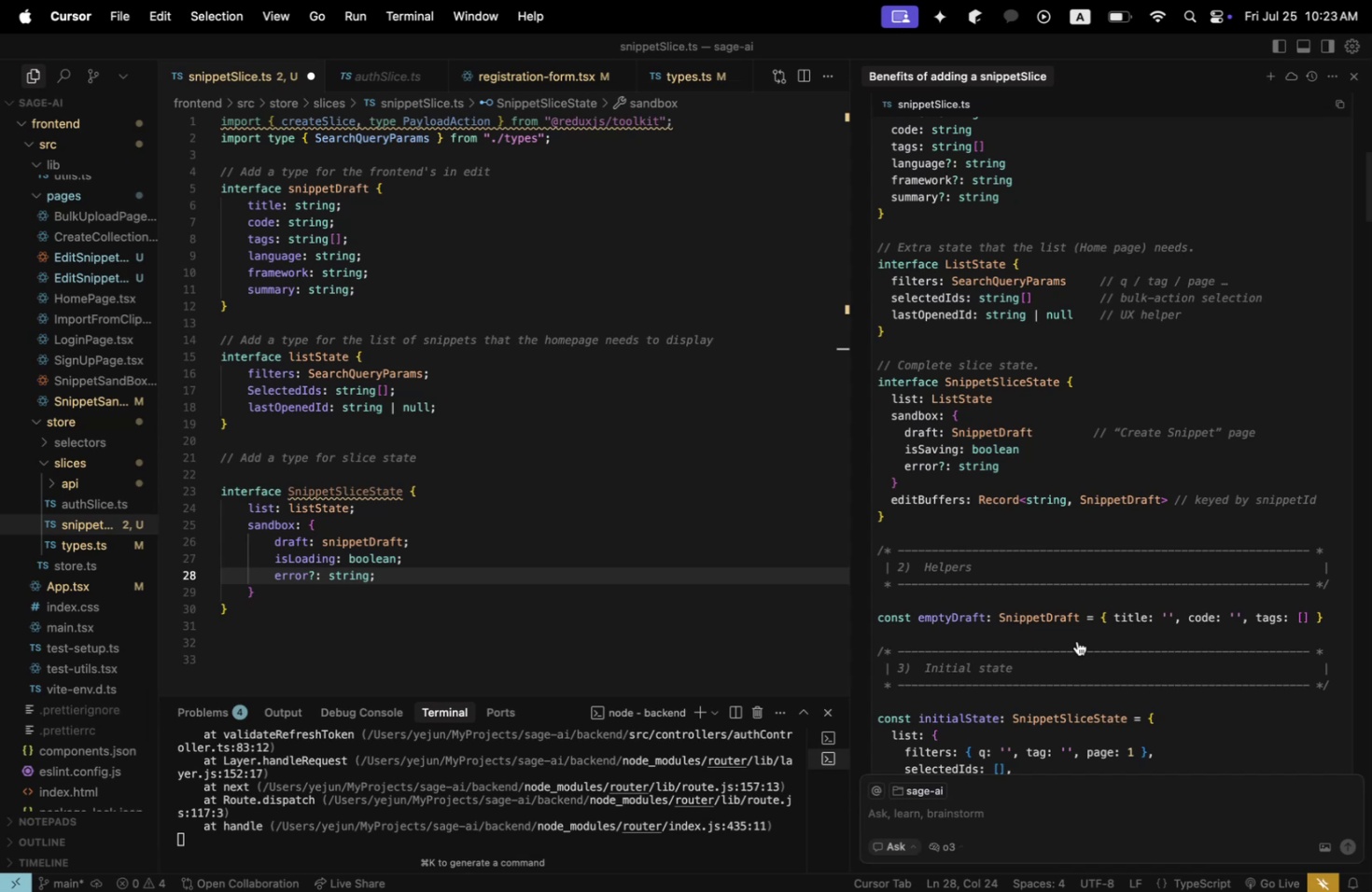 
wait(5.07)
 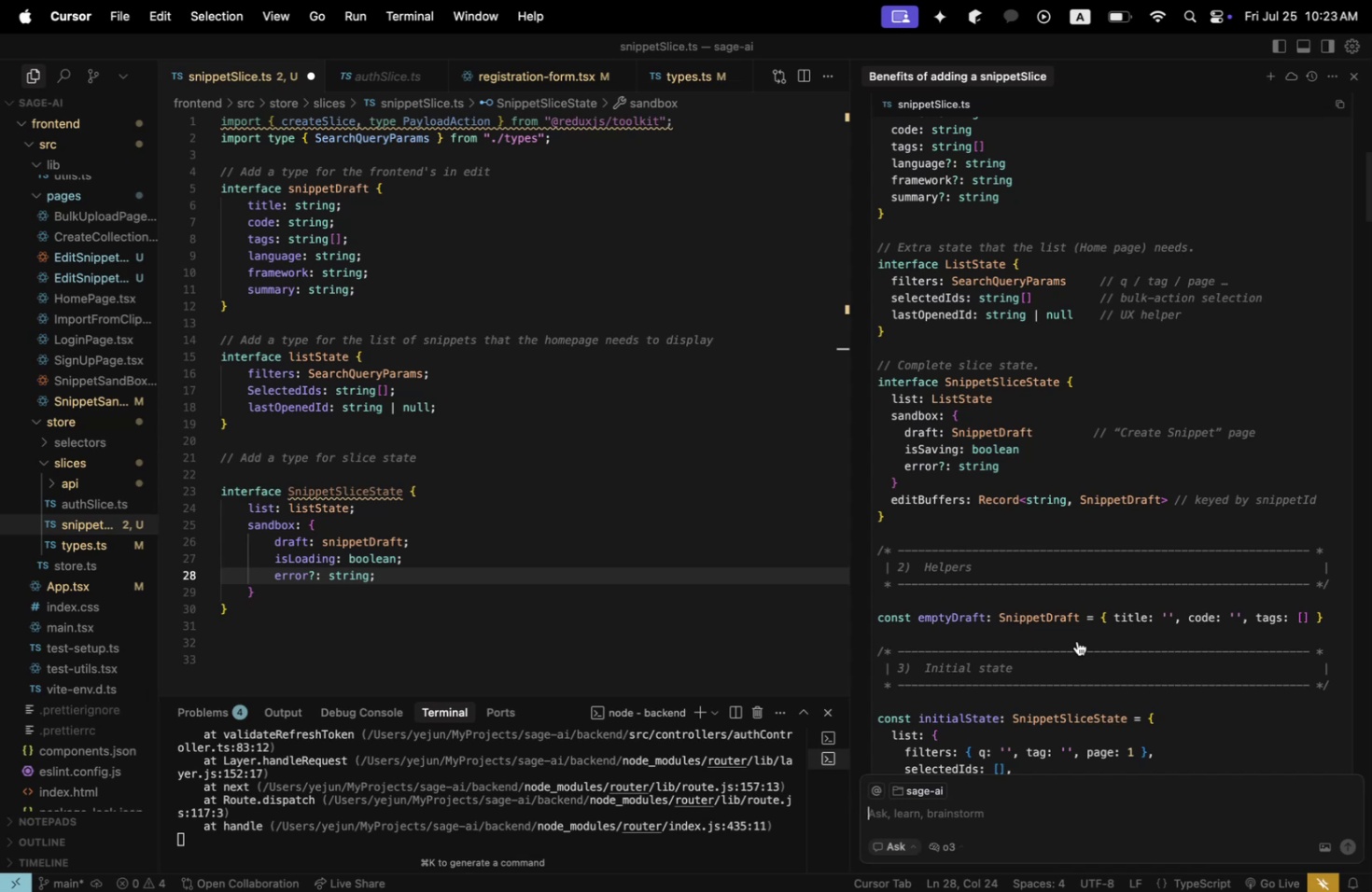 
scroll: coordinate [1076, 640], scroll_direction: up, amount: 1.0
 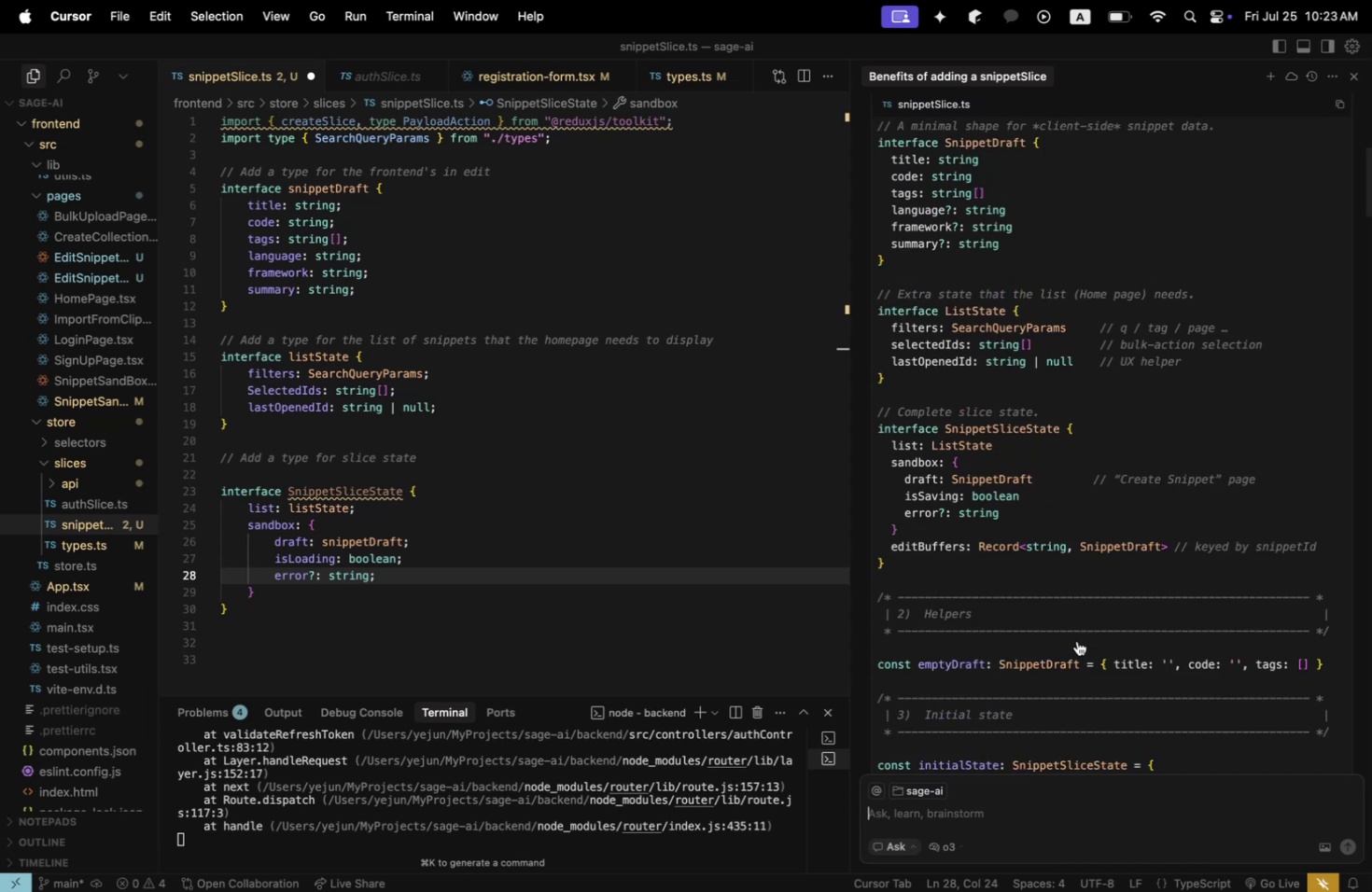 
type(then in snippetSlice state, why do you check for error )
key(Backspace)
type( undefined first? as in error?: string)
 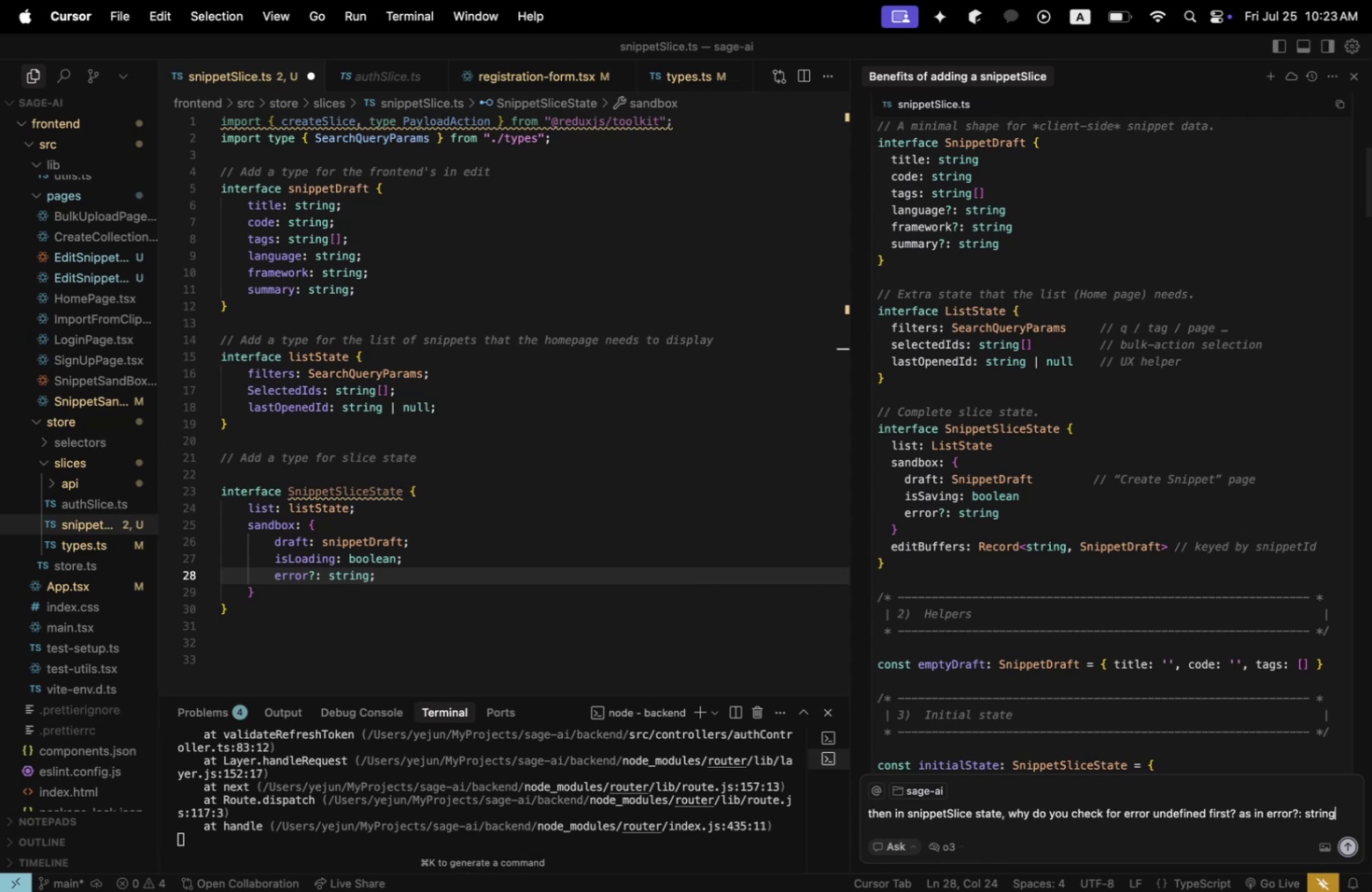 
key(Enter)
 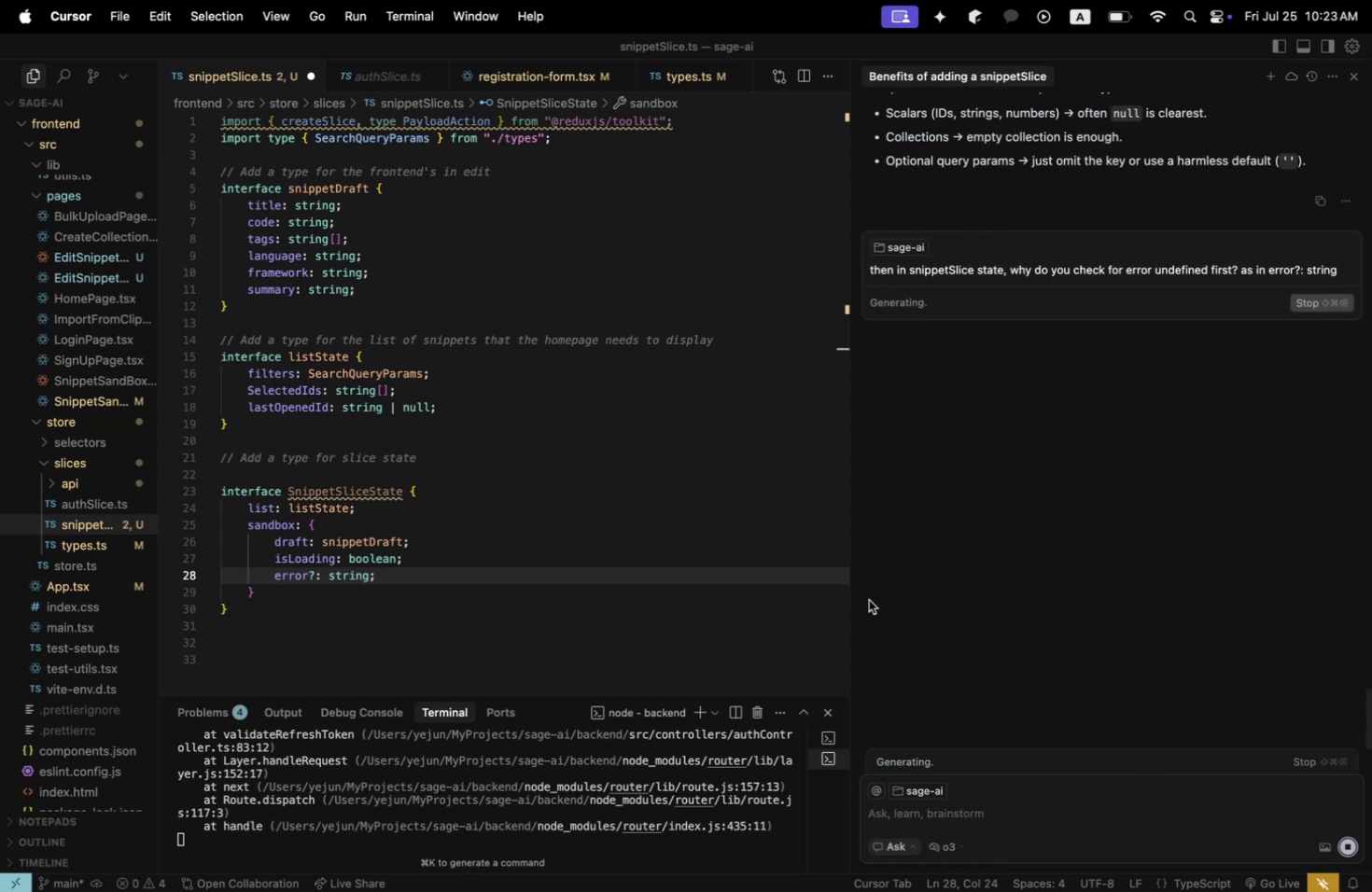 
scroll: coordinate [1127, 497], scroll_direction: up, amount: 16.0
 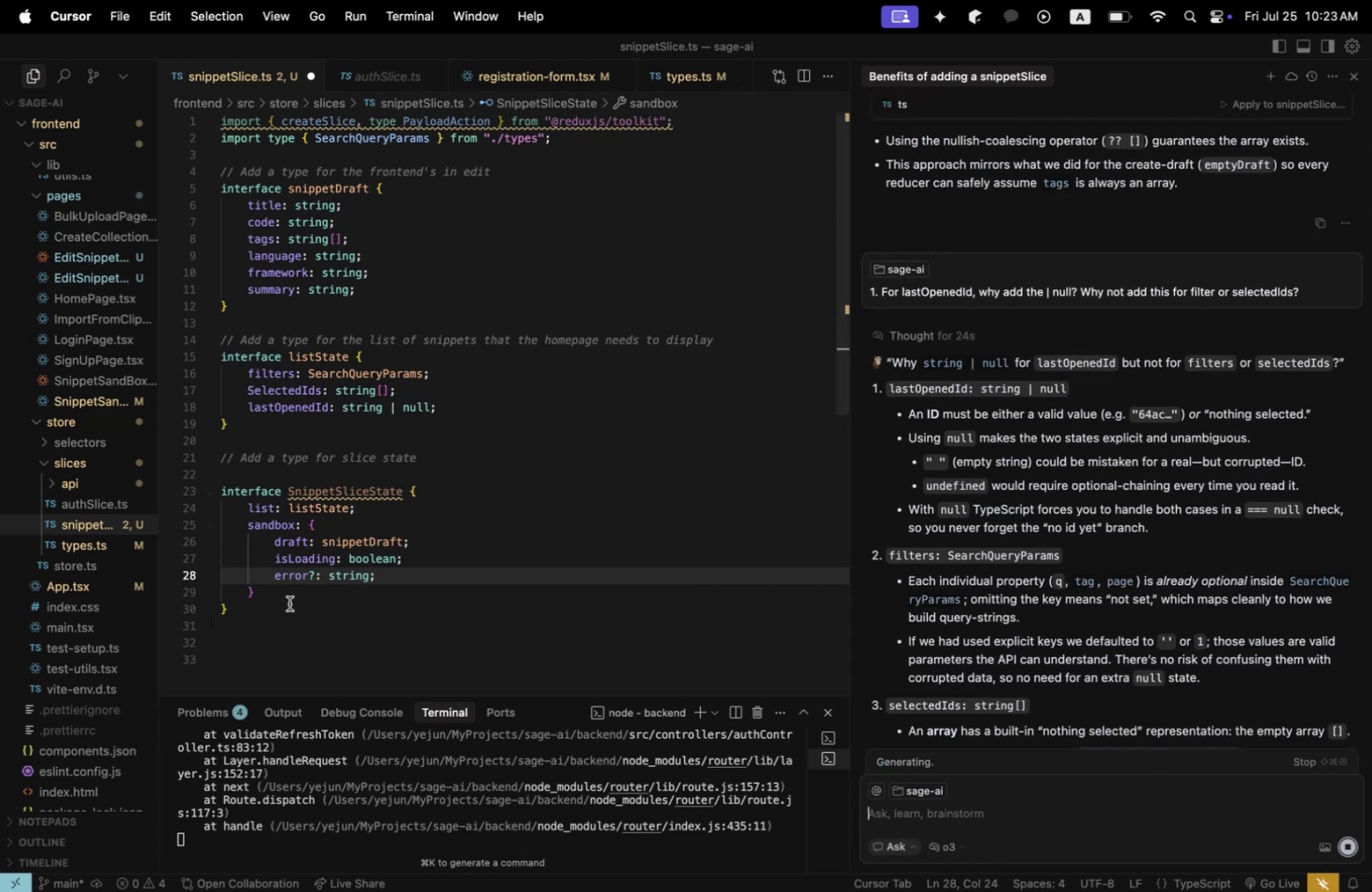 
left_click([317, 585])
 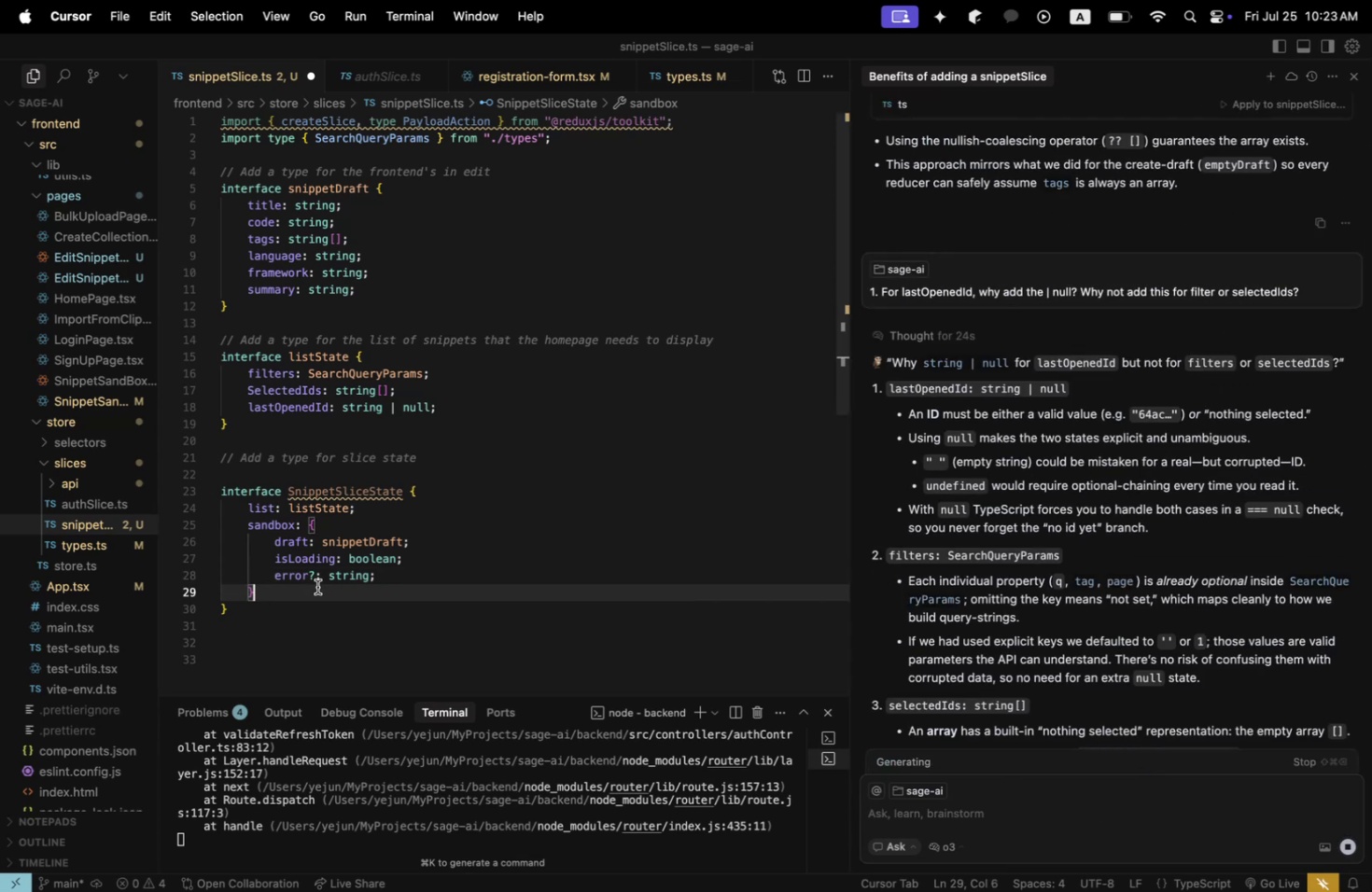 
key(Enter)
 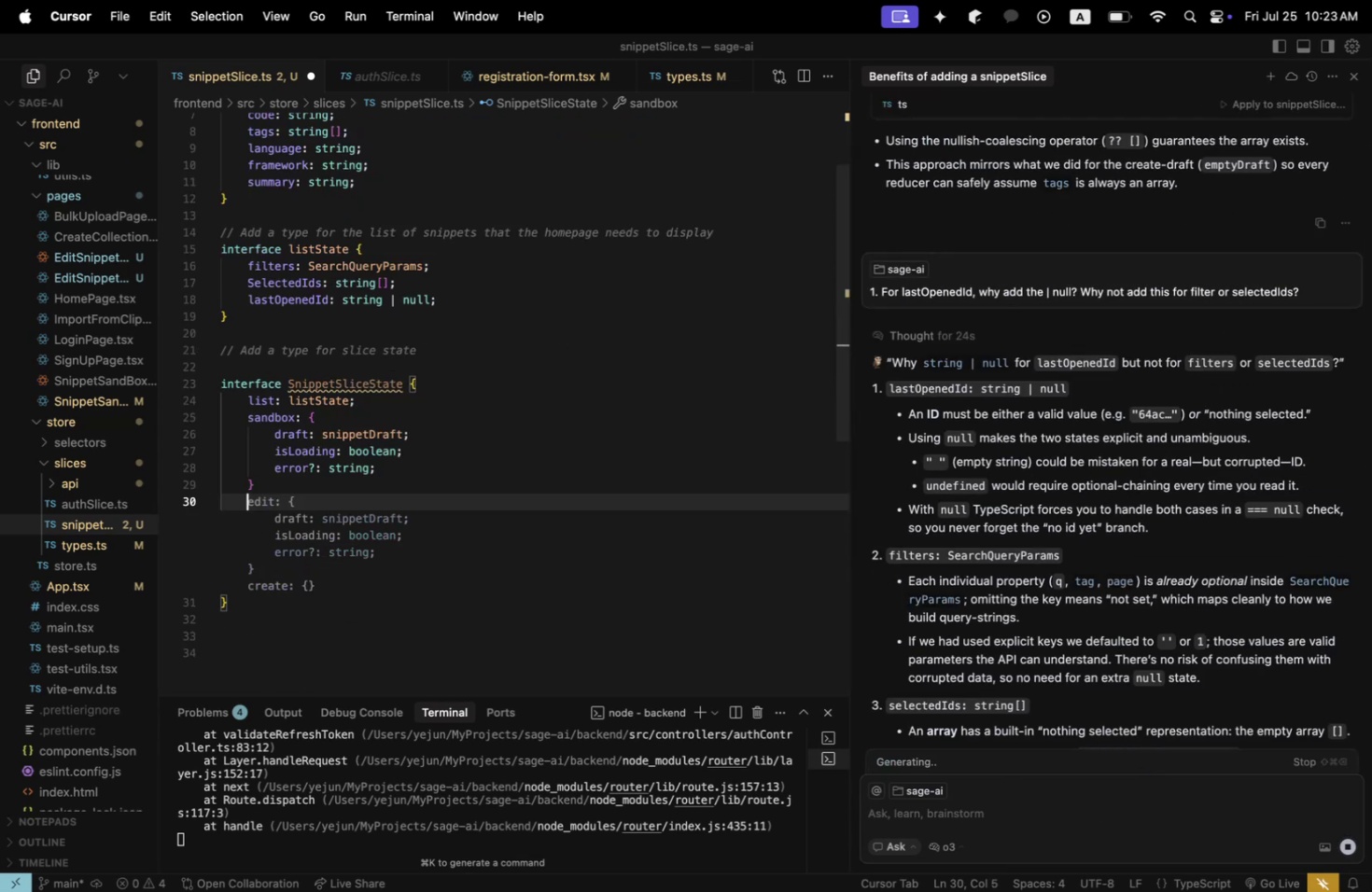 
key(Enter)
 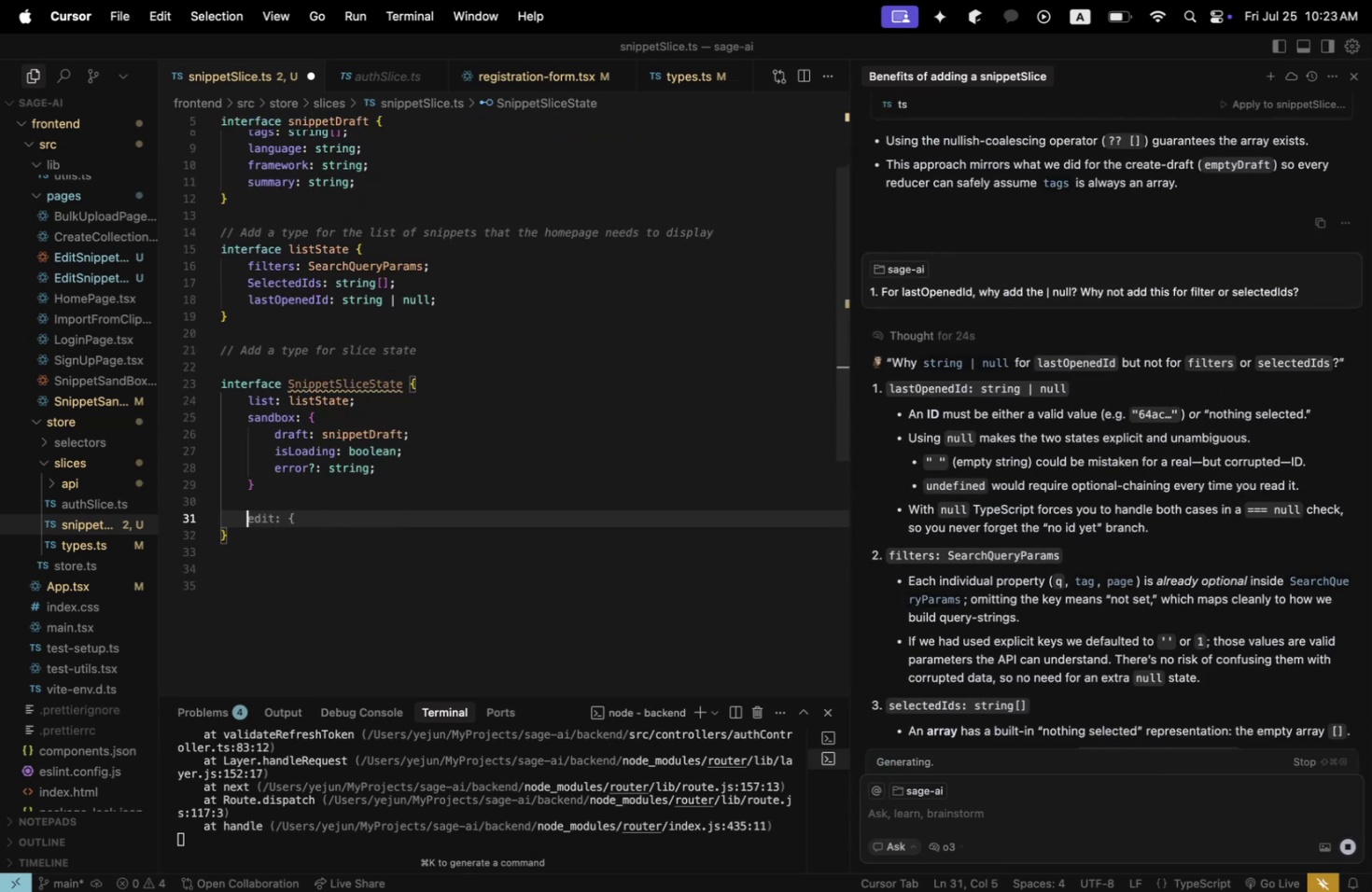 
type(ei)
key(Backspace)
type(ditu)
key(Backspace)
type(Buffers: )
 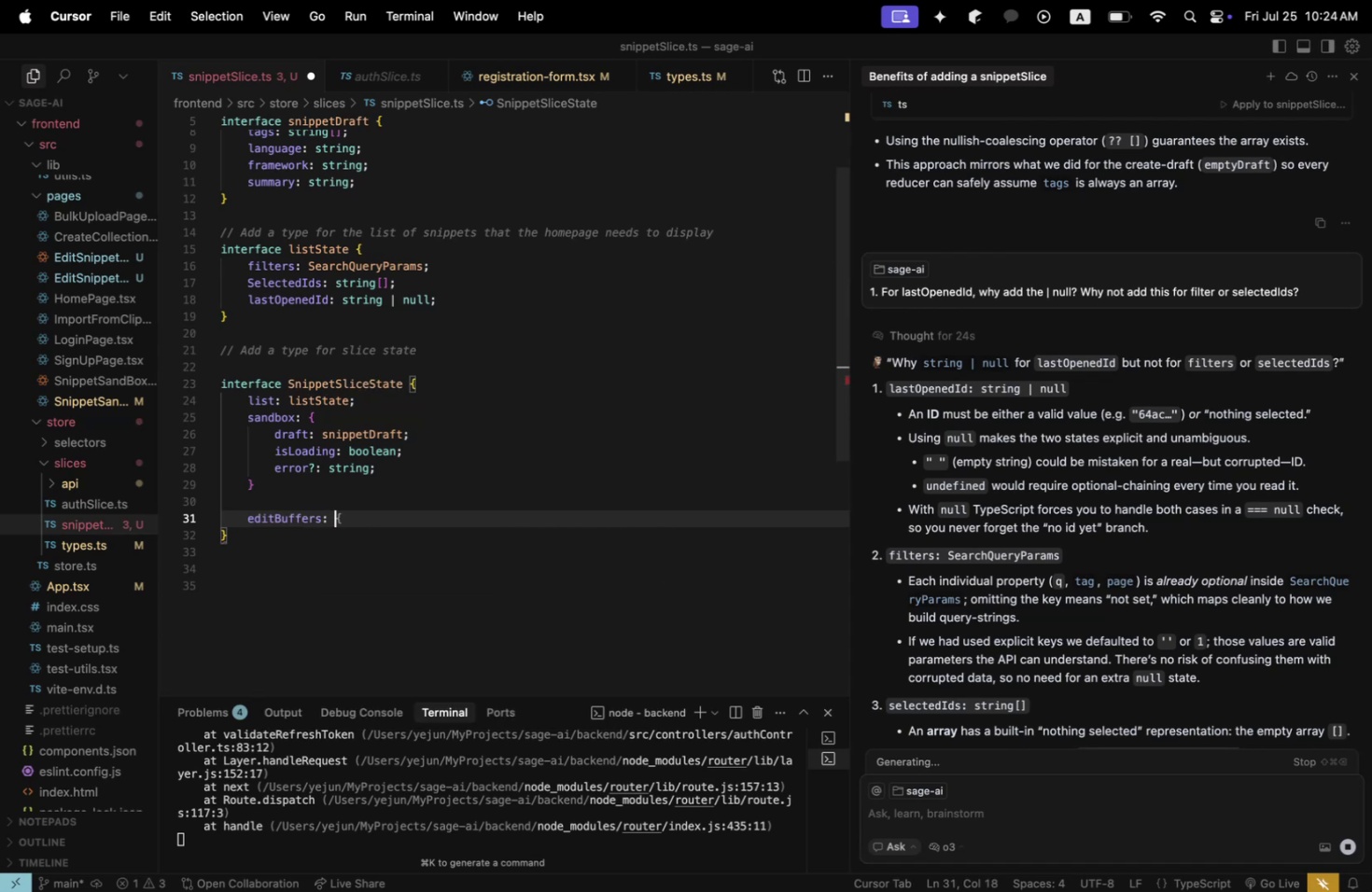 
scroll: coordinate [1043, 498], scroll_direction: up, amount: 46.0
 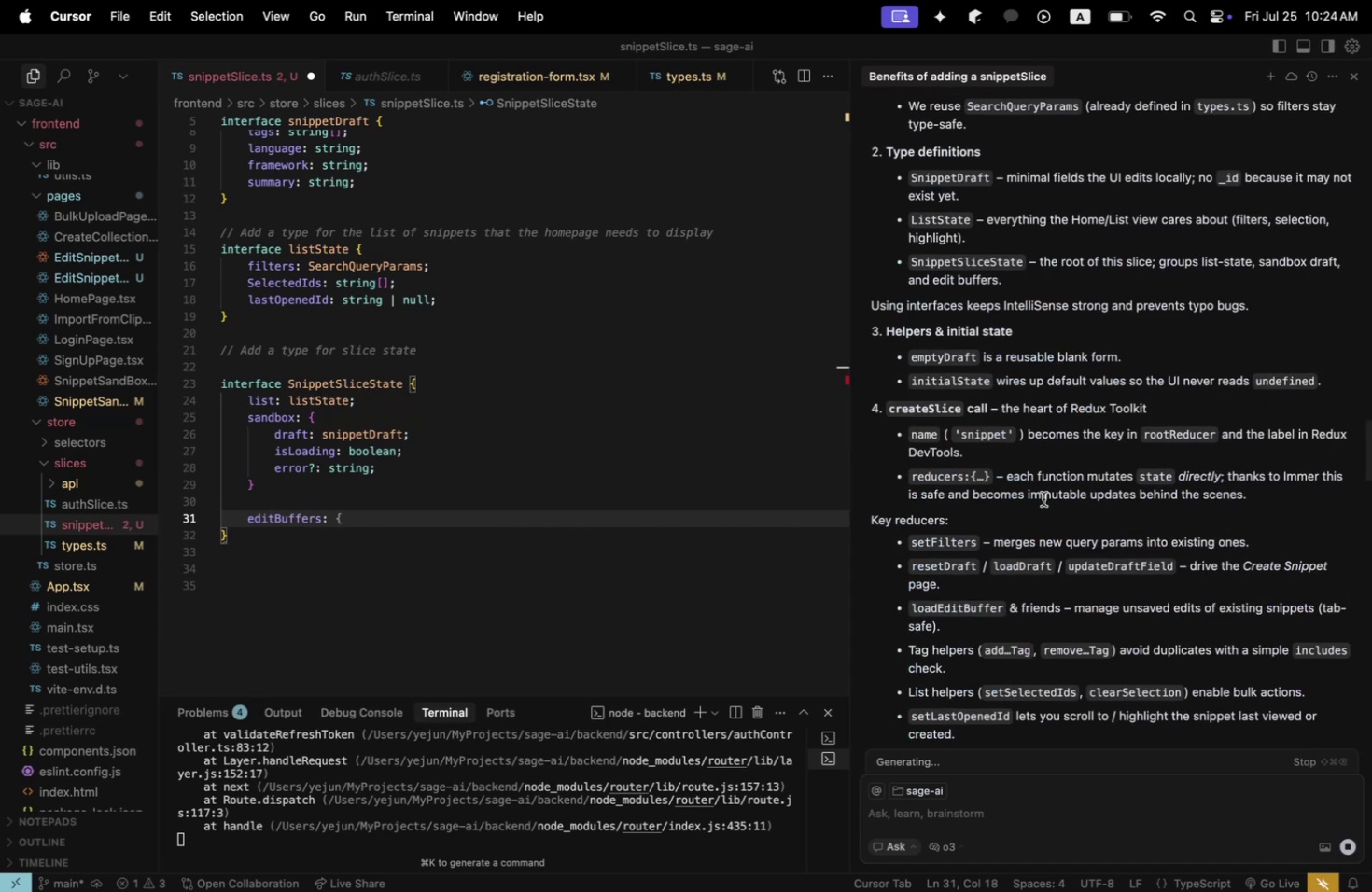 
type(string[])
 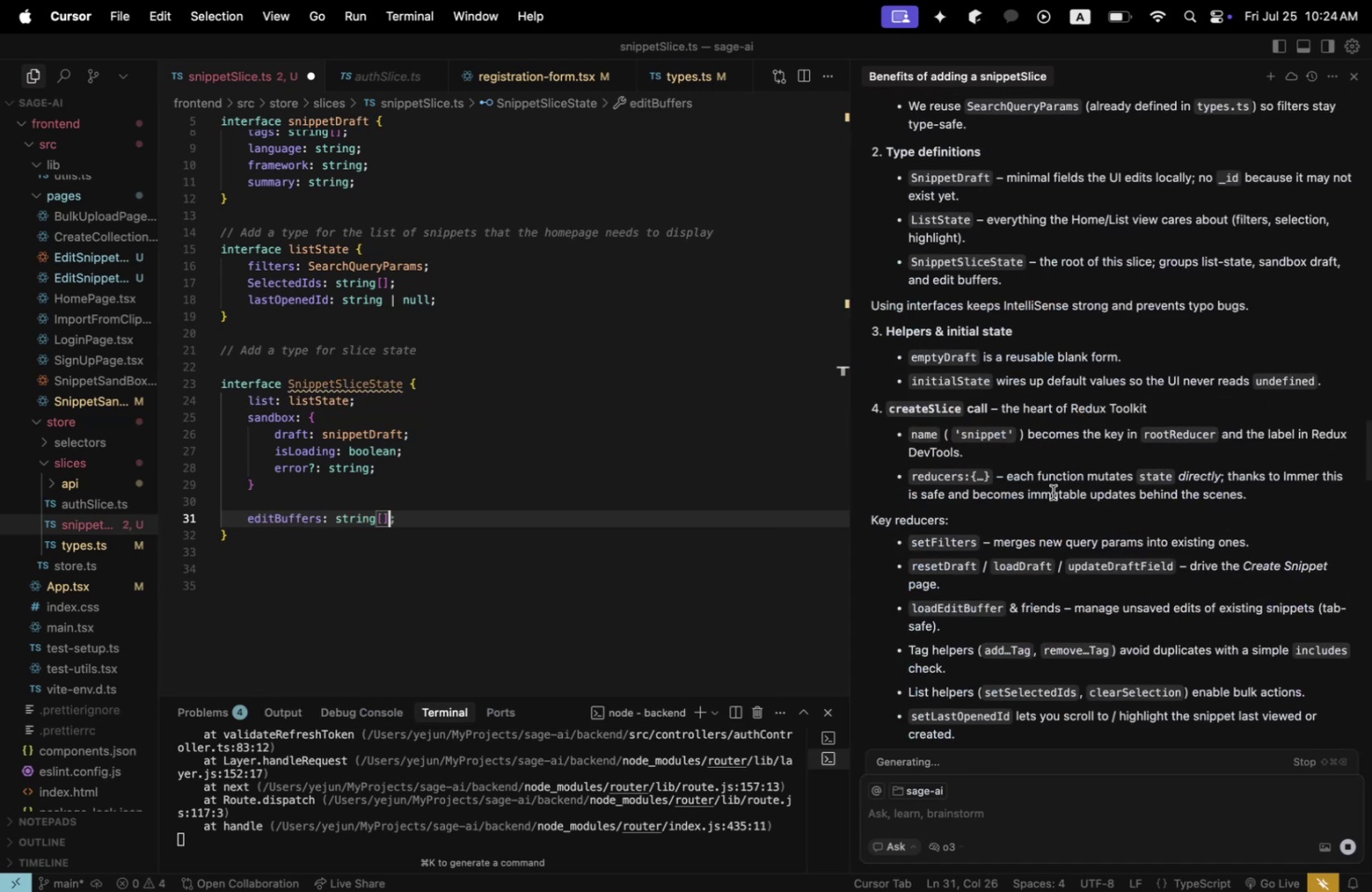 
scroll: coordinate [1324, 490], scroll_direction: up, amount: 58.0
 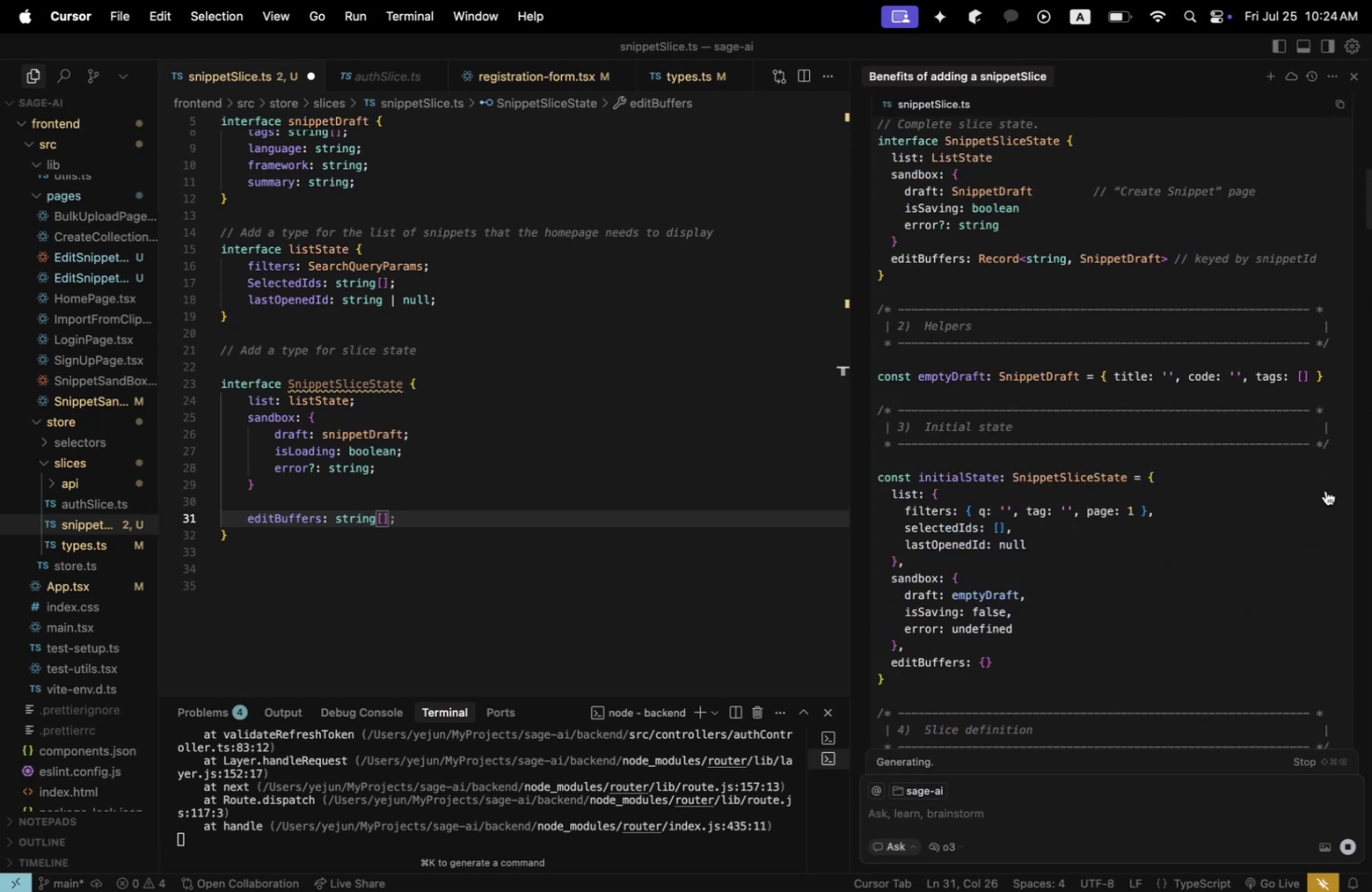 
scroll: coordinate [1067, 439], scroll_direction: down, amount: 9.0
 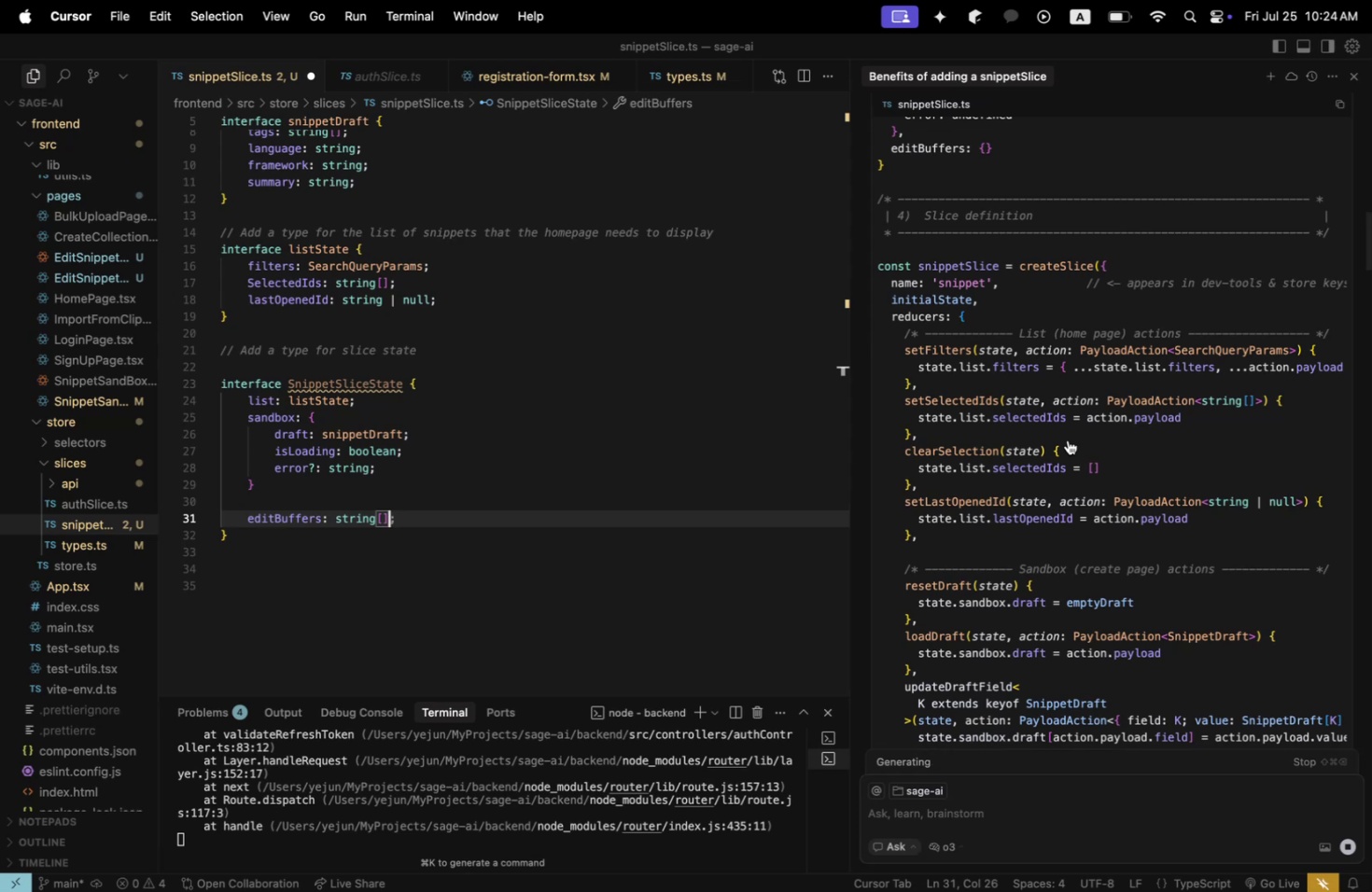 
scroll: coordinate [1067, 439], scroll_direction: up, amount: 5.0
 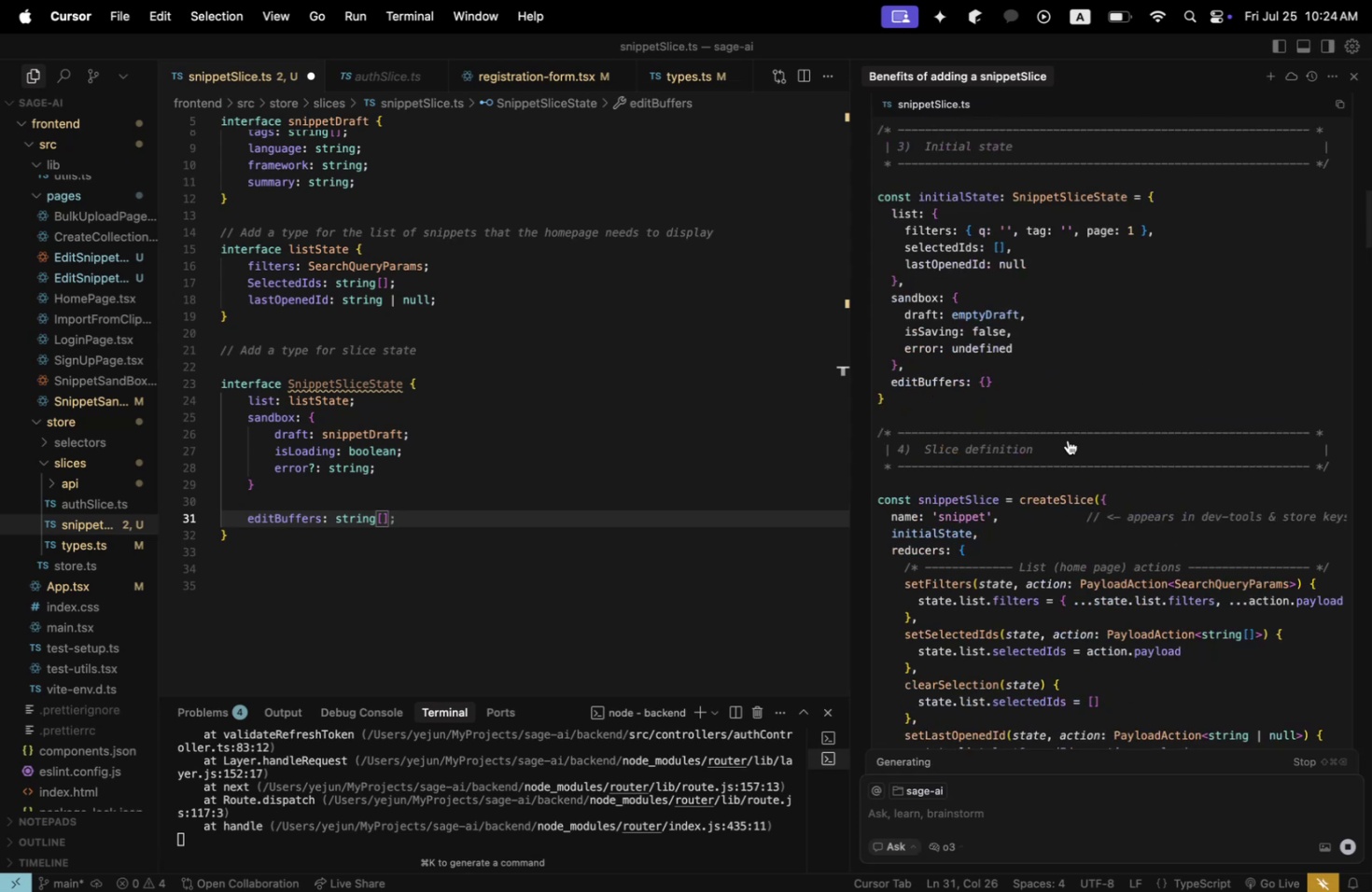 
scroll: coordinate [1067, 439], scroll_direction: down, amount: 44.0
 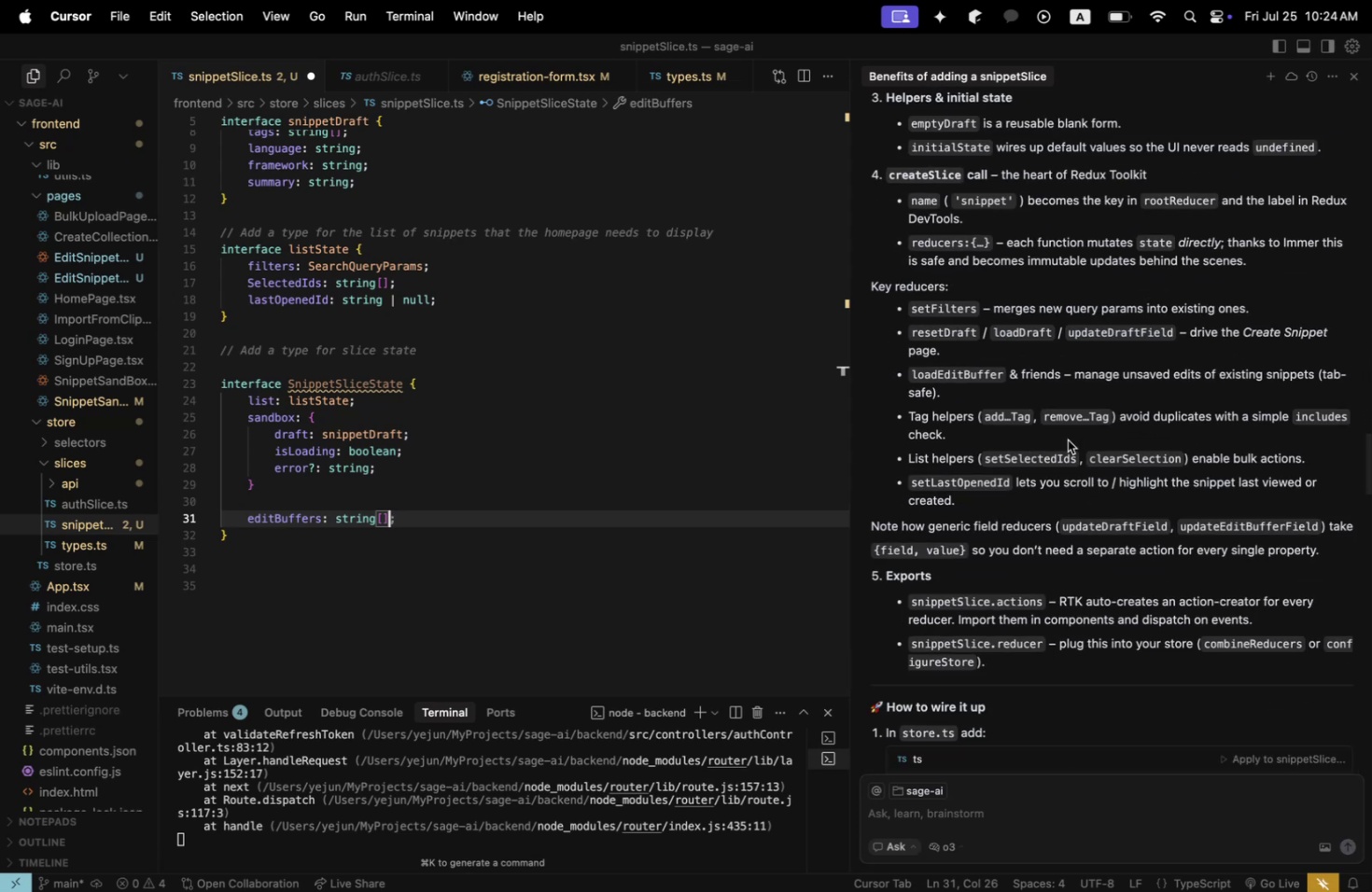 
scroll: coordinate [1067, 439], scroll_direction: up, amount: 37.0
 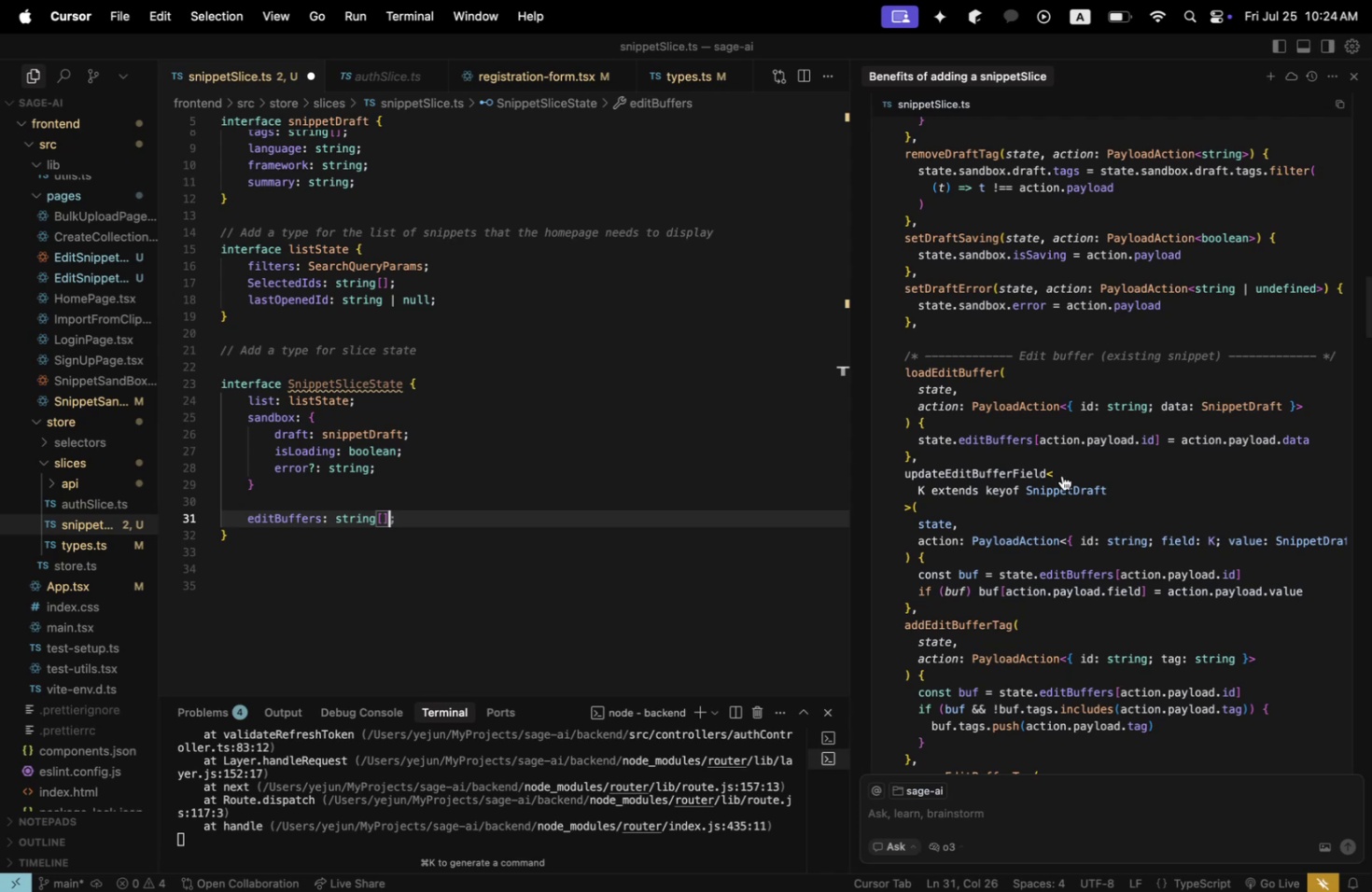 
wait(10.28)
 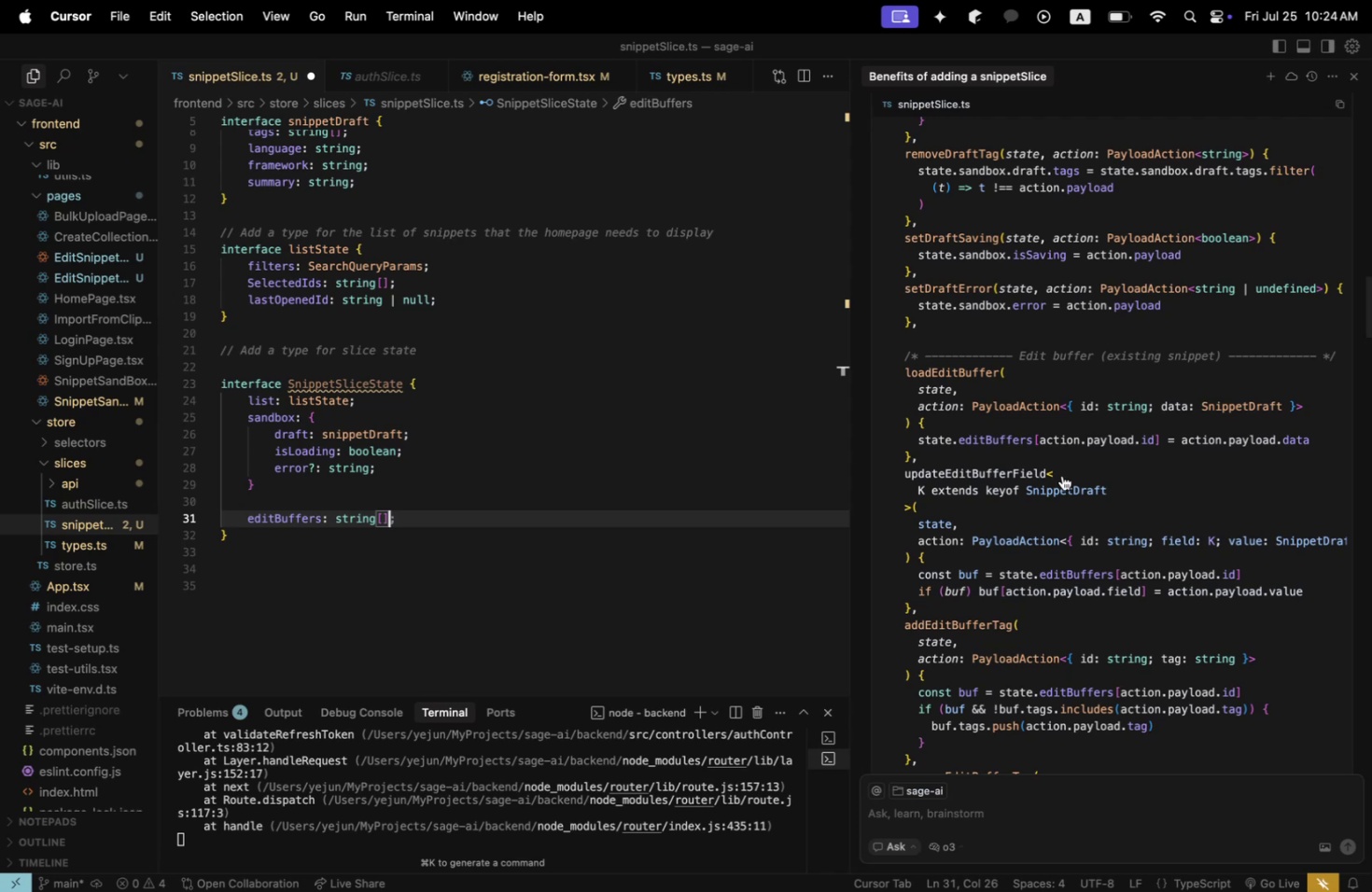 
key(Backspace)
key(Backspace)
key(Backspace)
key(Backspace)
key(Backspace)
key(Backspace)
key(Backspace)
key(Backspace)
type({}; // Holds)
 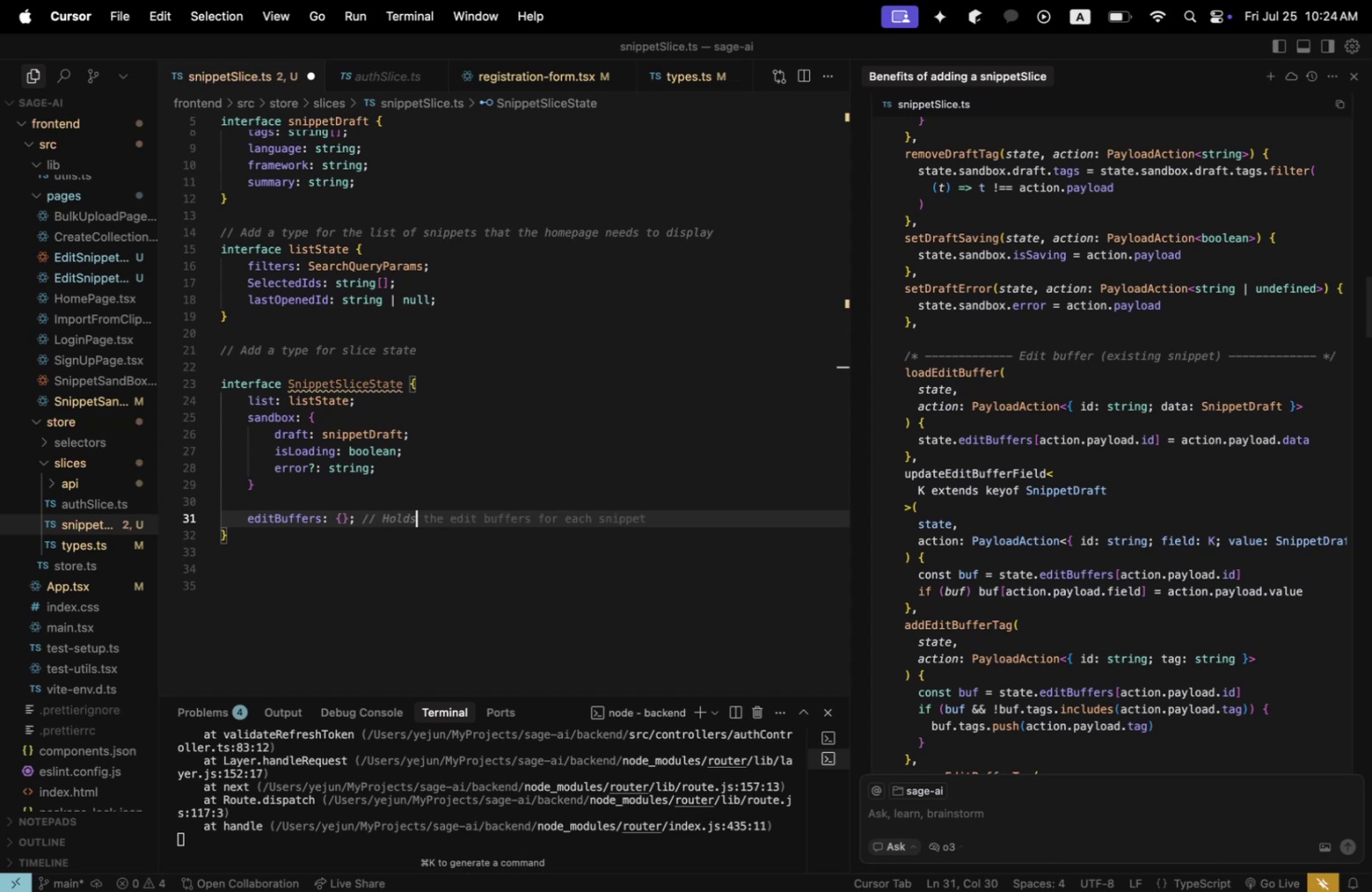 
wait(13.15)
 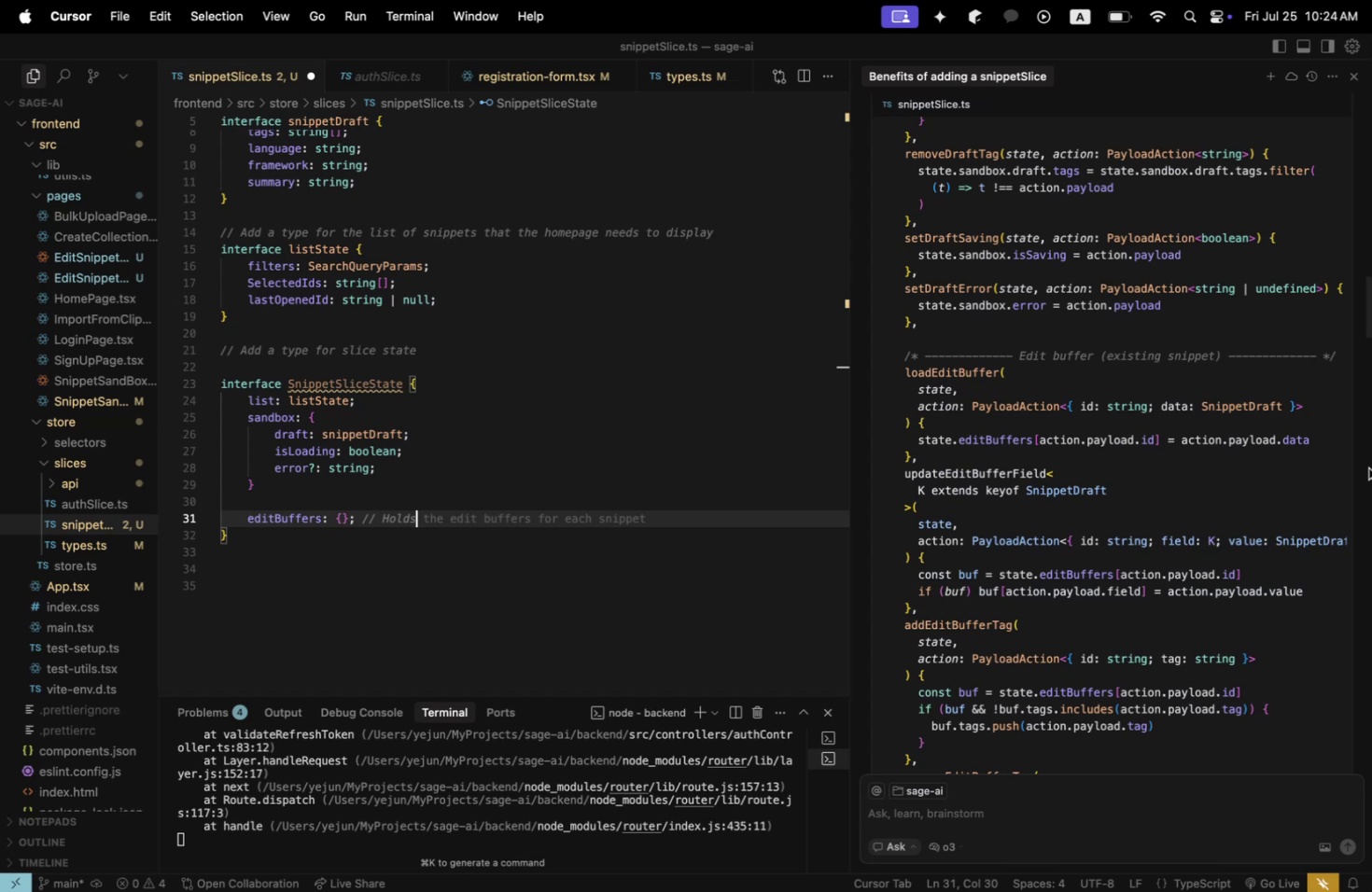 
scroll: coordinate [1321, 470], scroll_direction: up, amount: 7.0
 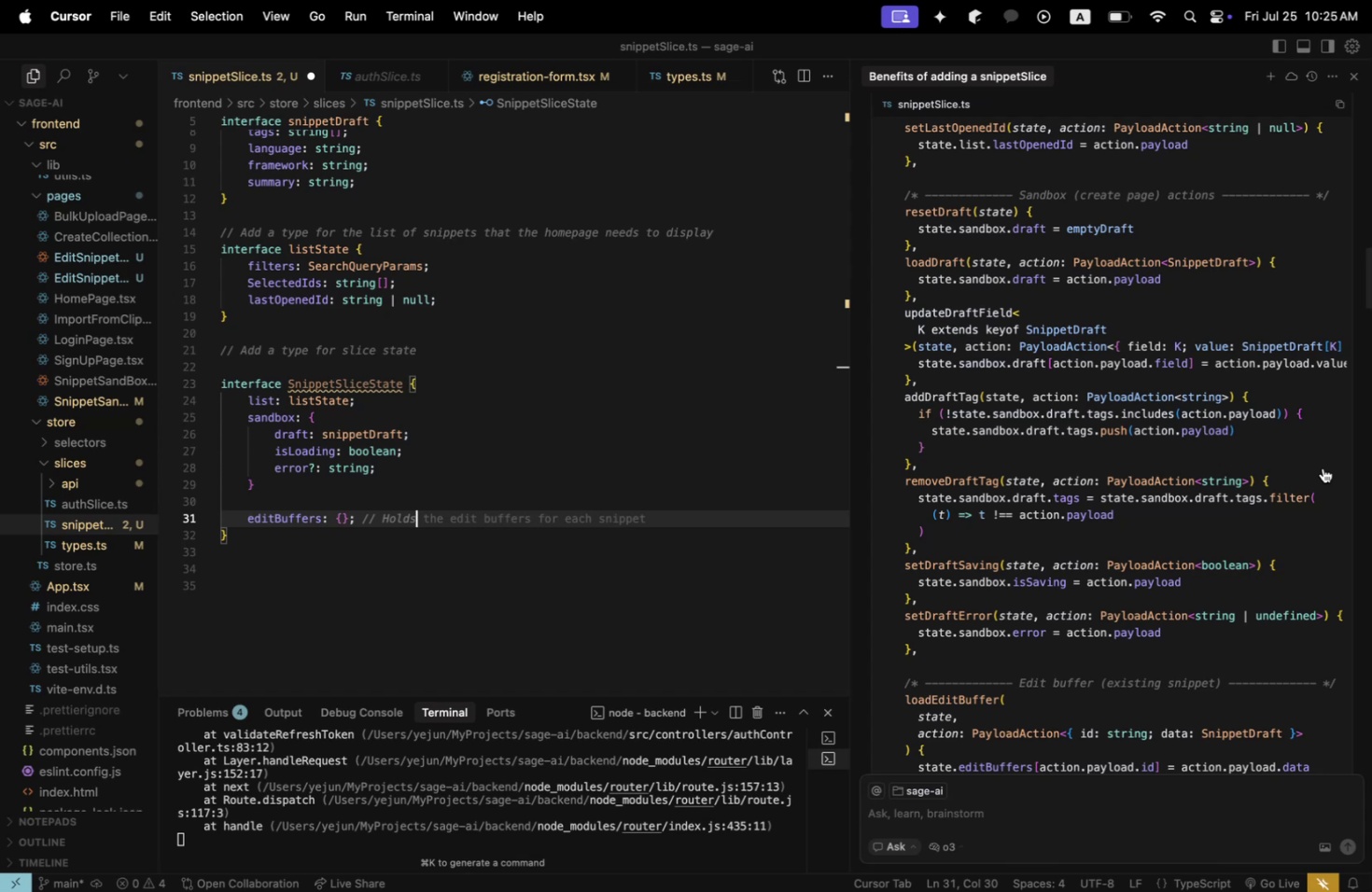 
wait(5.55)
 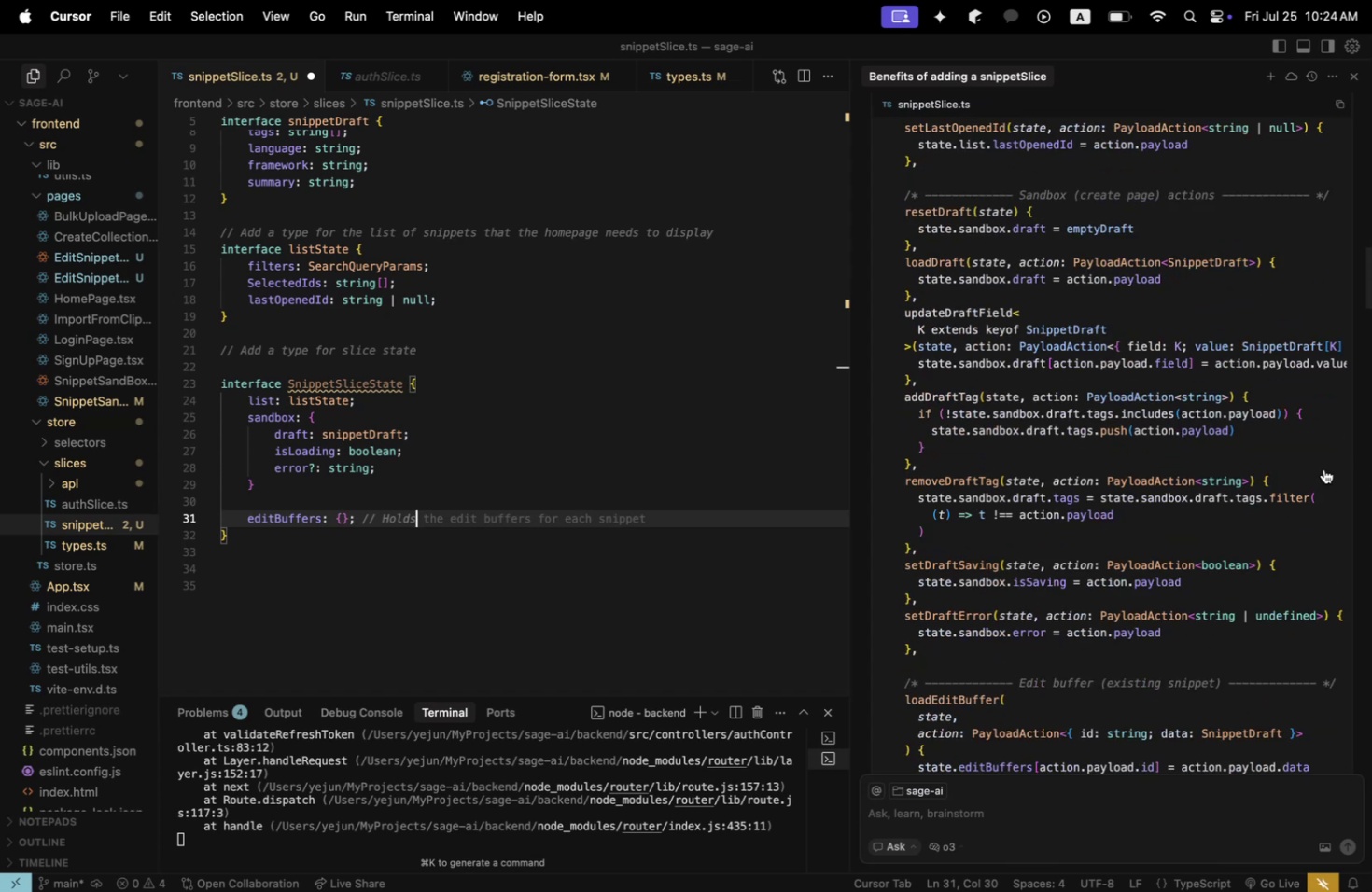 
scroll: coordinate [429, 398], scroll_direction: up, amount: 3.0
 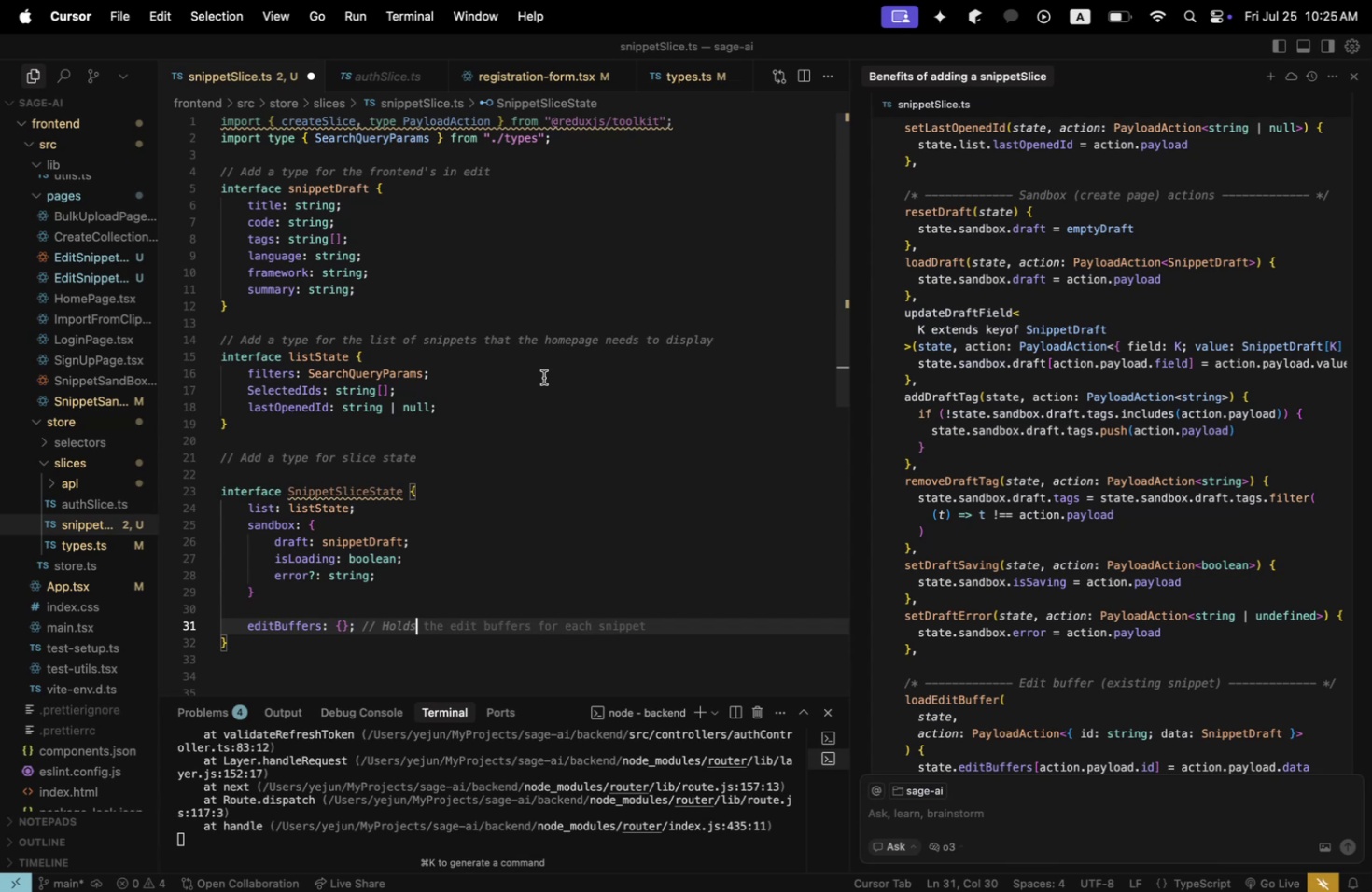 
wait(19.15)
 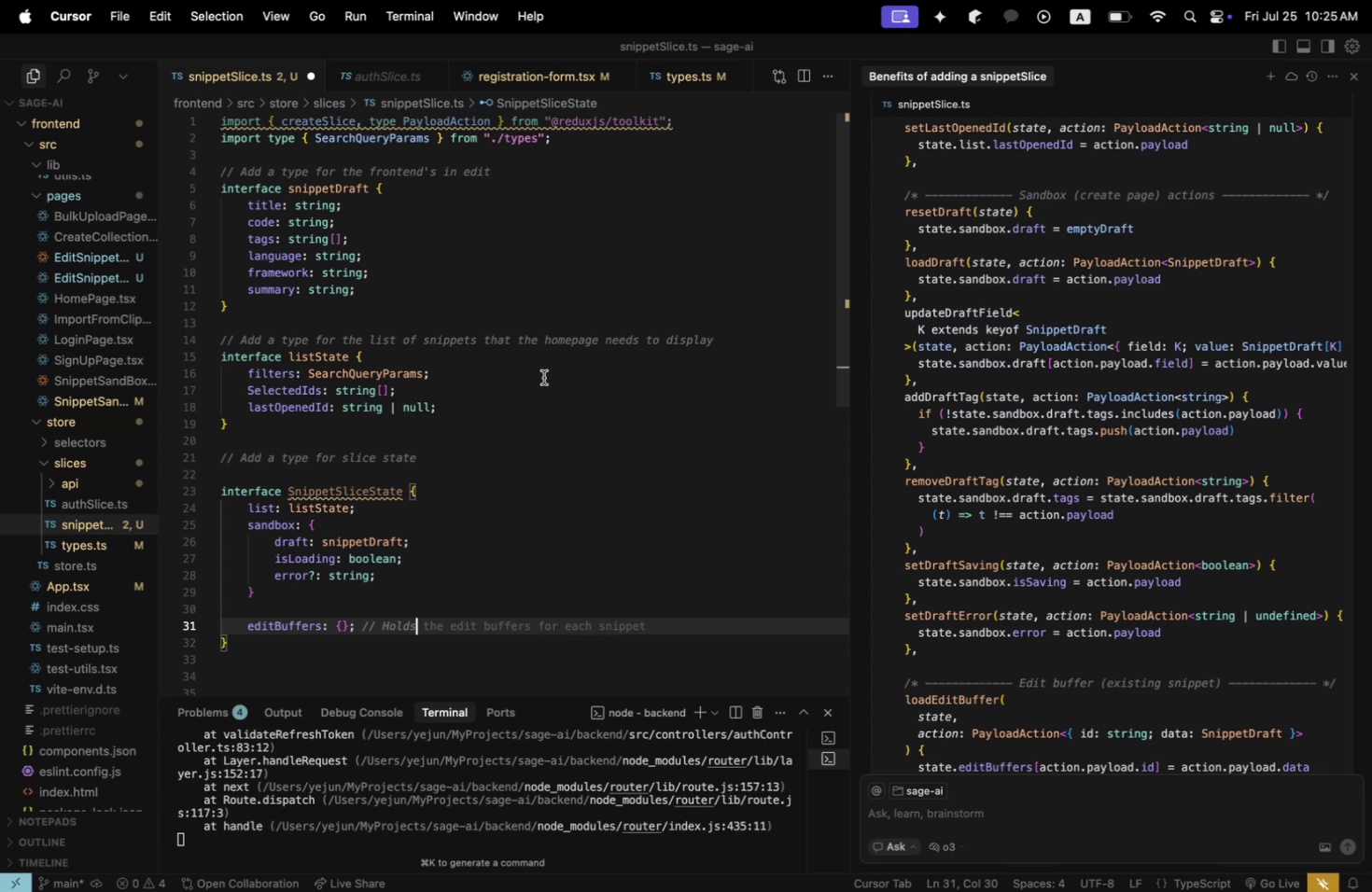 
type( multiple snippetDraft )
key(Backspace)
 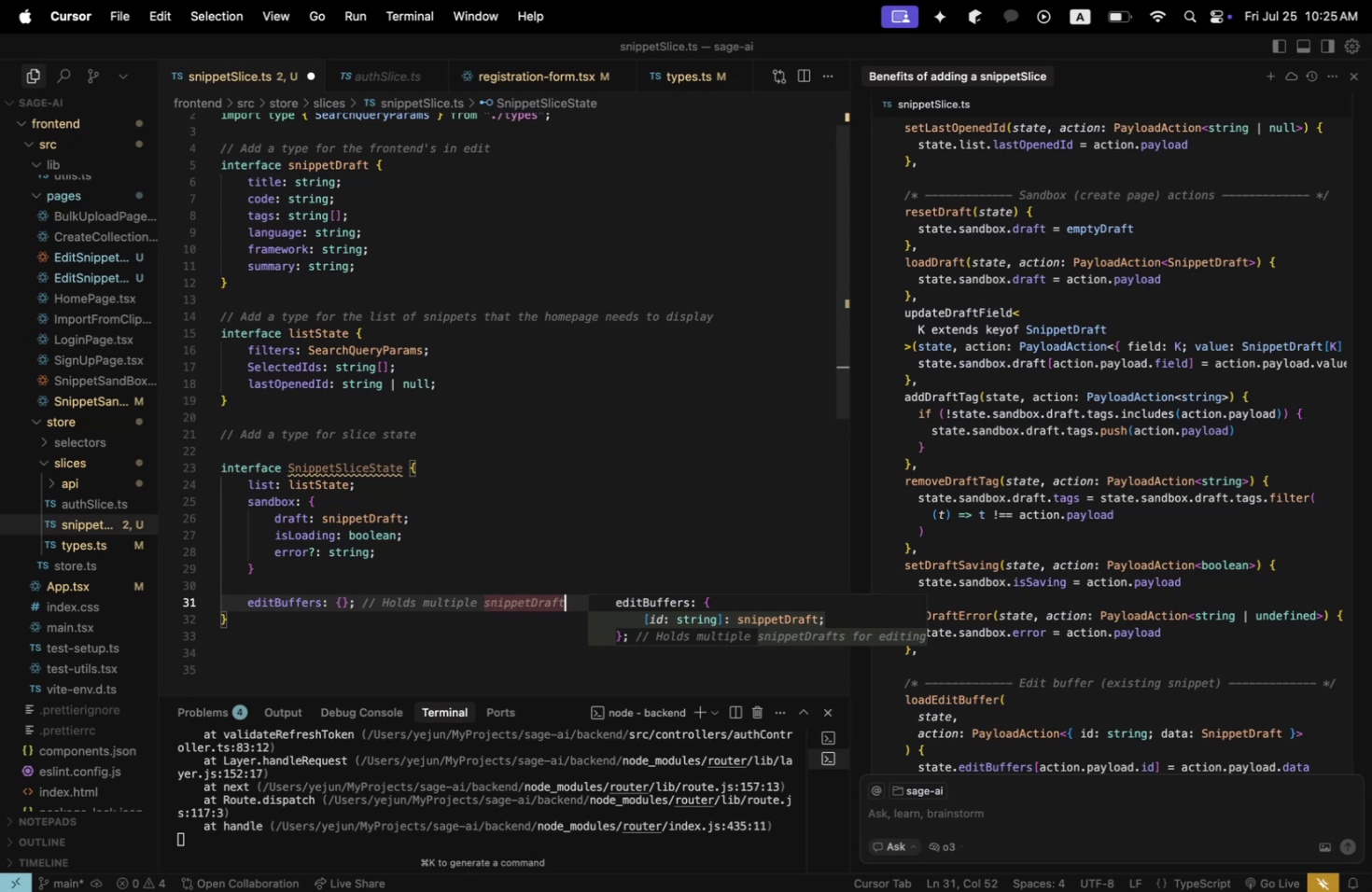 
wait(13.28)
 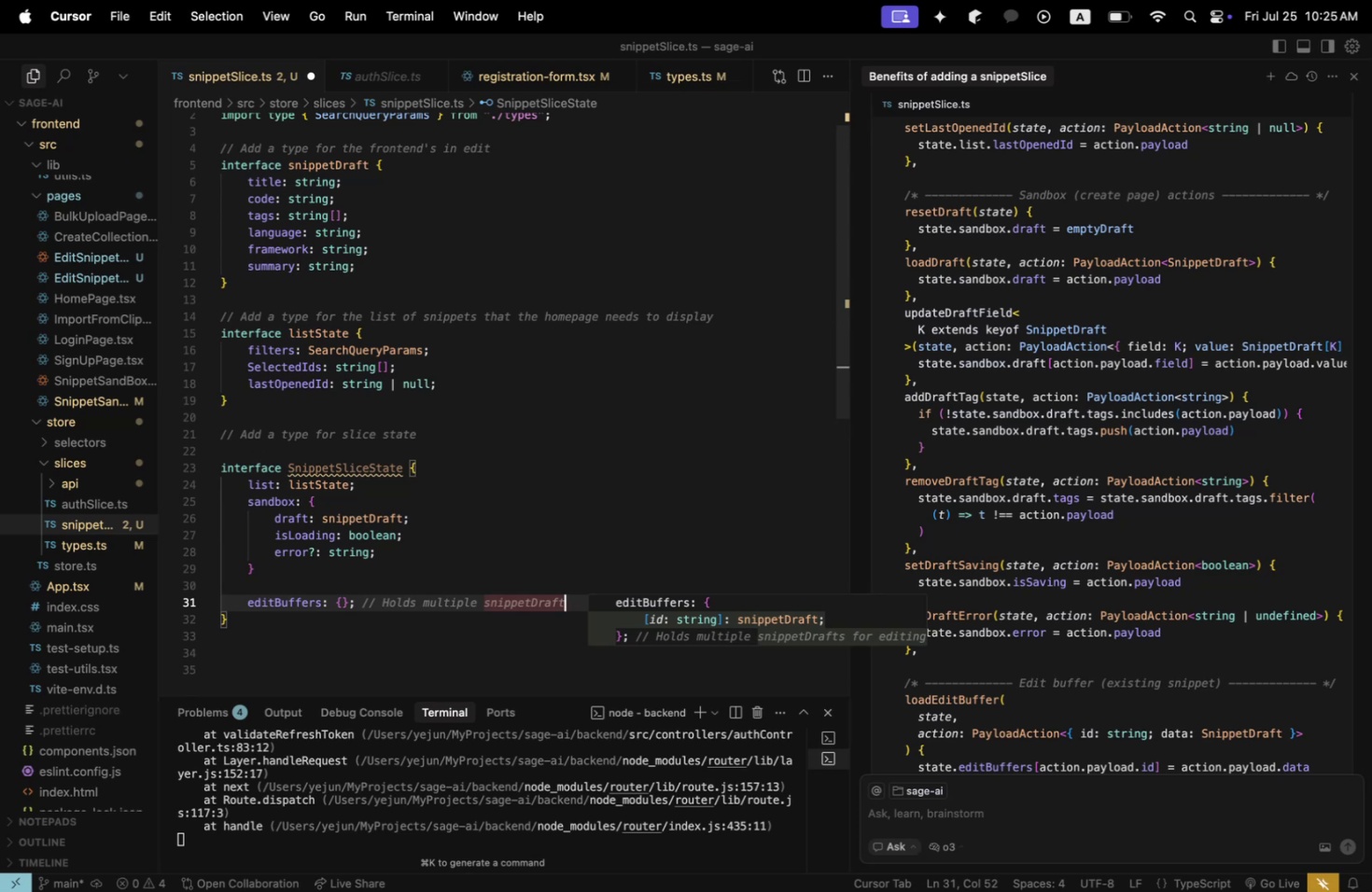 
scroll: coordinate [1064, 370], scroll_direction: up, amount: 22.0
 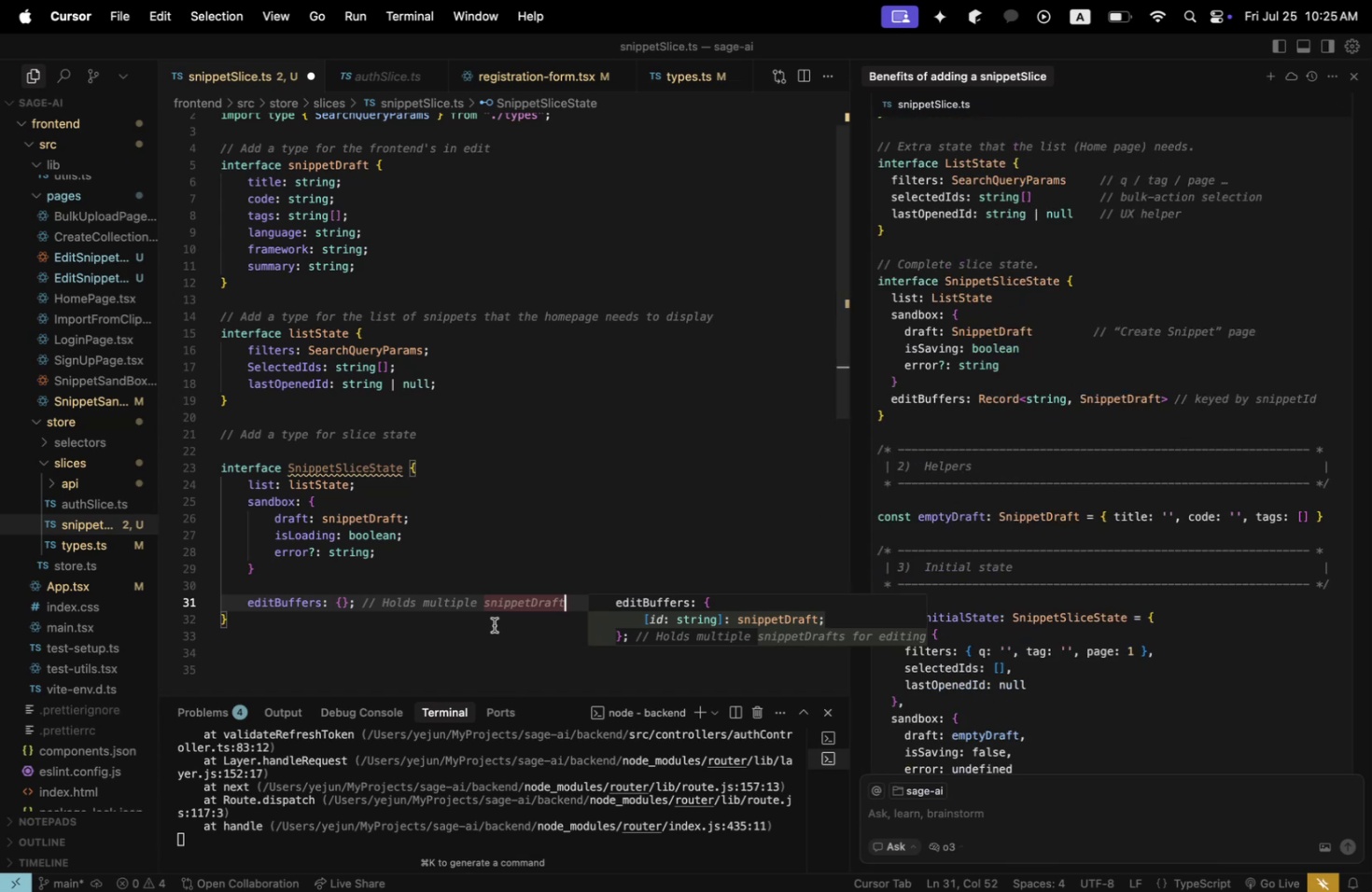 
wait(6.49)
 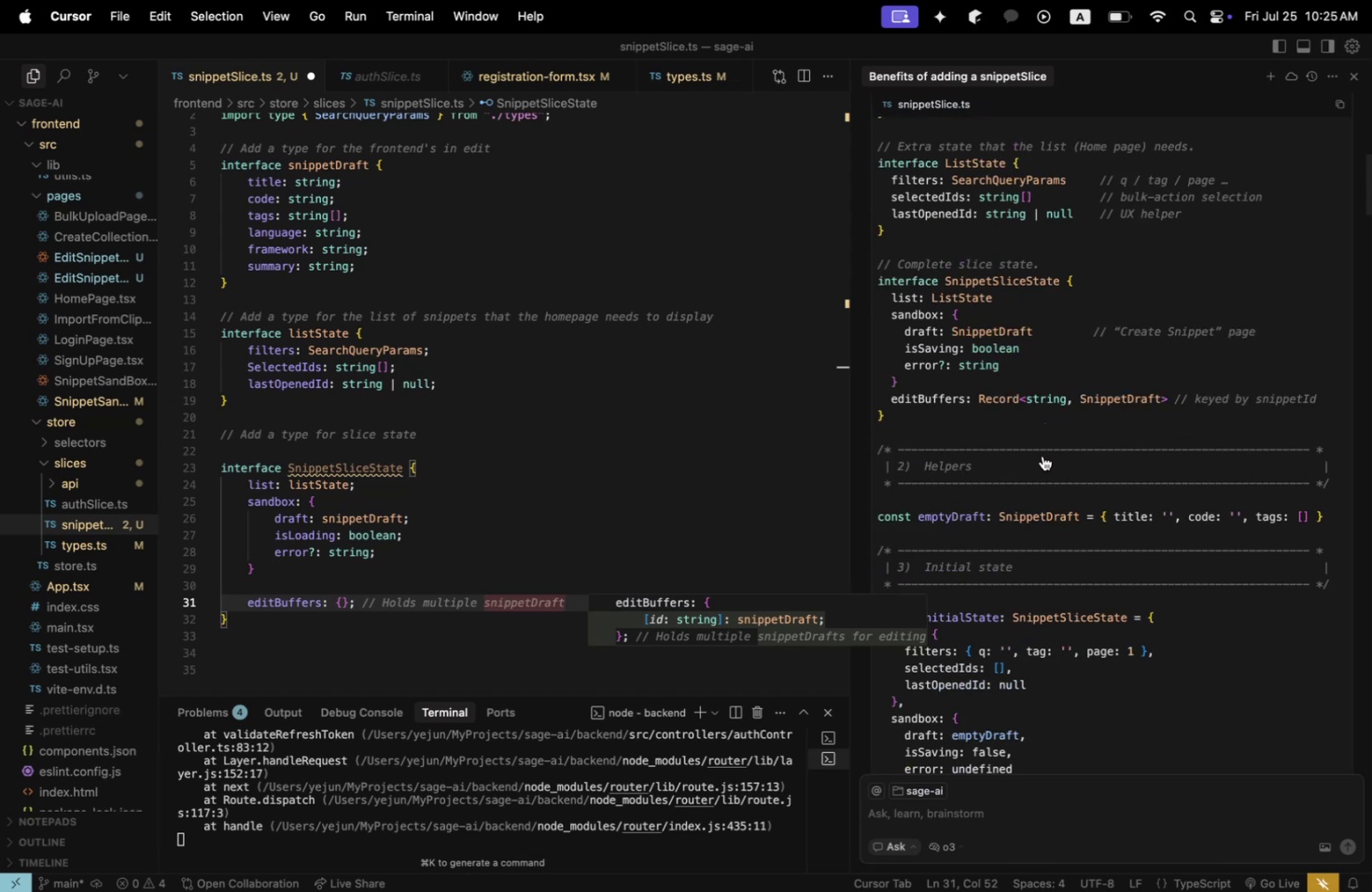 
left_click([421, 603])
 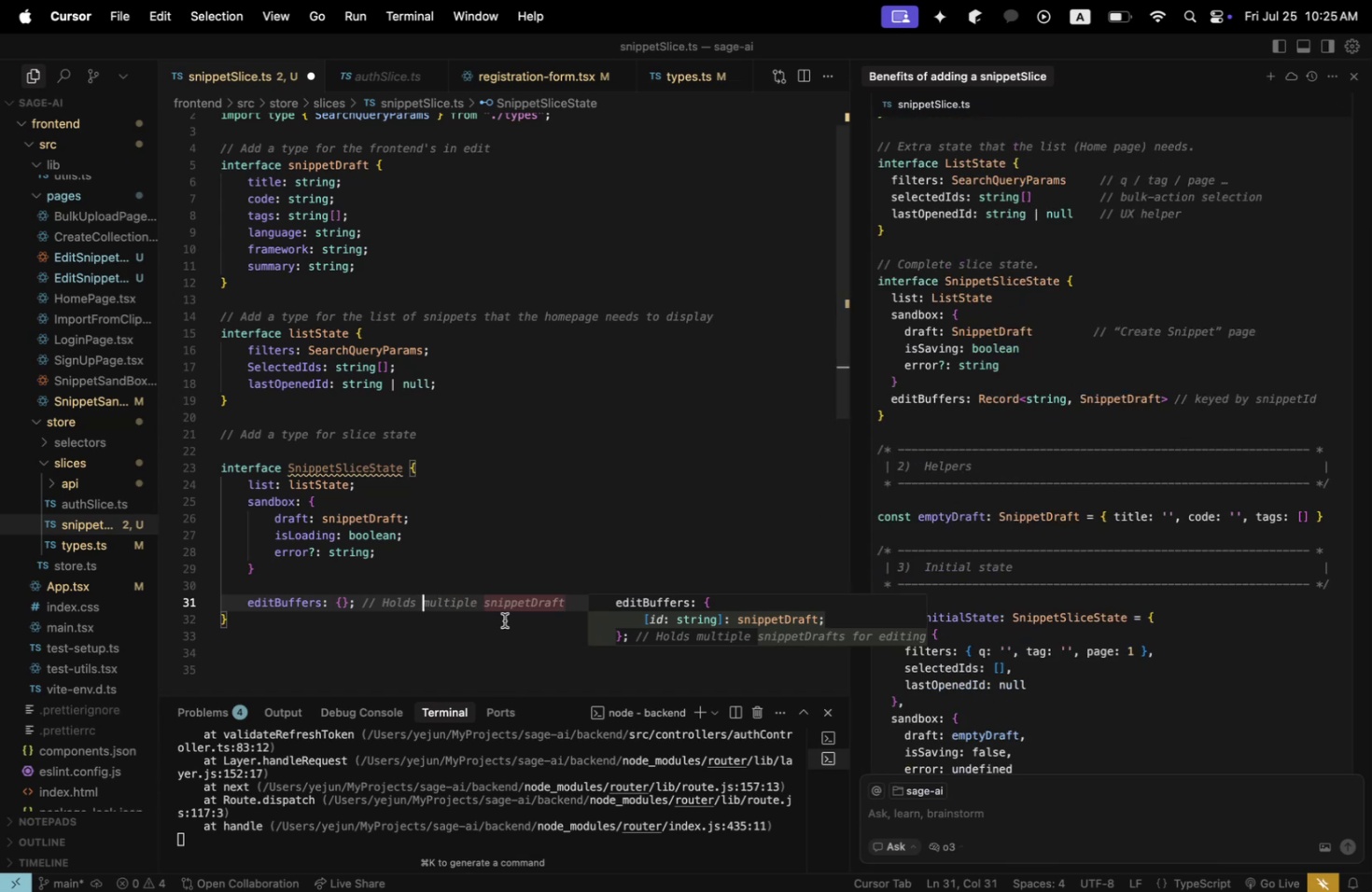 
type(a record of )
 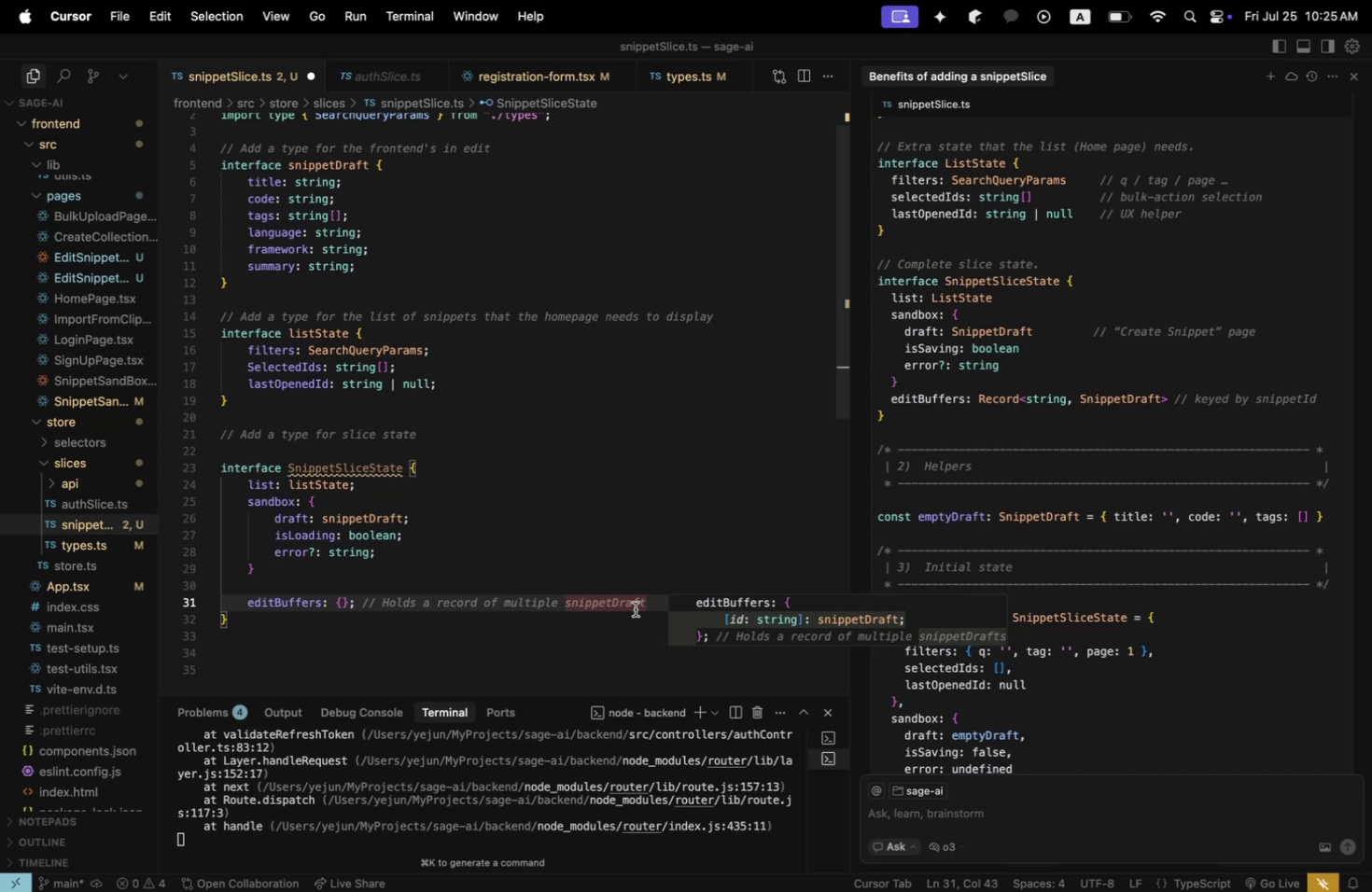 
left_click([652, 599])
 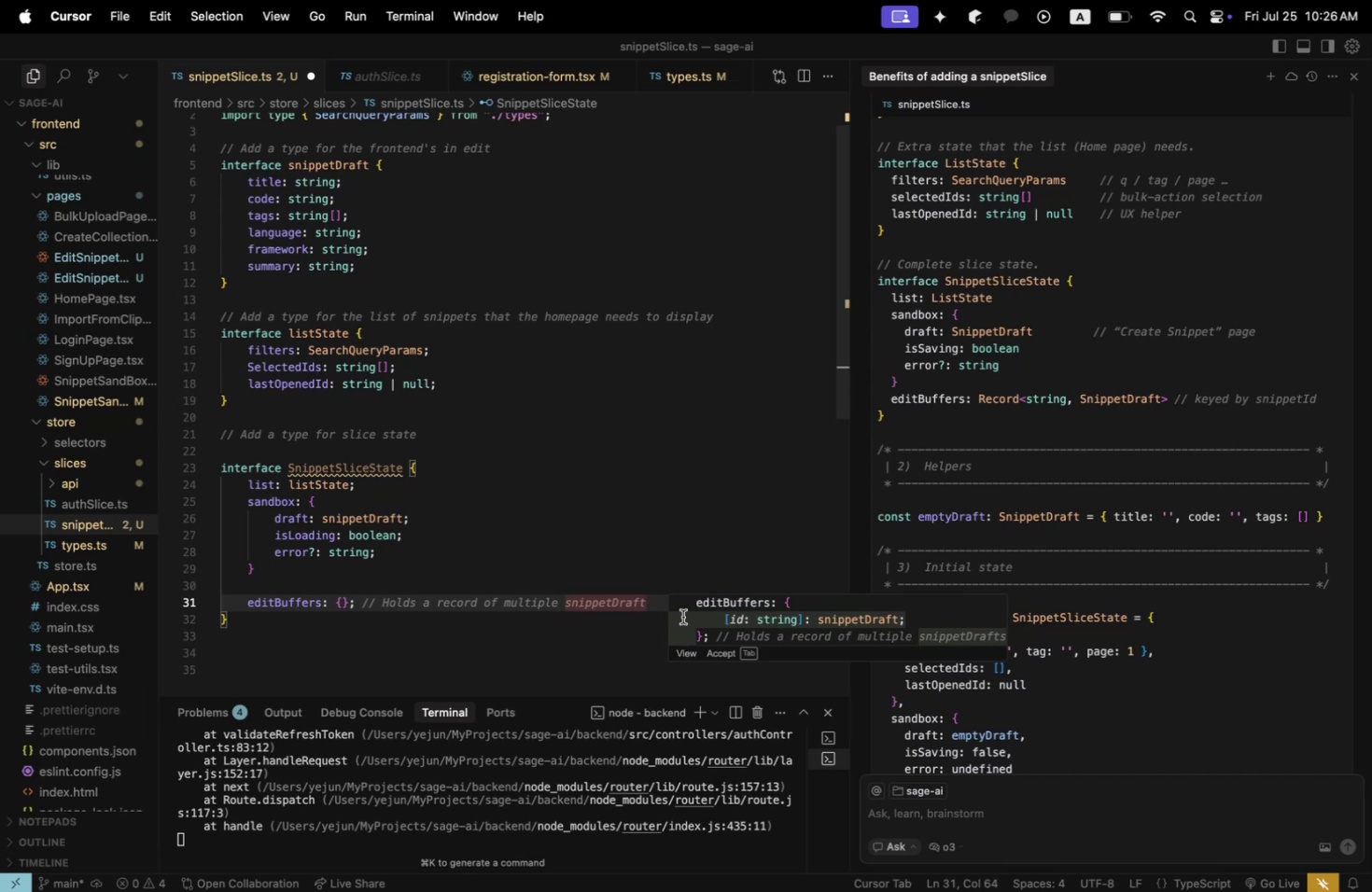 
key(S)
 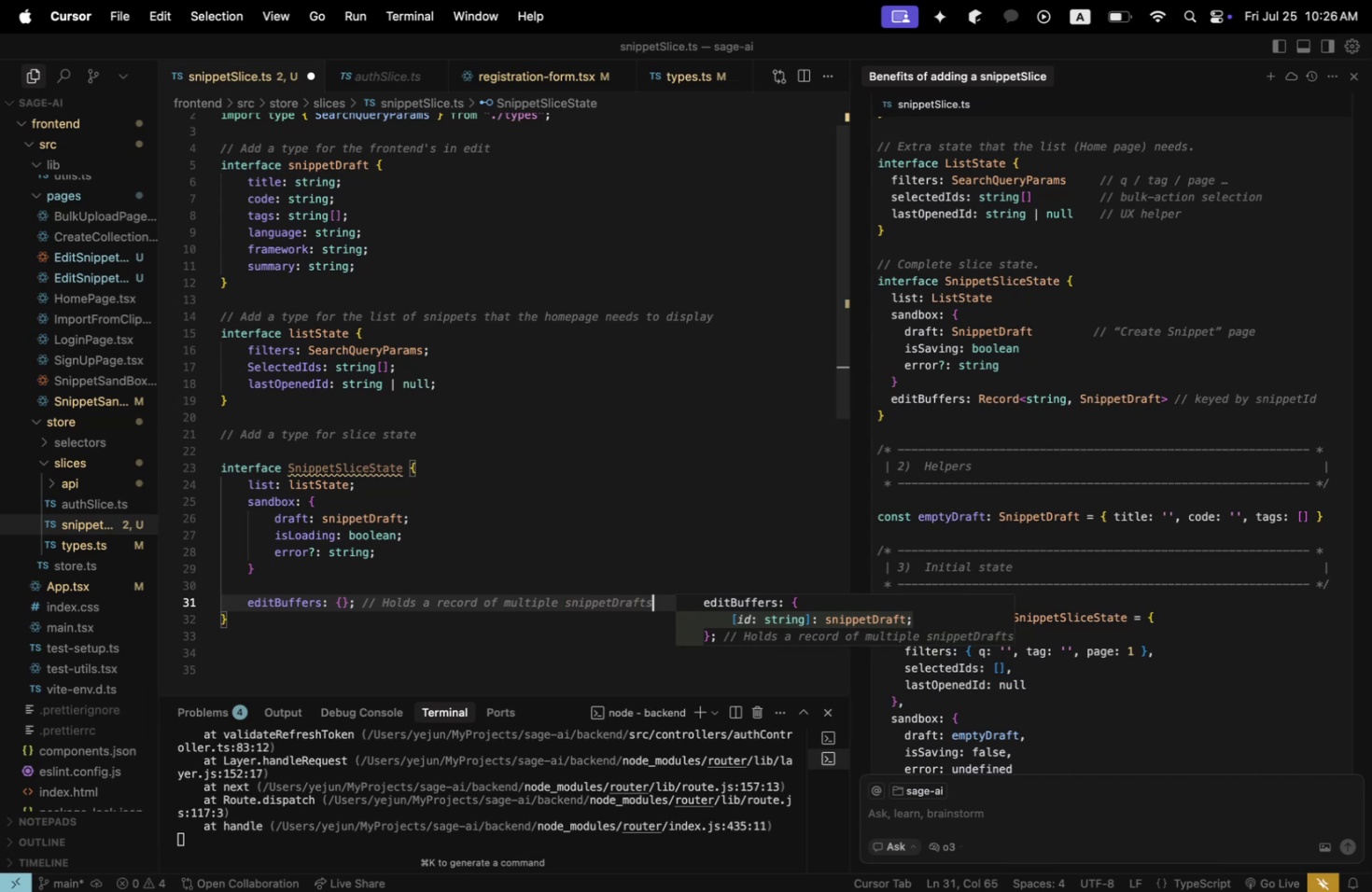 
scroll: coordinate [1206, 466], scroll_direction: down, amount: 134.0
 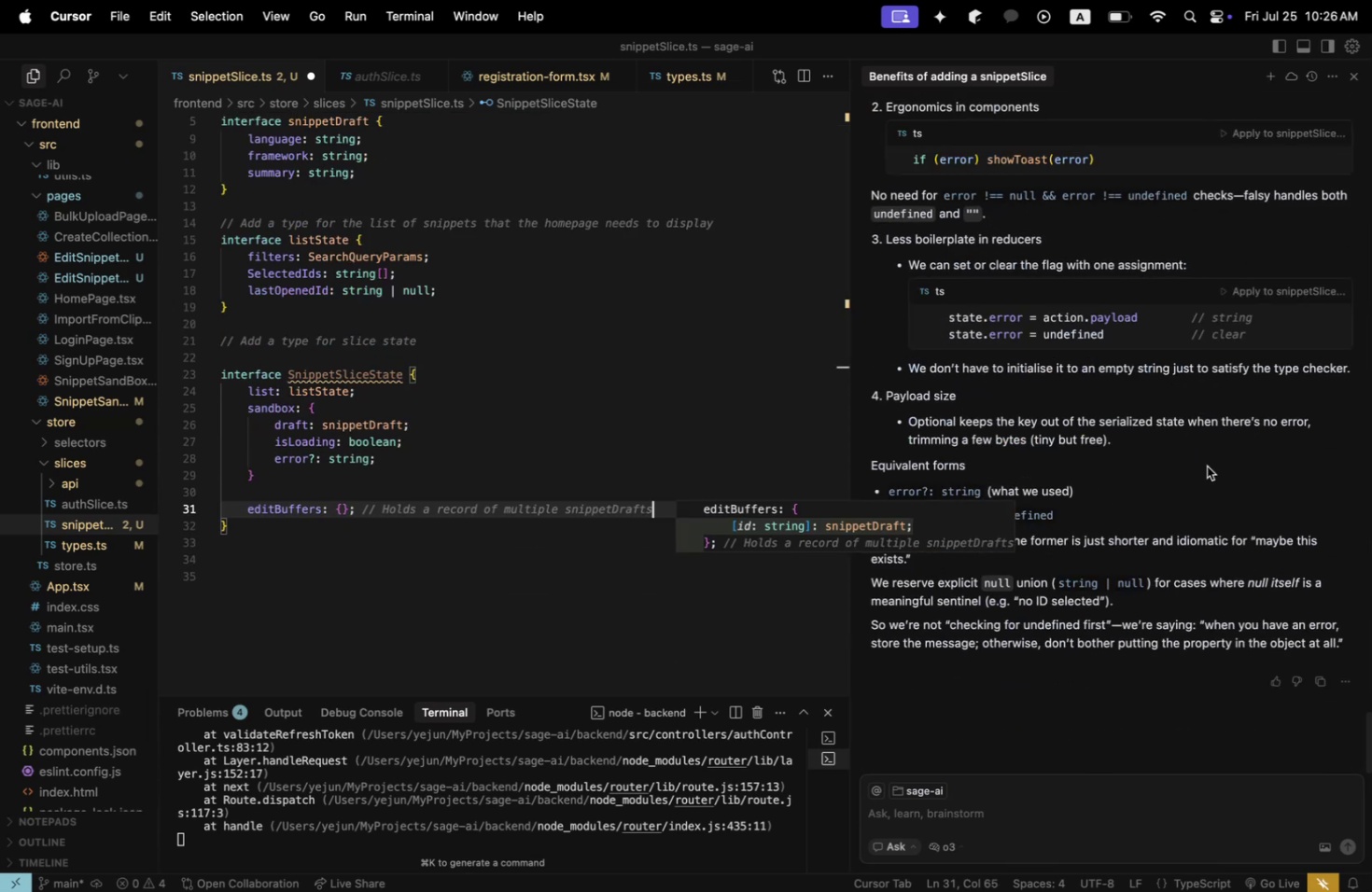 
scroll: coordinate [1206, 466], scroll_direction: up, amount: 14.0
 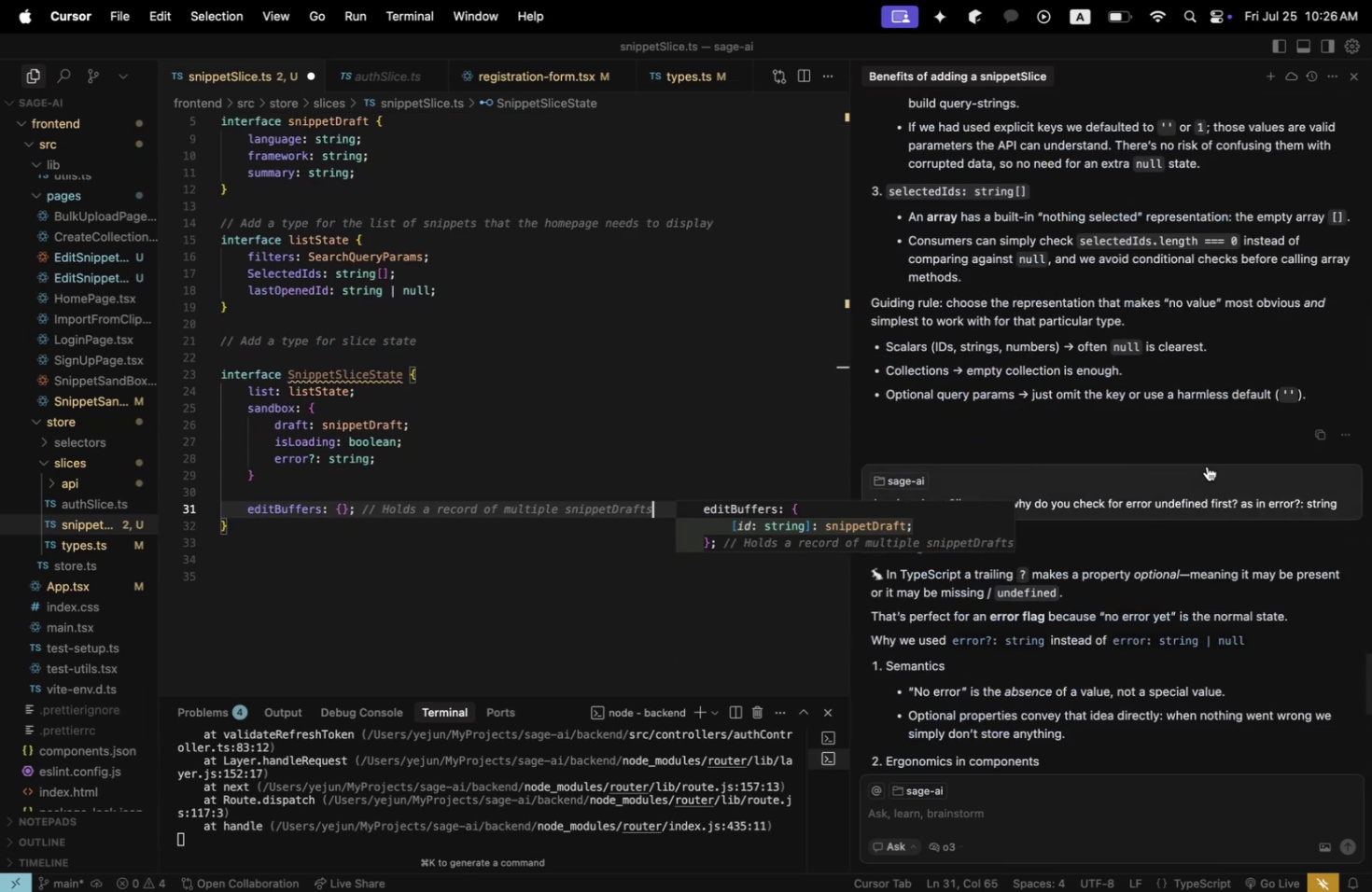 
scroll: coordinate [1206, 466], scroll_direction: down, amount: 2.0
 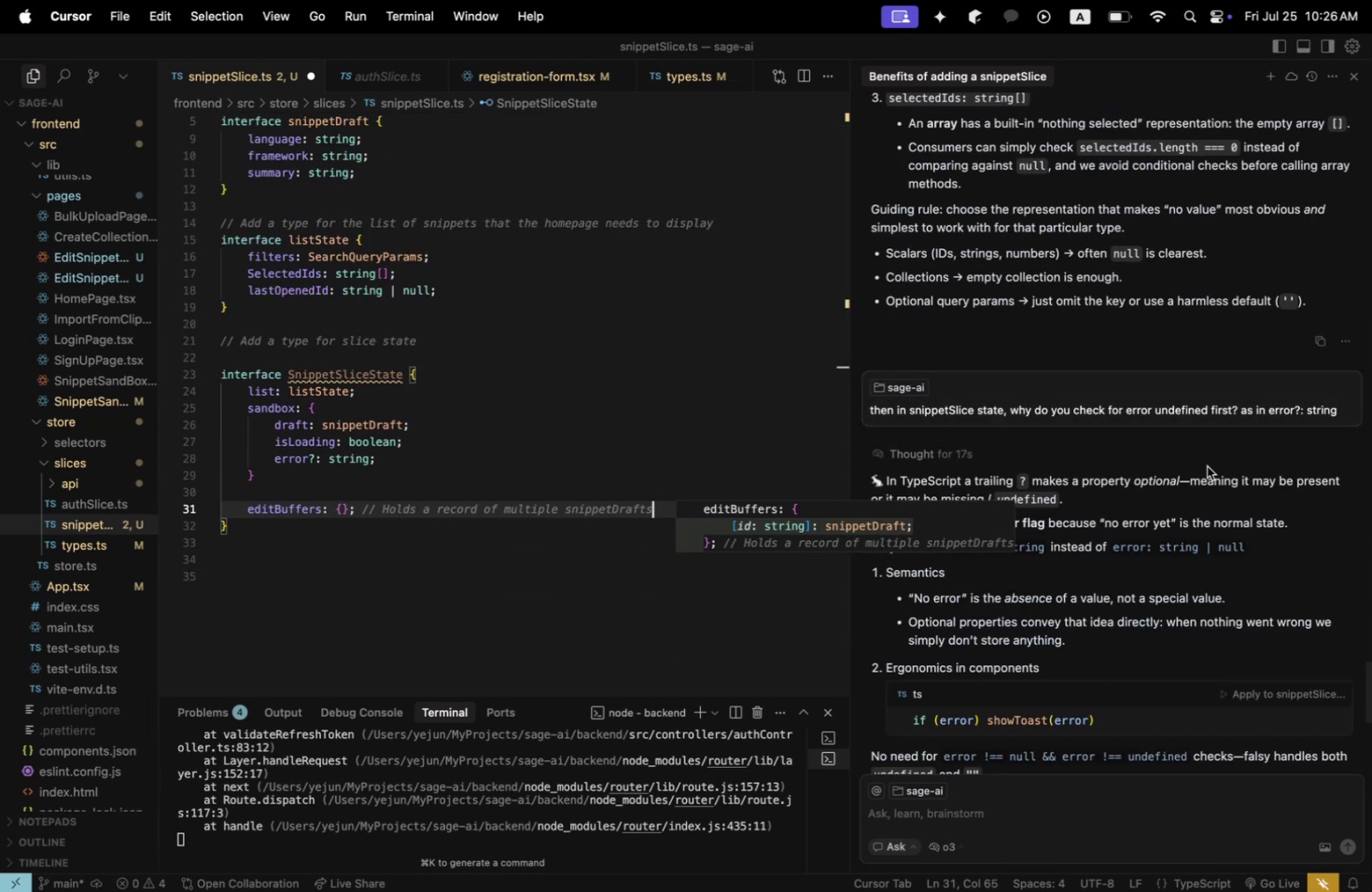 
left_click([1206, 466])
 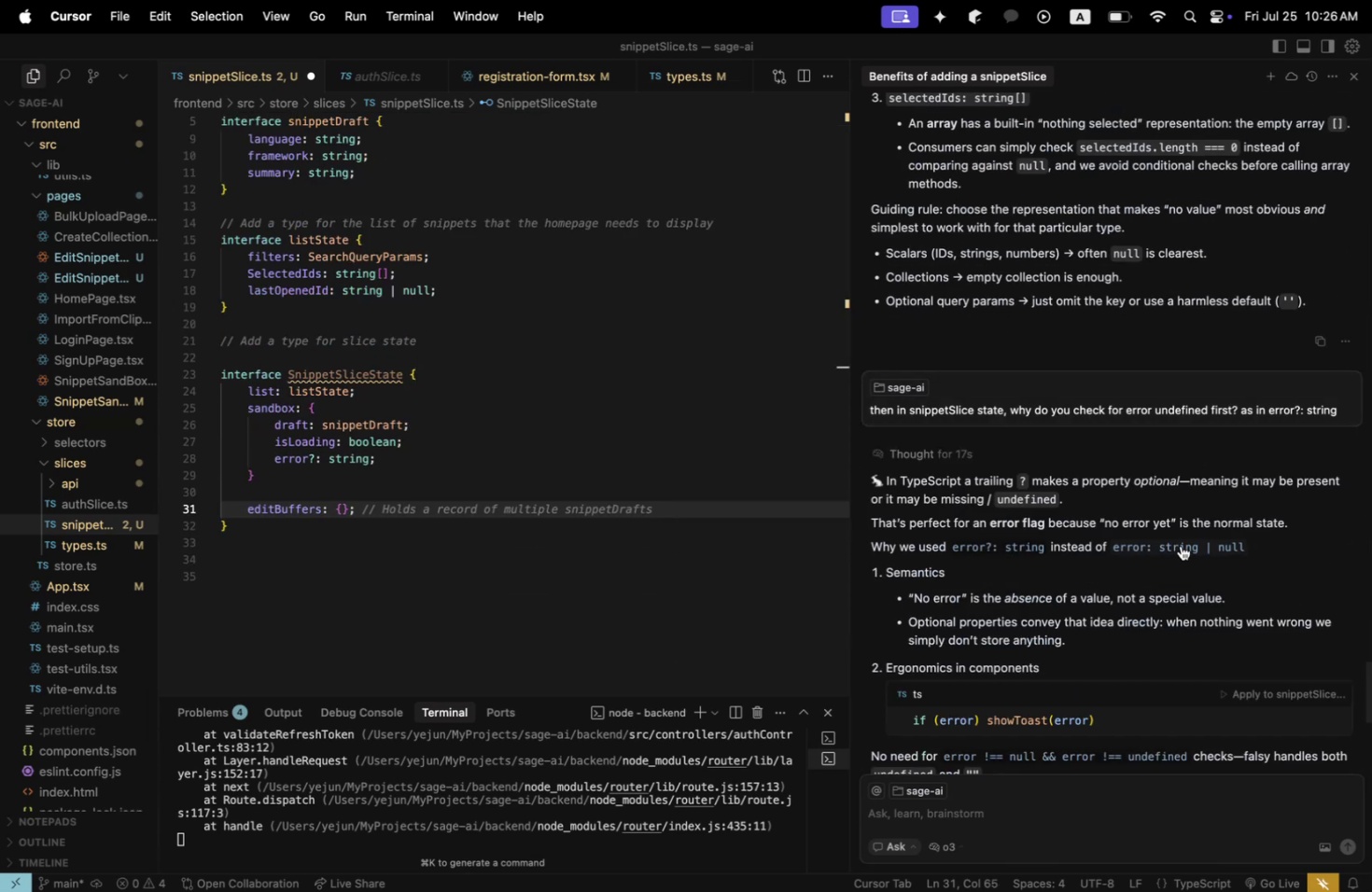 
scroll: coordinate [1179, 545], scroll_direction: down, amount: 2.0
 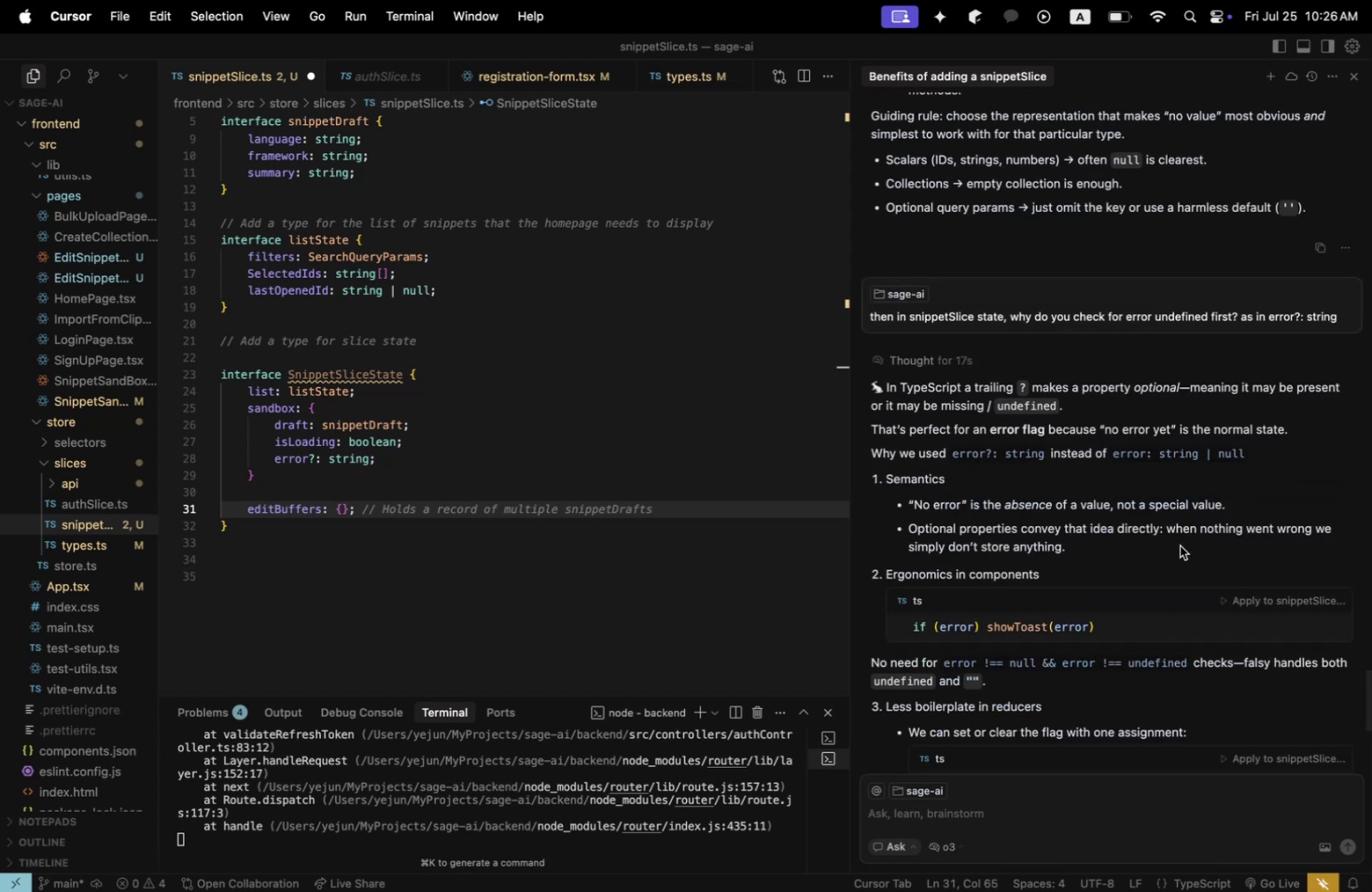 
wait(6.2)
 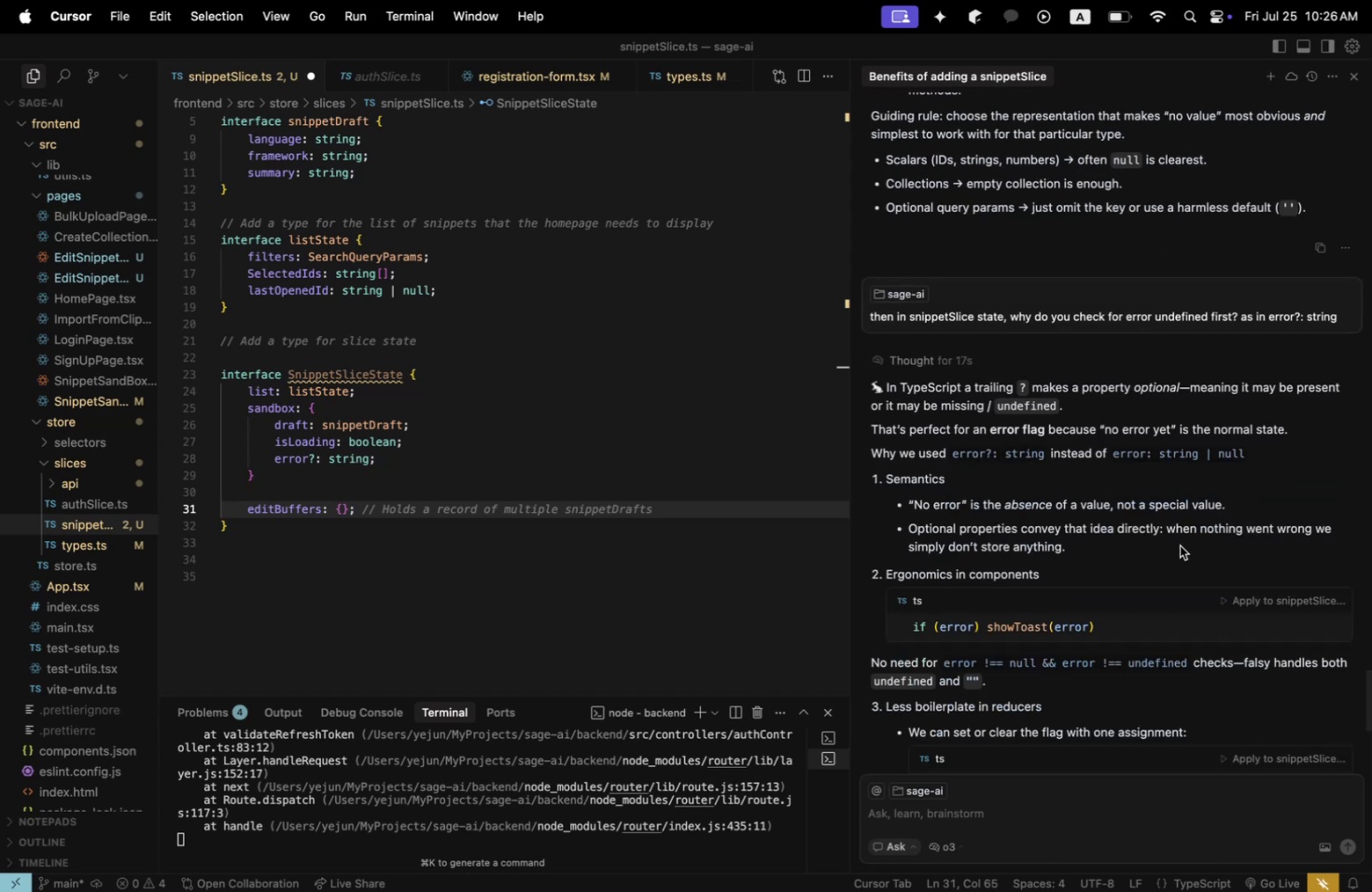 
scroll: coordinate [1179, 545], scroll_direction: down, amount: 2.0
 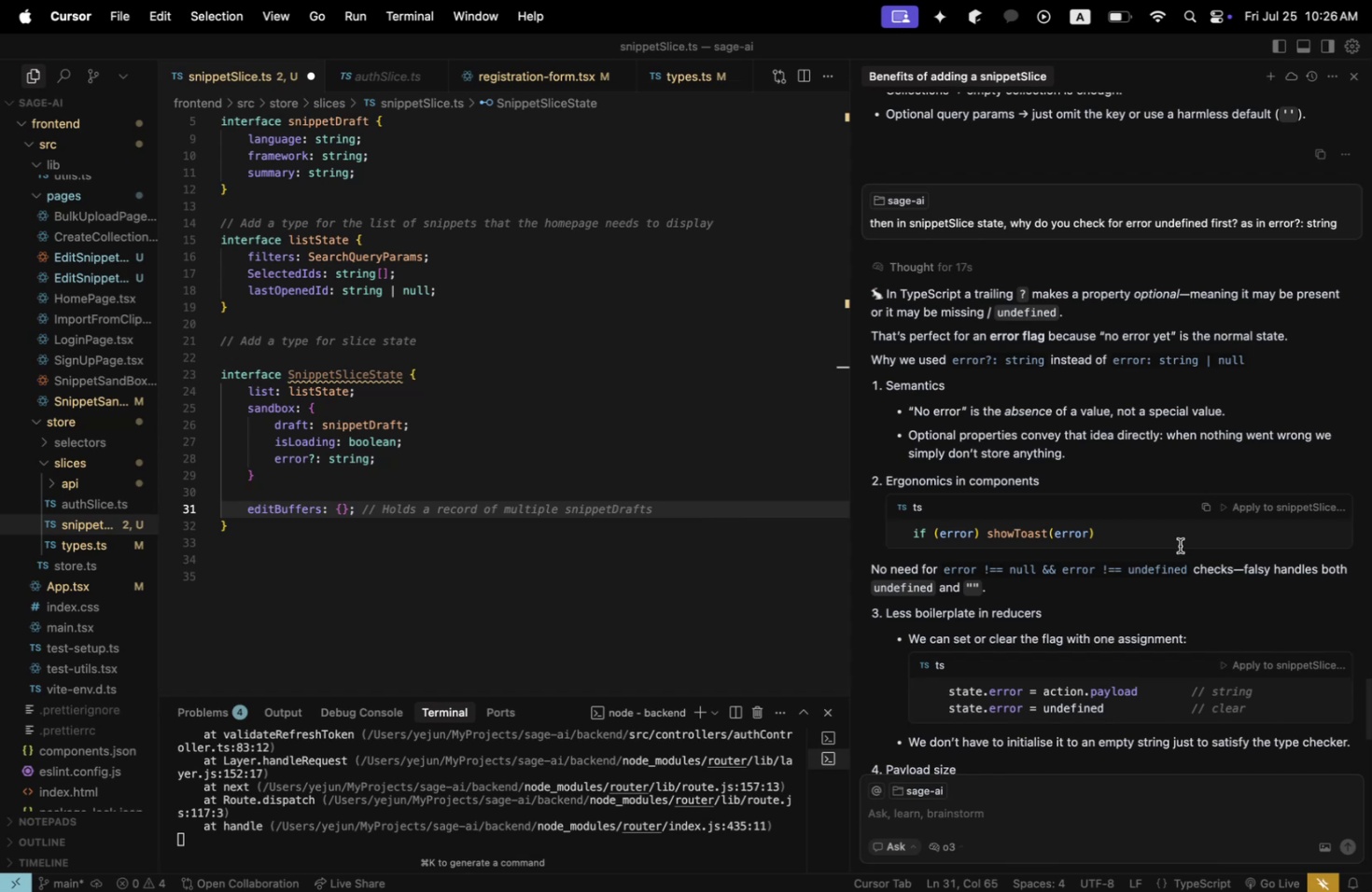 
wait(6.26)
 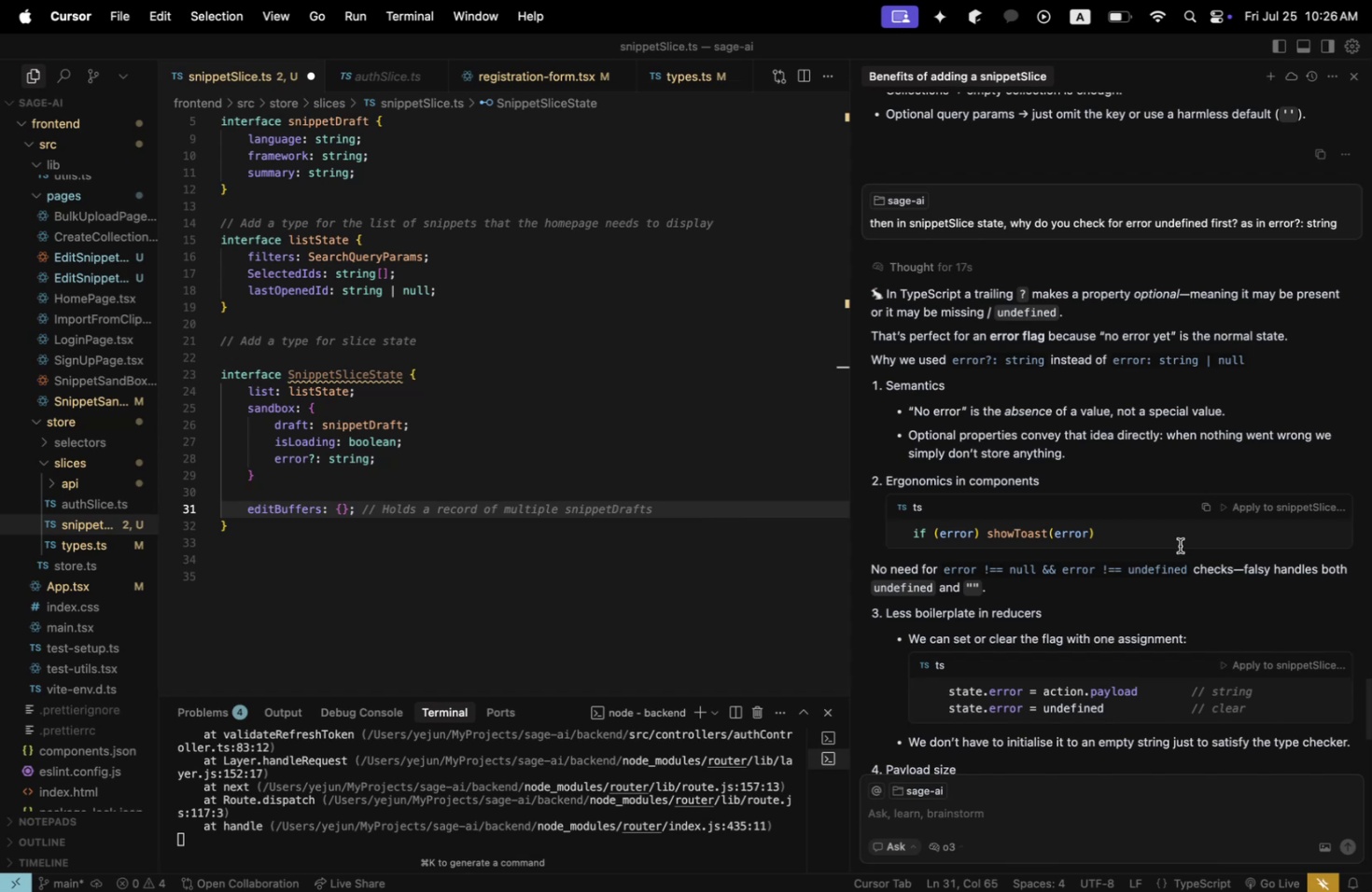 
scroll: coordinate [1179, 545], scroll_direction: down, amount: 8.0
 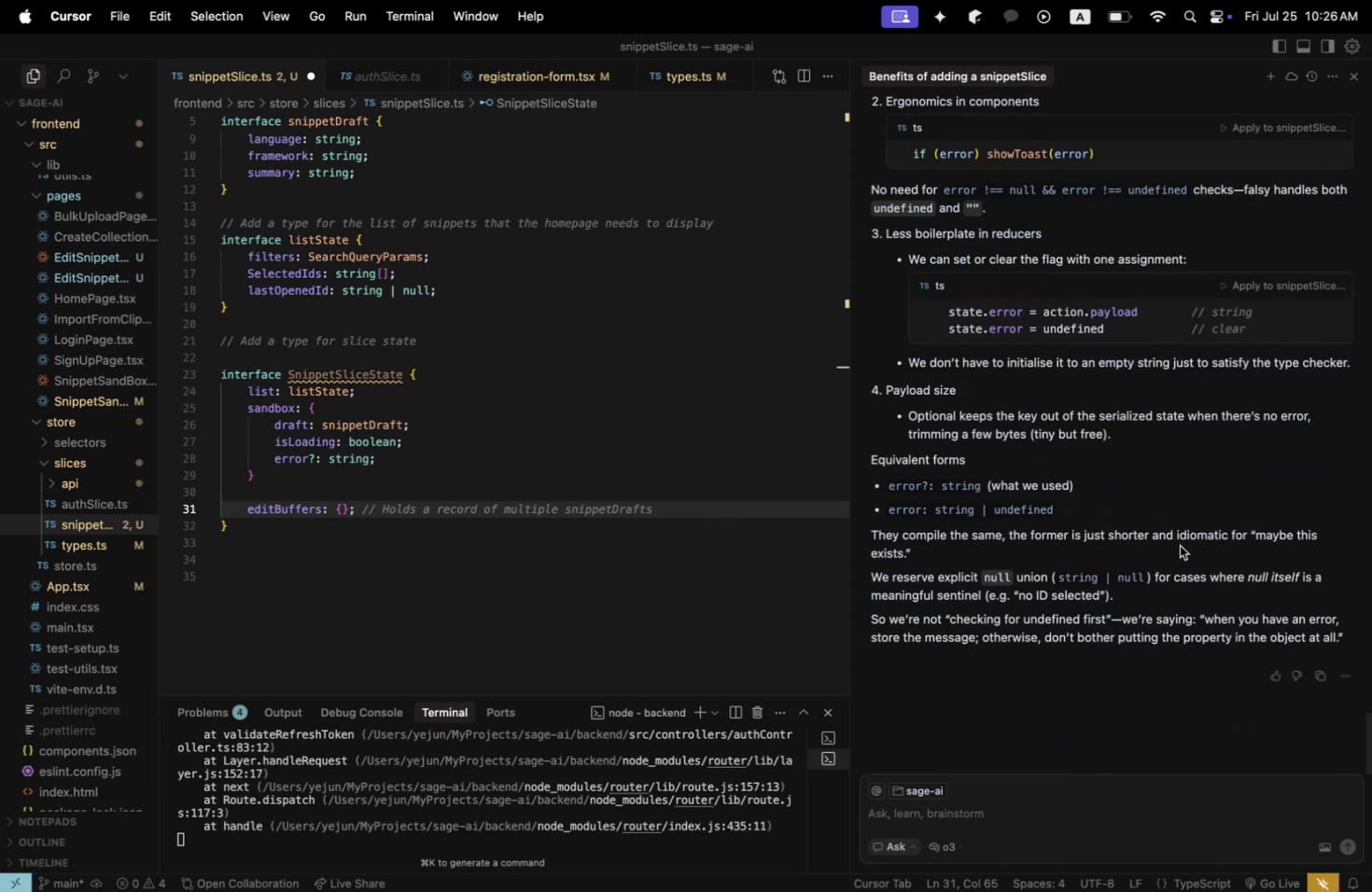 
wait(7.5)
 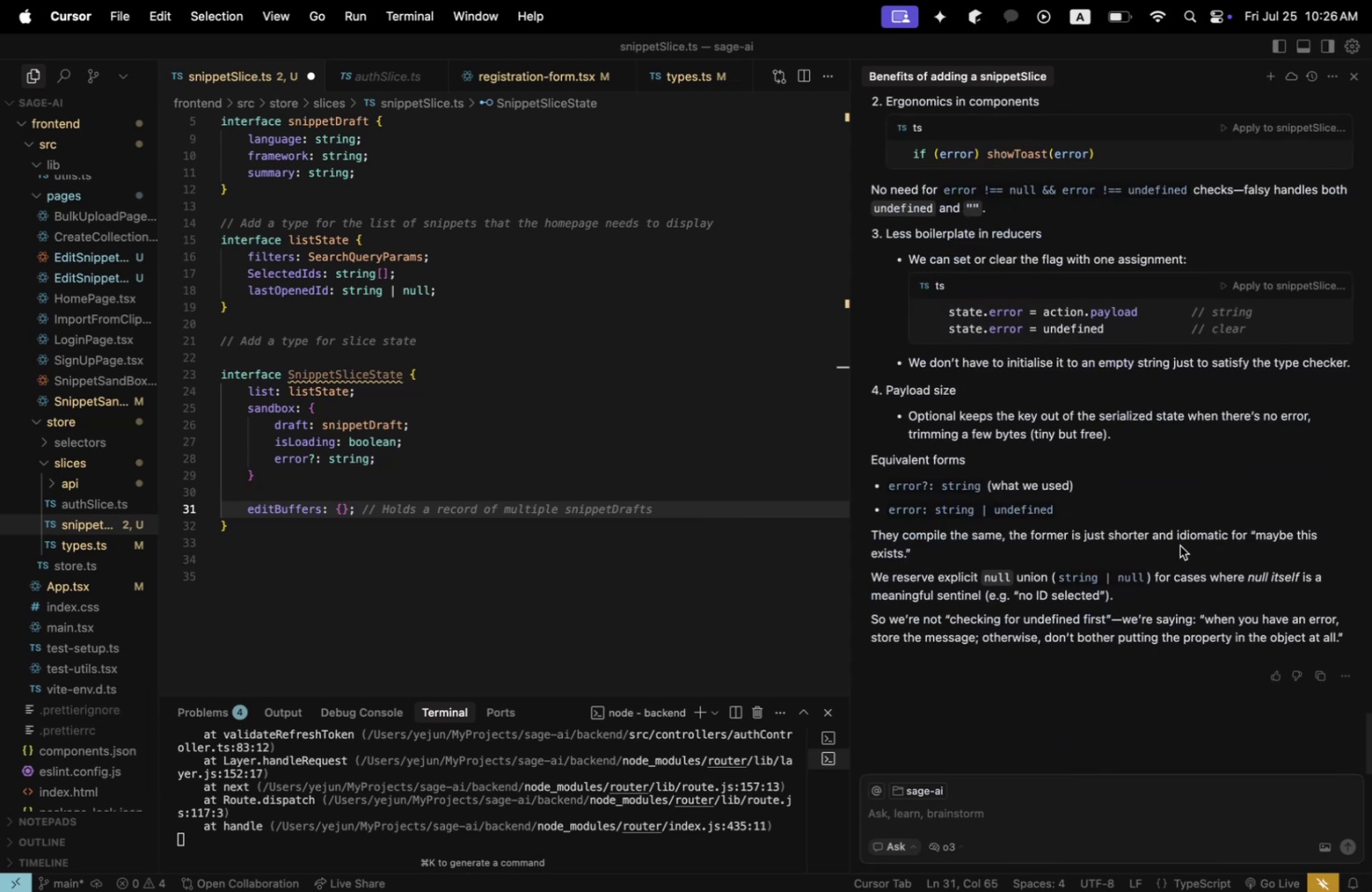 
scroll: coordinate [1179, 545], scroll_direction: up, amount: 26.0
 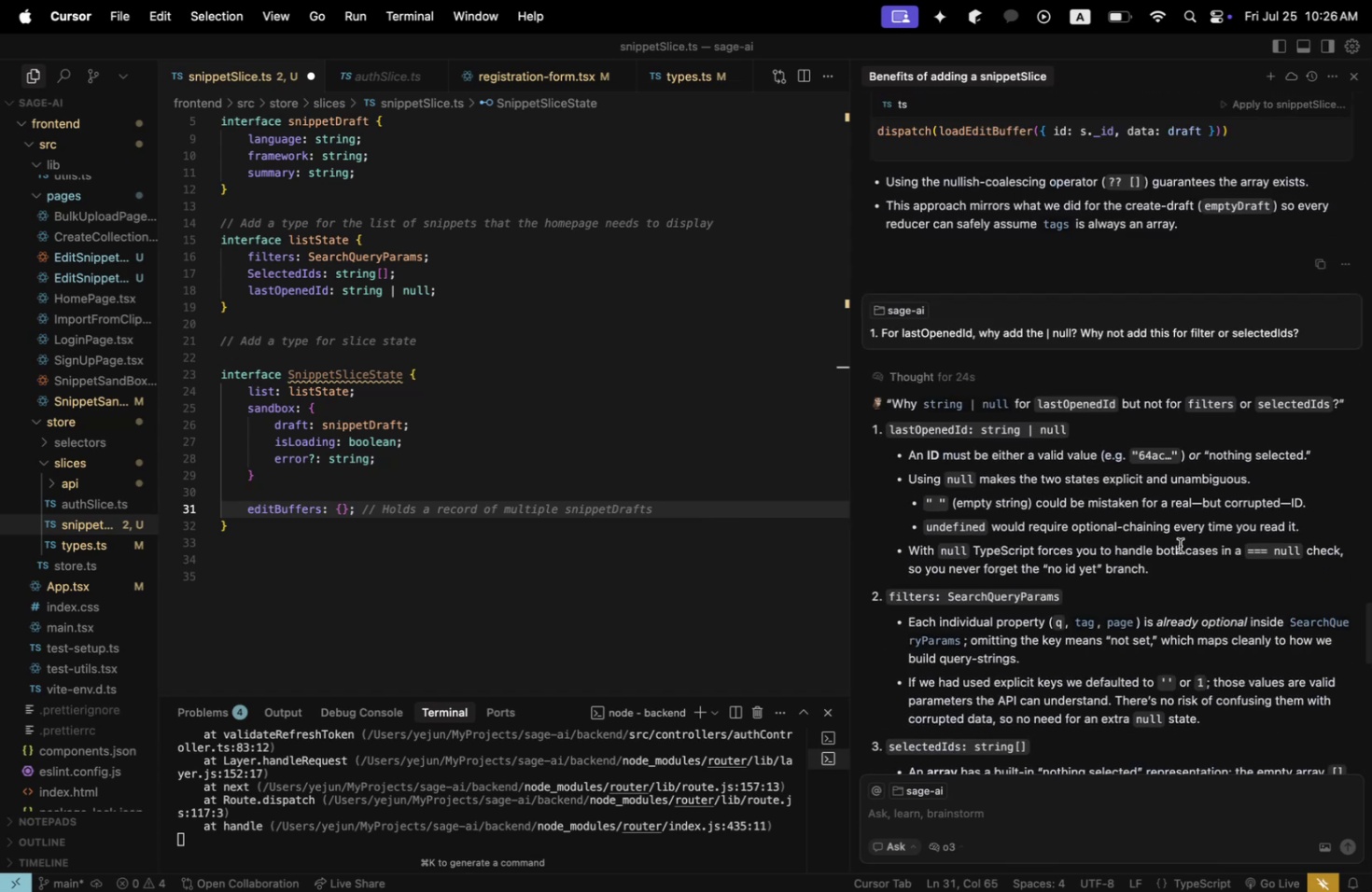 
wait(6.67)
 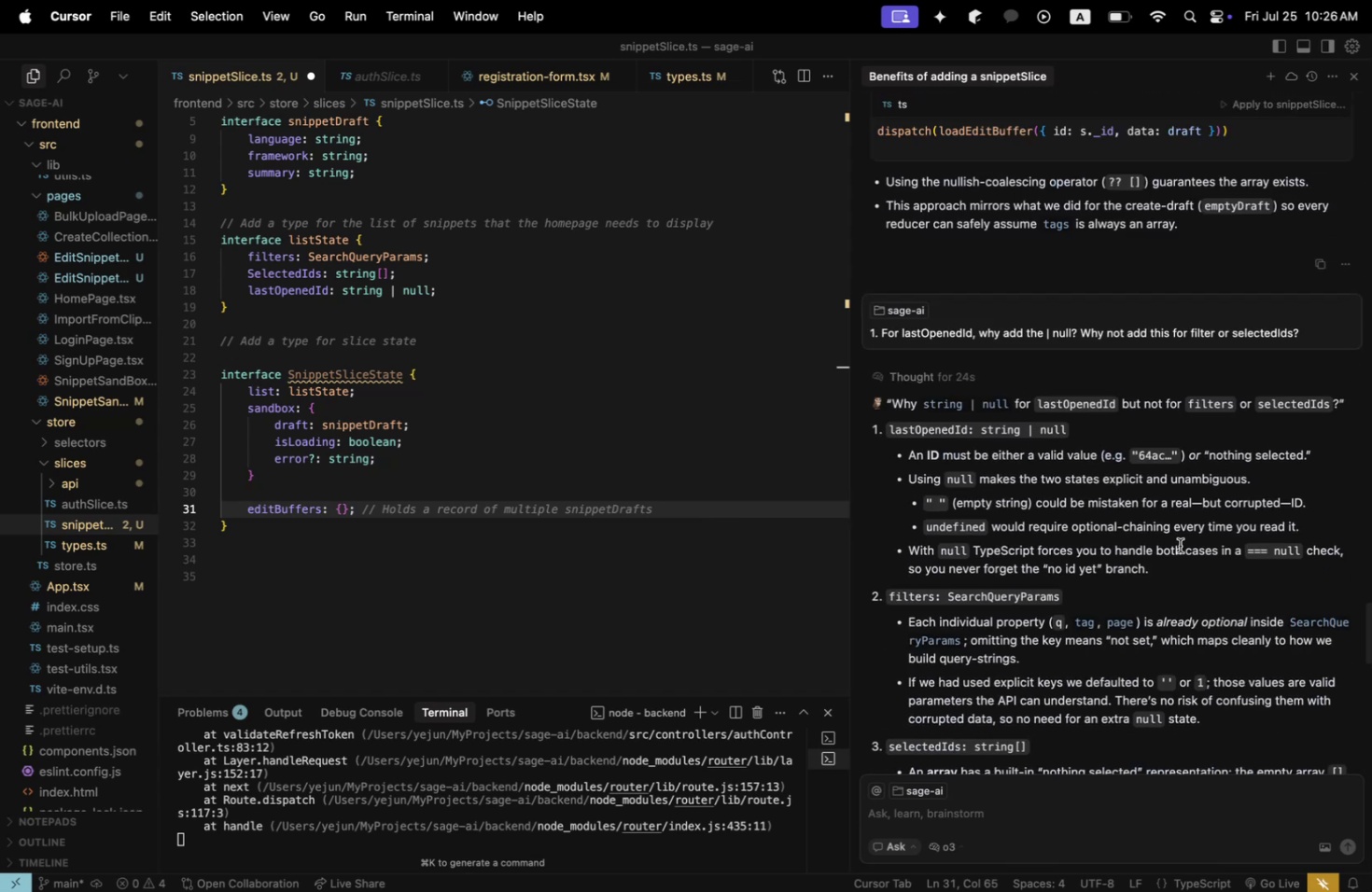 
scroll: coordinate [1179, 545], scroll_direction: down, amount: 29.0
 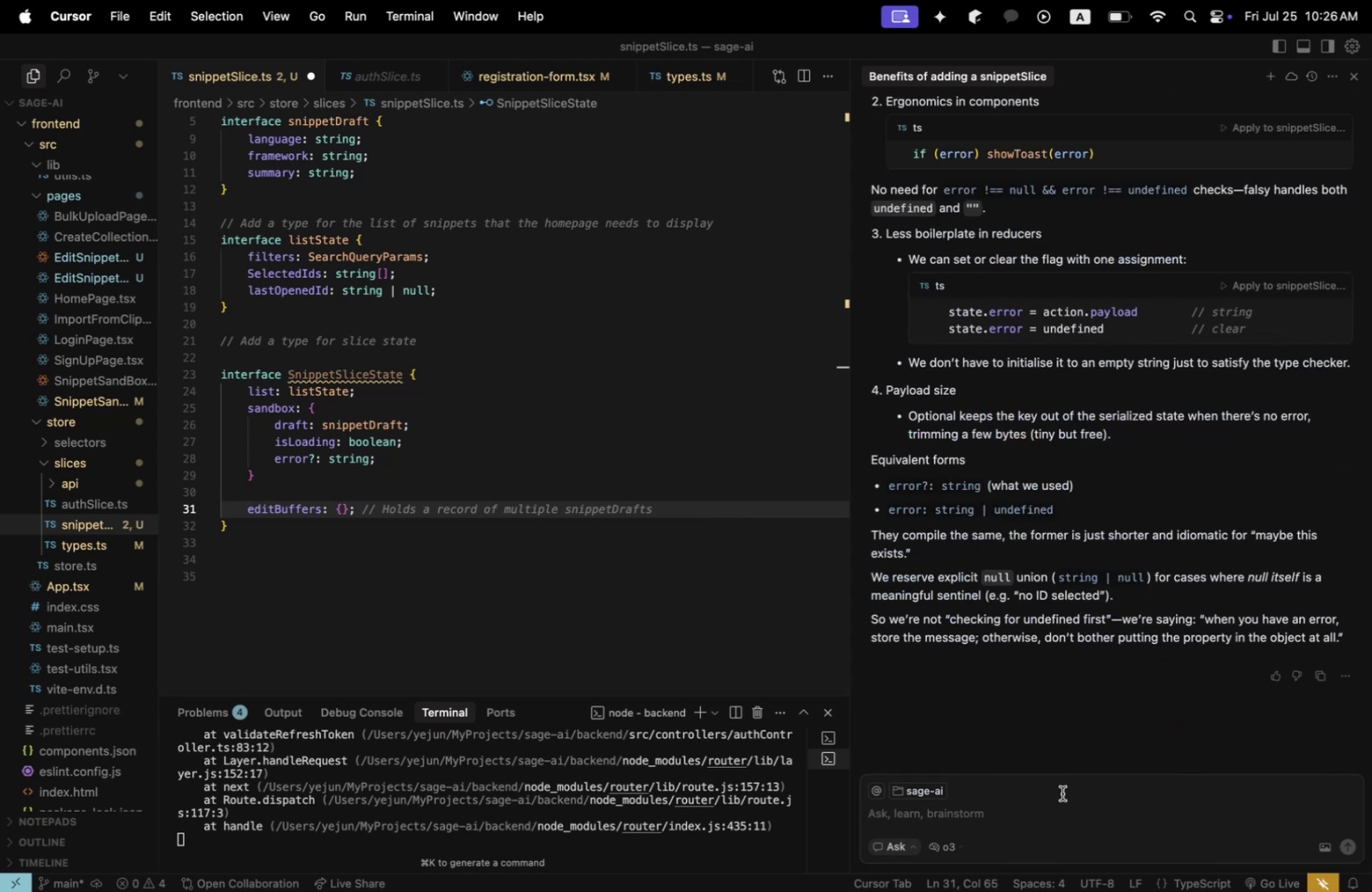 
left_click([1067, 801])
 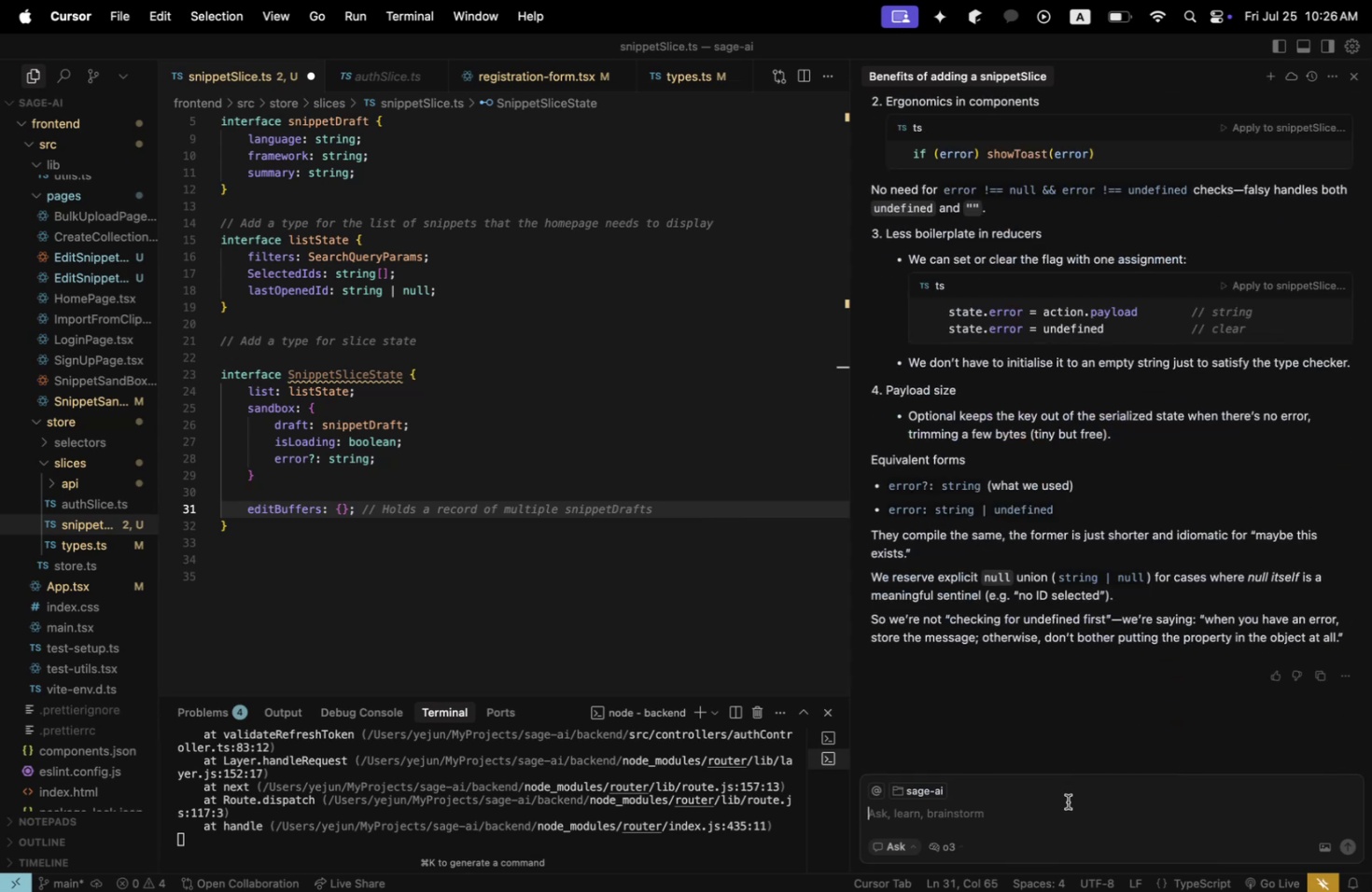 
type(why not se this patterns fo)
key(Backspace)
key(Backspace)
key(Backspace)
key(Backspace)
type( for s)
key(Backspace)
type(lastSelectedId?)
key(Backspace)
key(Backspace)
key(Backspace)
key(Backspace)
key(Backspace)
key(Backspace)
key(Backspace)
key(Backspace)
key(Backspace)
key(Backspace)
key(Backspace)
type(Opne)
key(Backspace)
type(e)
key(Backspace)
key(Backspace)
type(enedId? If its null, then )
 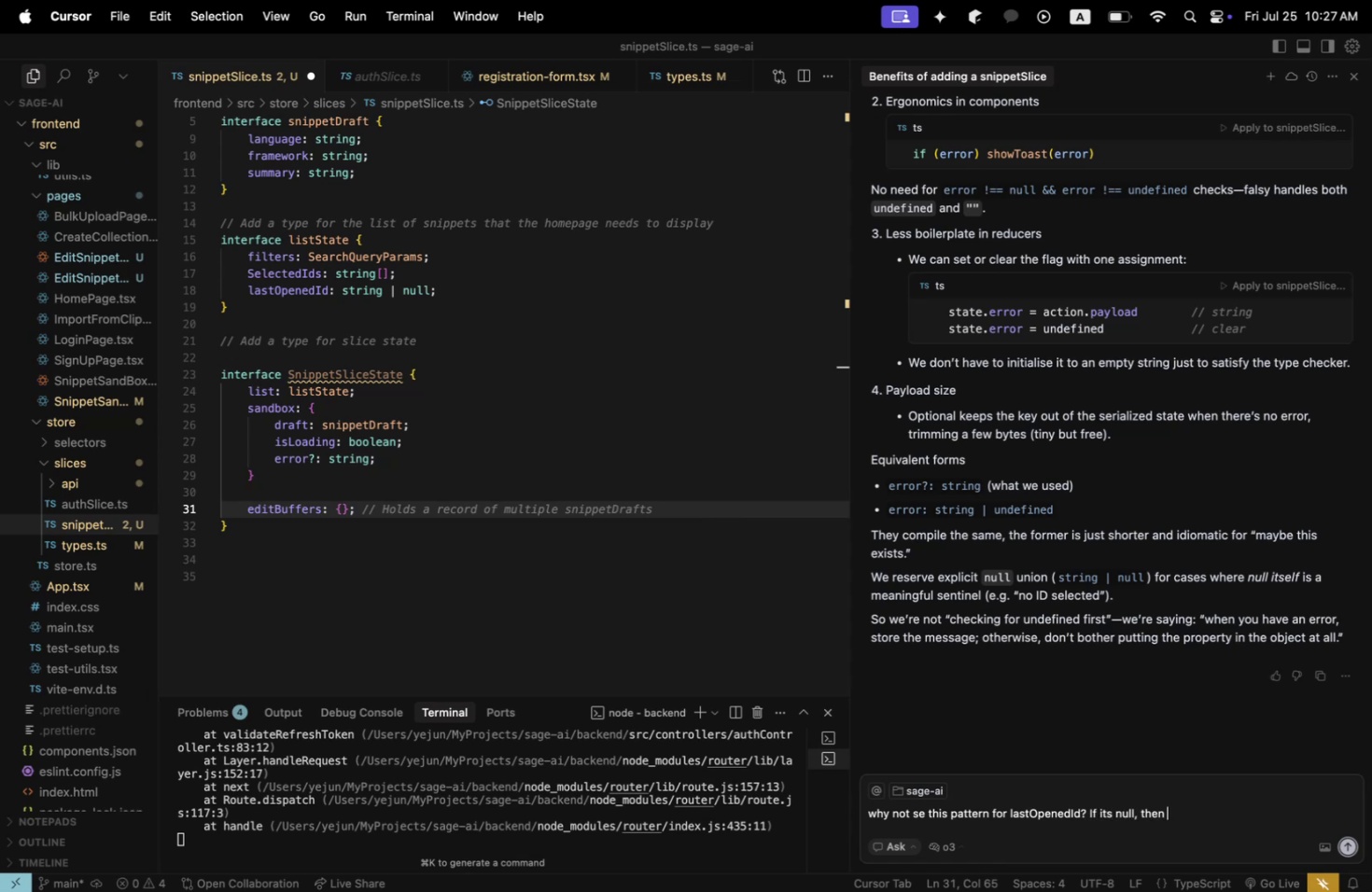 
scroll: coordinate [1109, 706], scroll_direction: up, amount: 26.0
 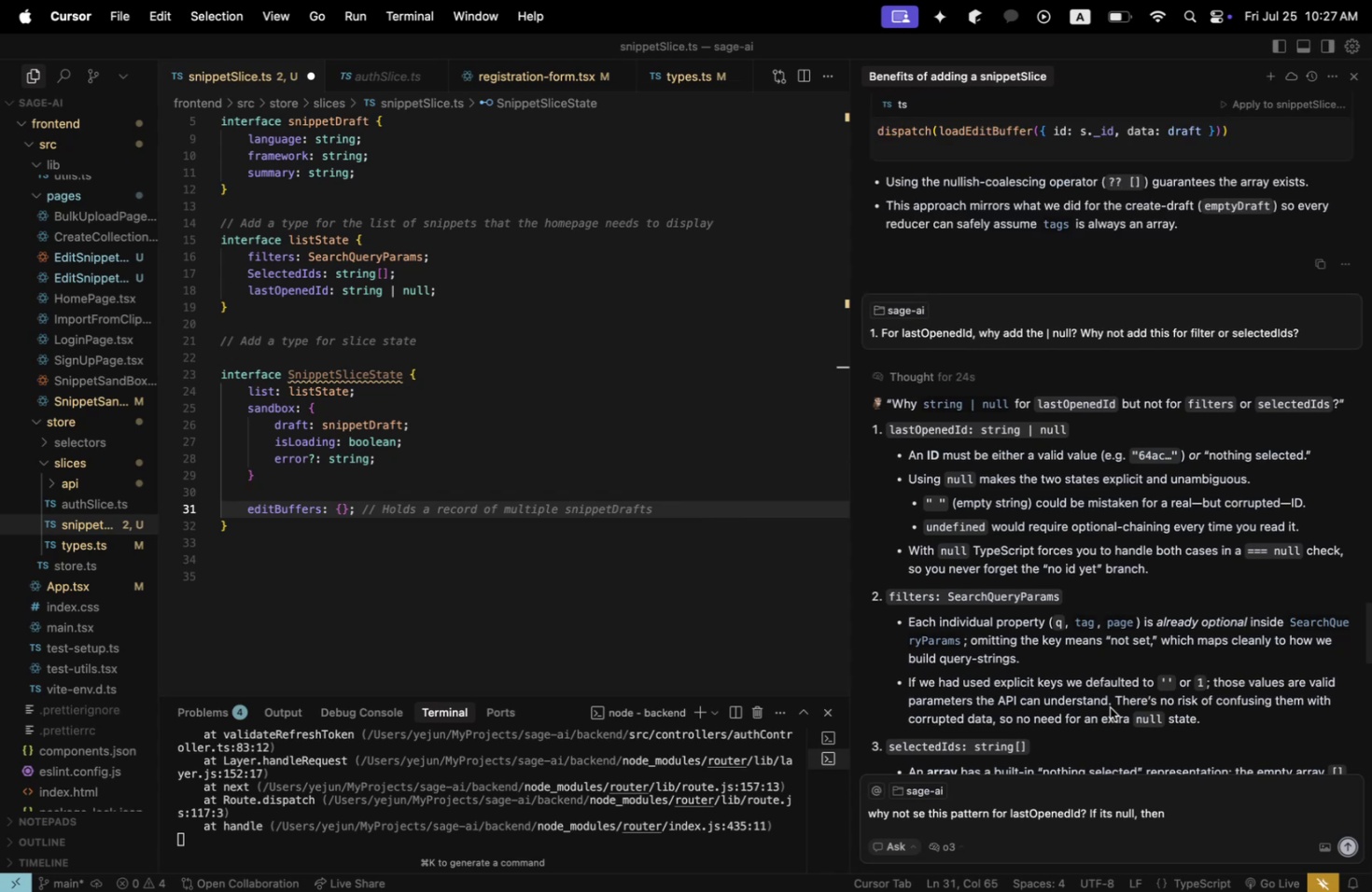 
scroll: coordinate [1109, 706], scroll_direction: down, amount: 1.0
 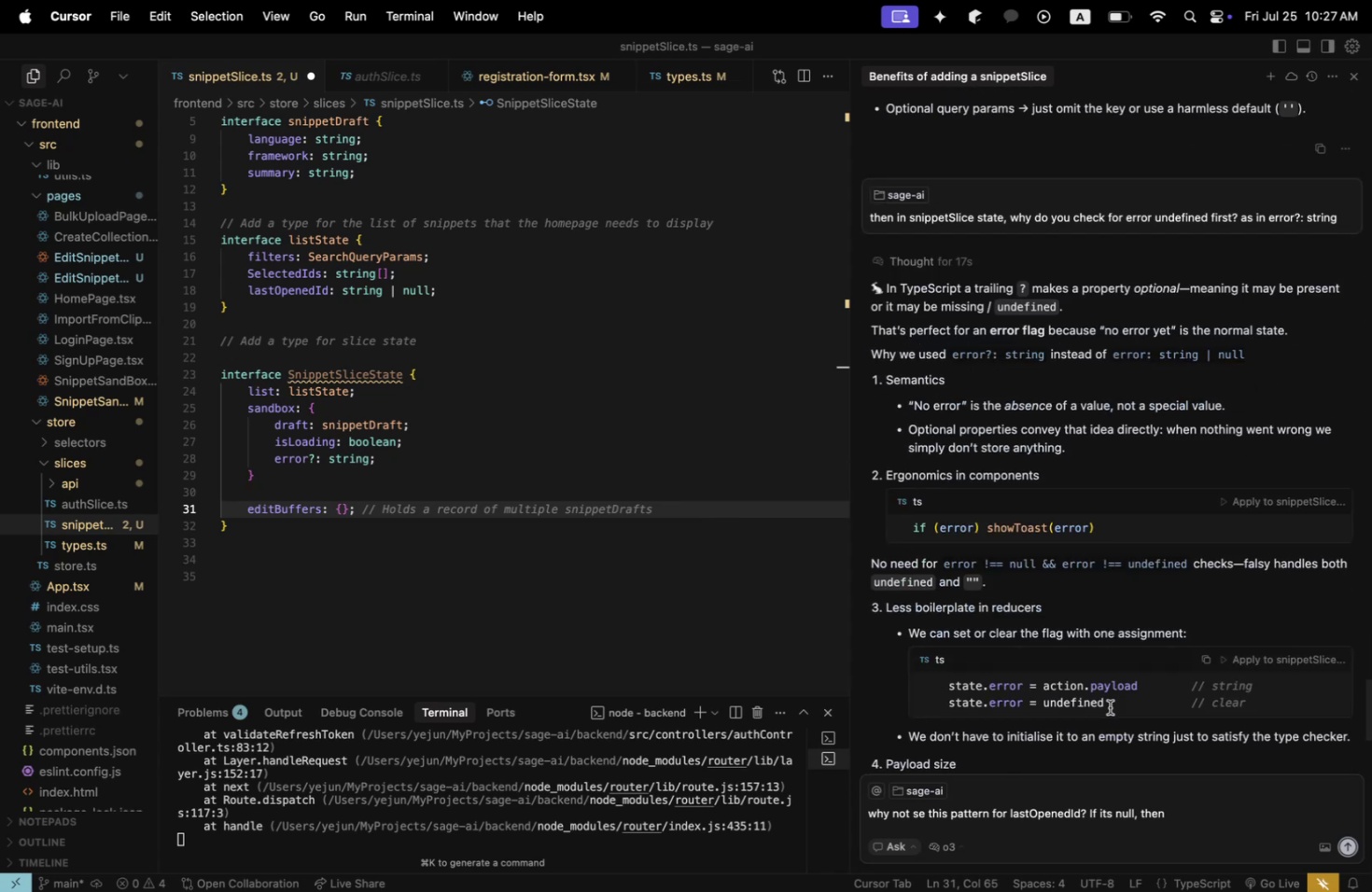 
wait(8.03)
 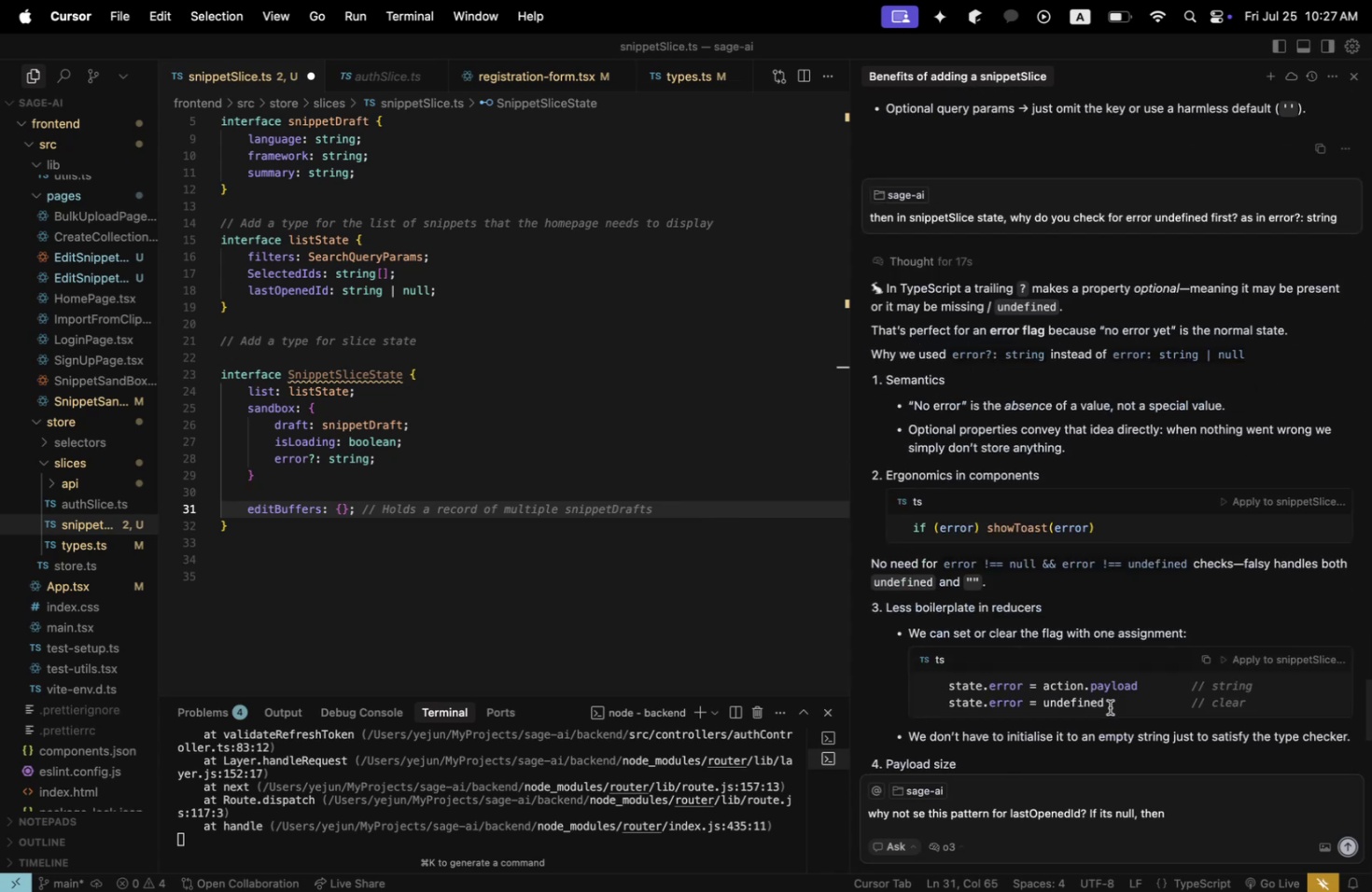 
scroll: coordinate [1109, 706], scroll_direction: down, amount: 3.0
 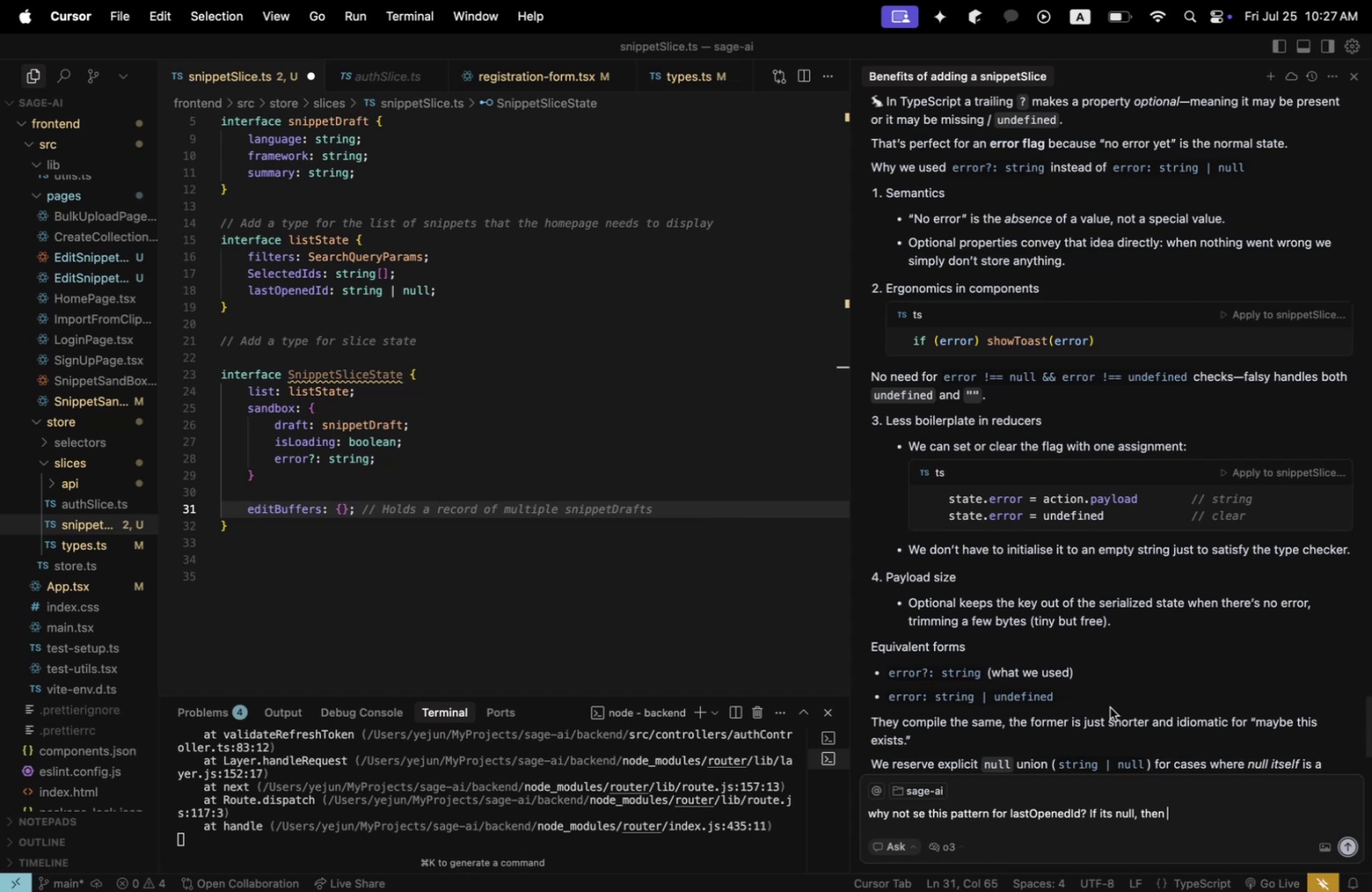 
wait(7.98)
 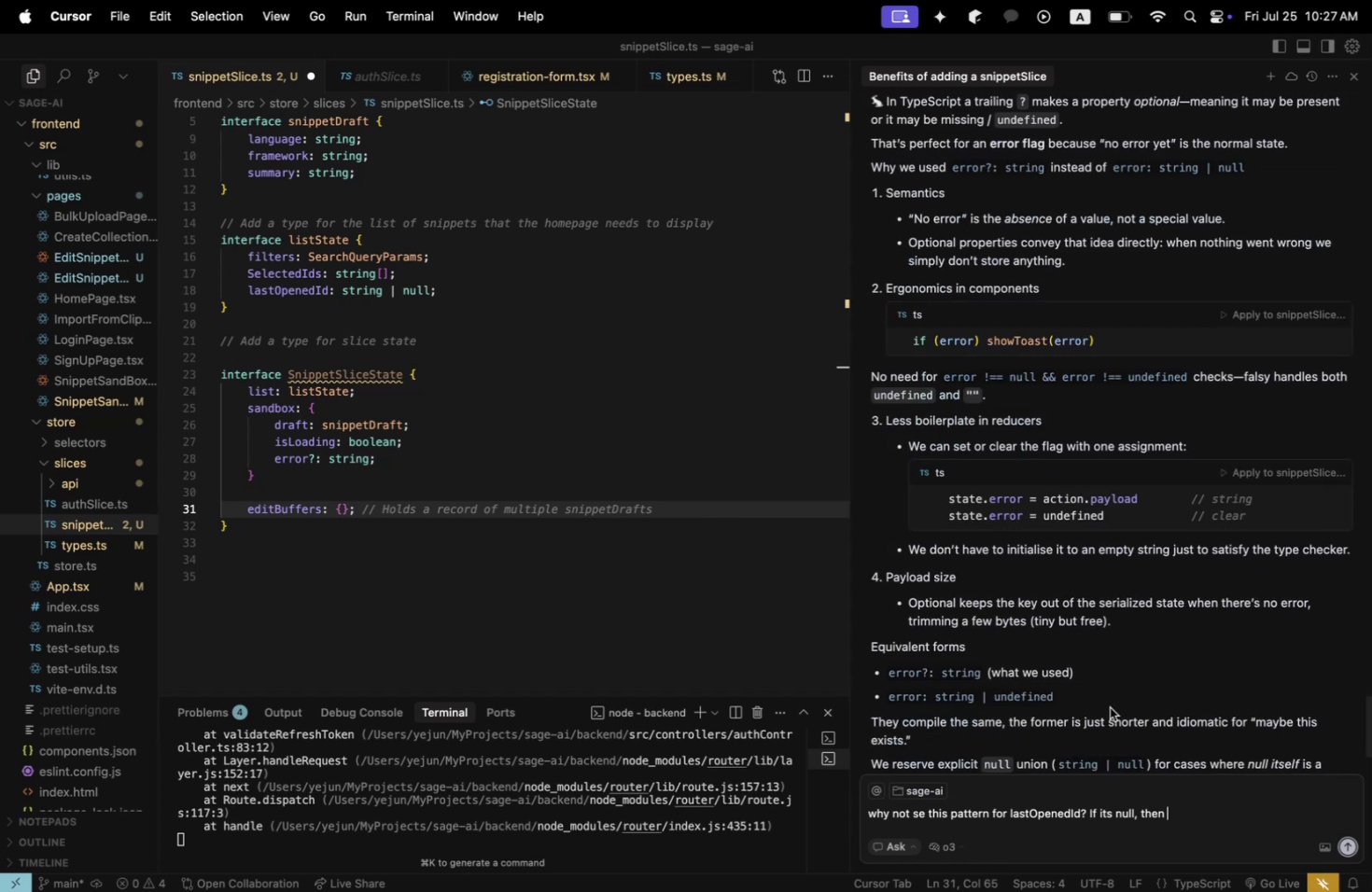 
scroll: coordinate [1109, 706], scroll_direction: up, amount: 22.0
 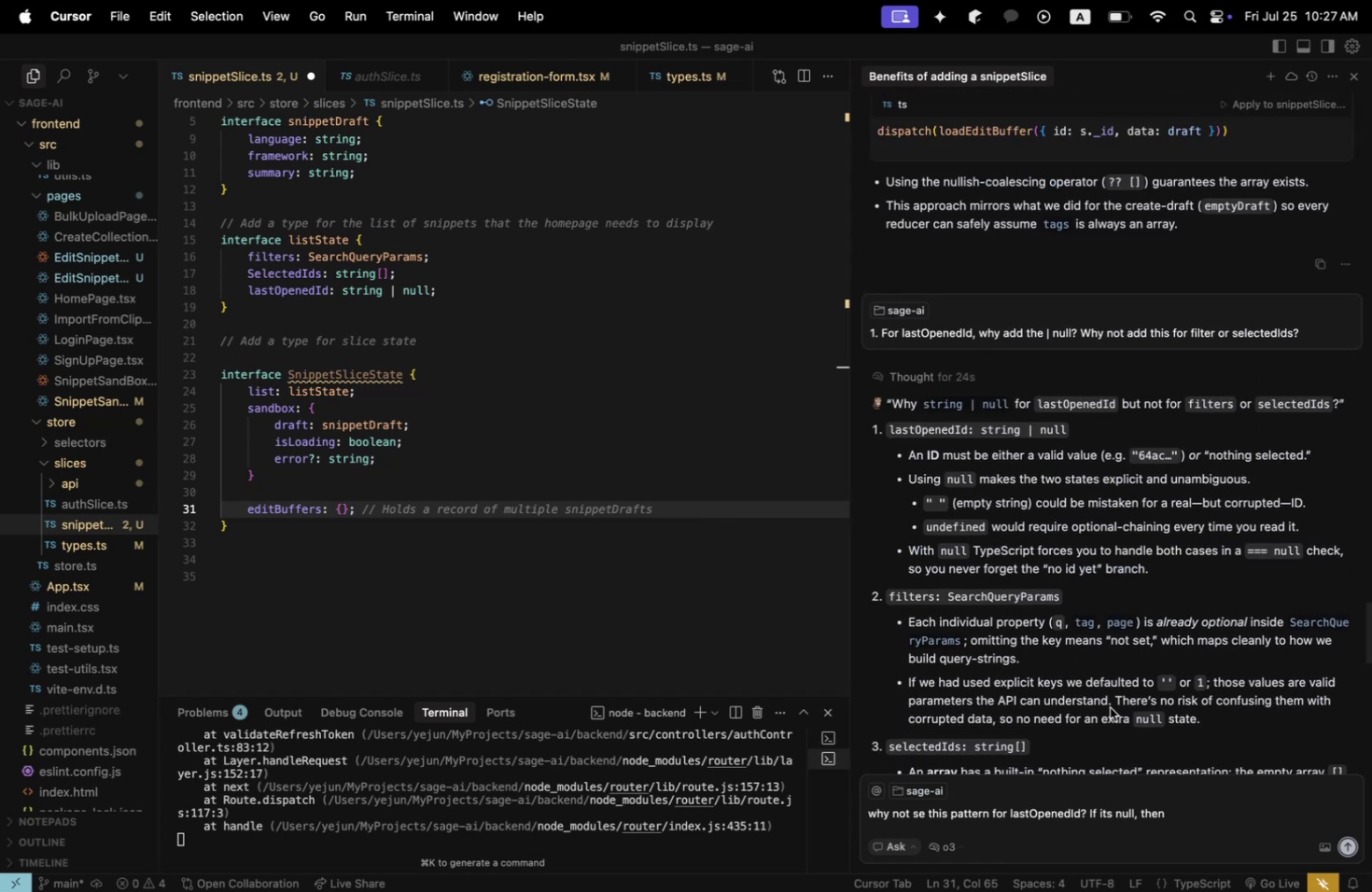 
hold_key(key=Backspace, duration=1.03)
 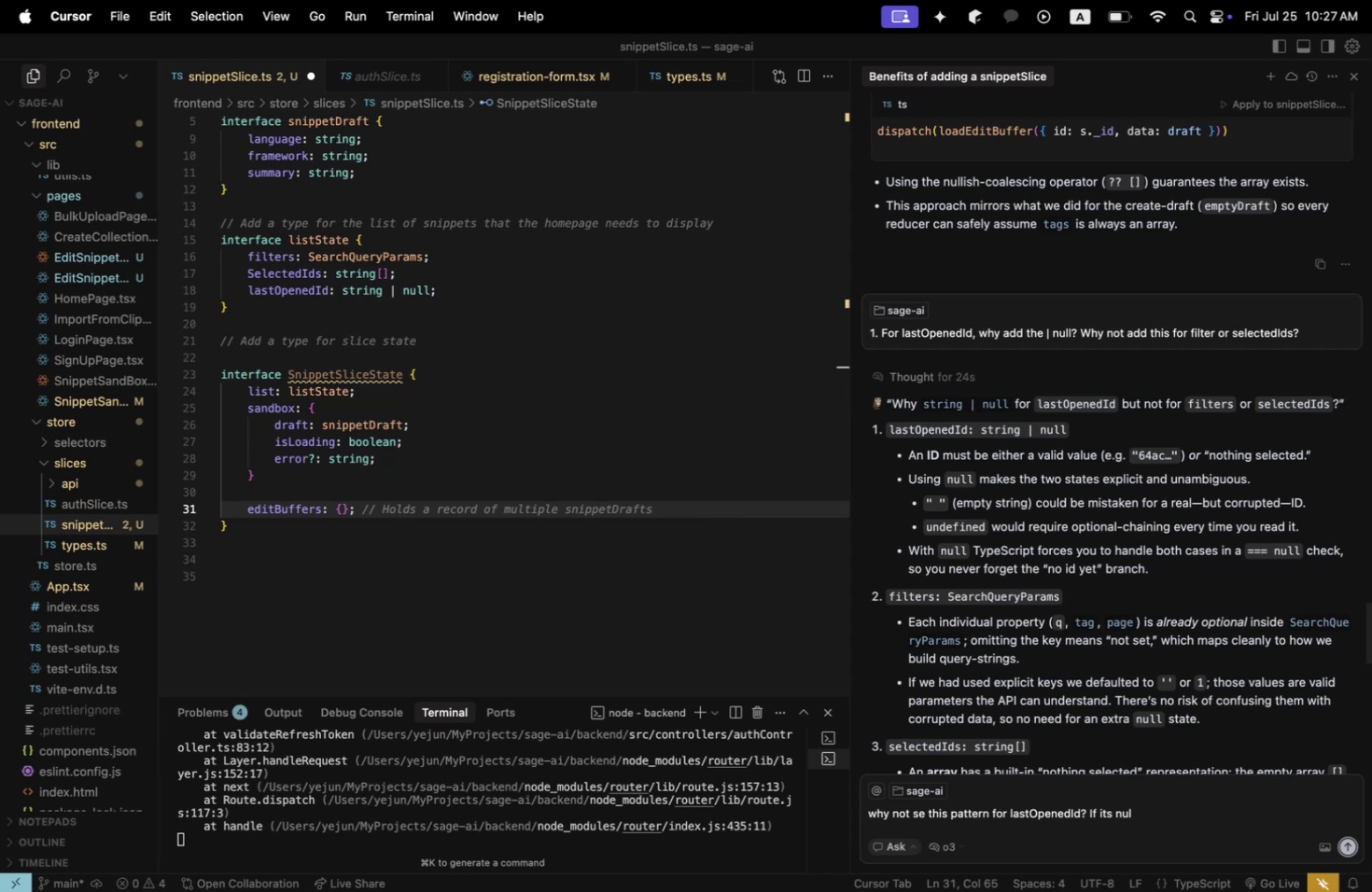 
key(Backspace)
 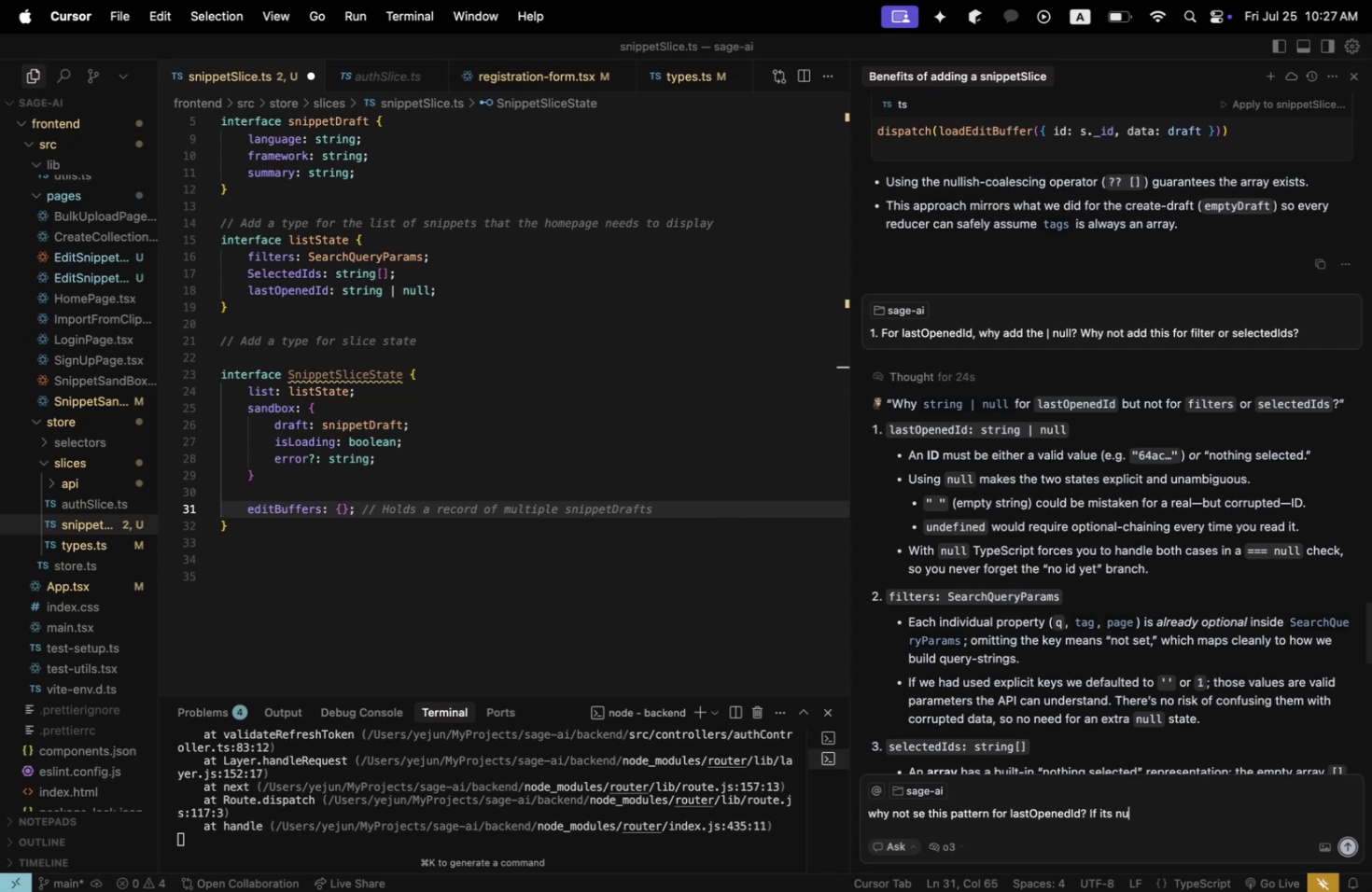 
key(Backspace)
 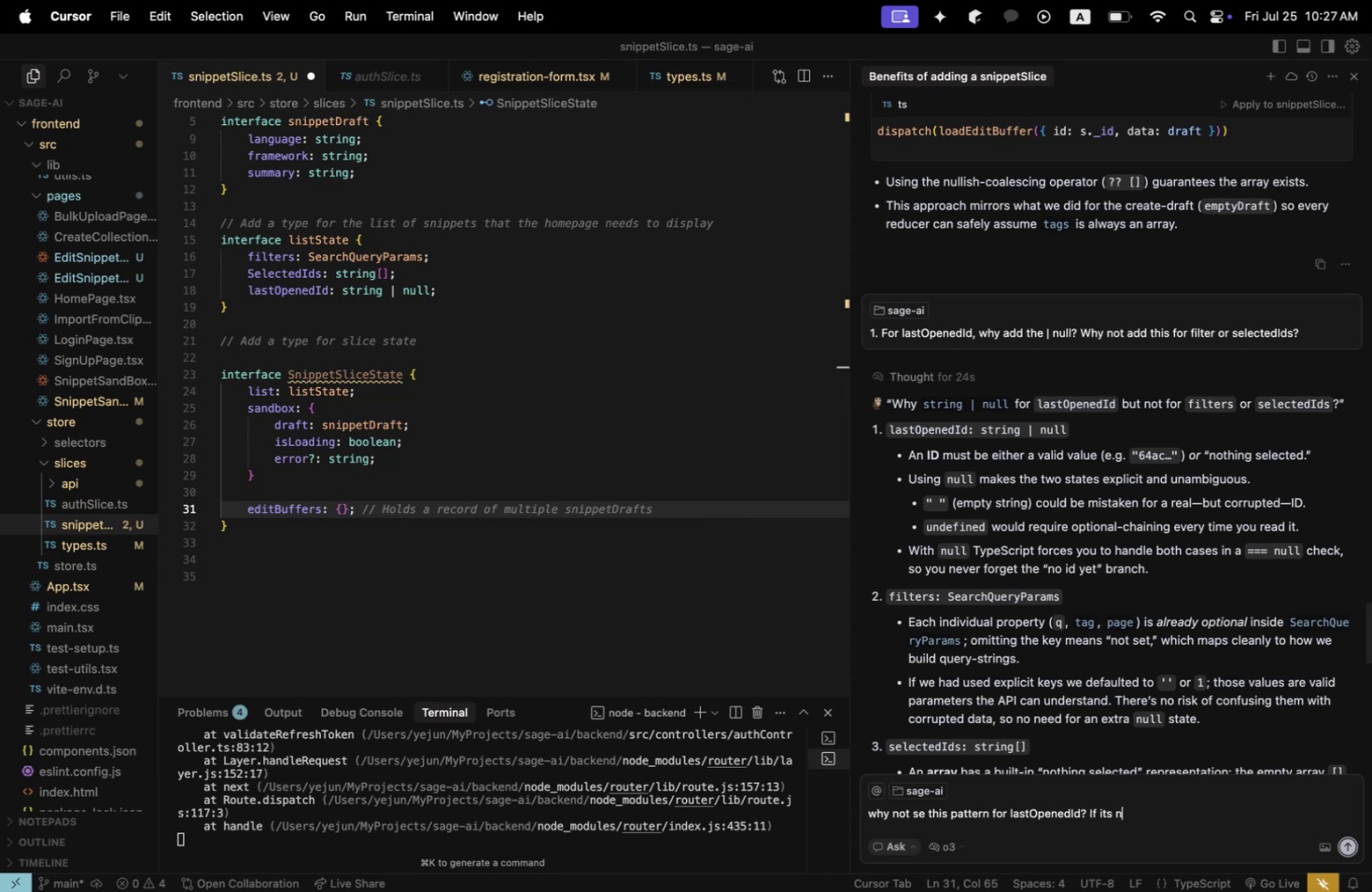 
key(Backspace)
 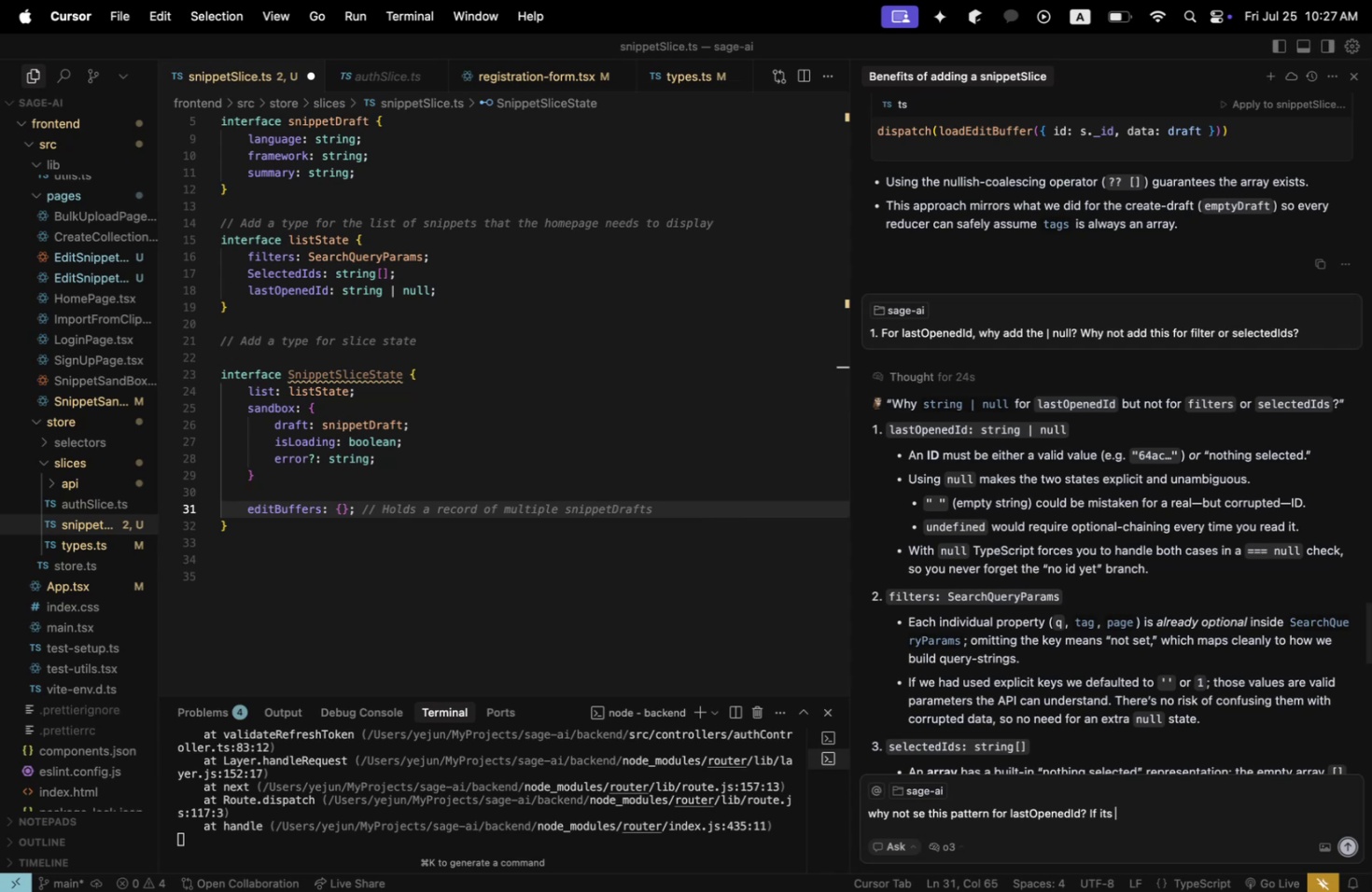 
key(Backspace)
 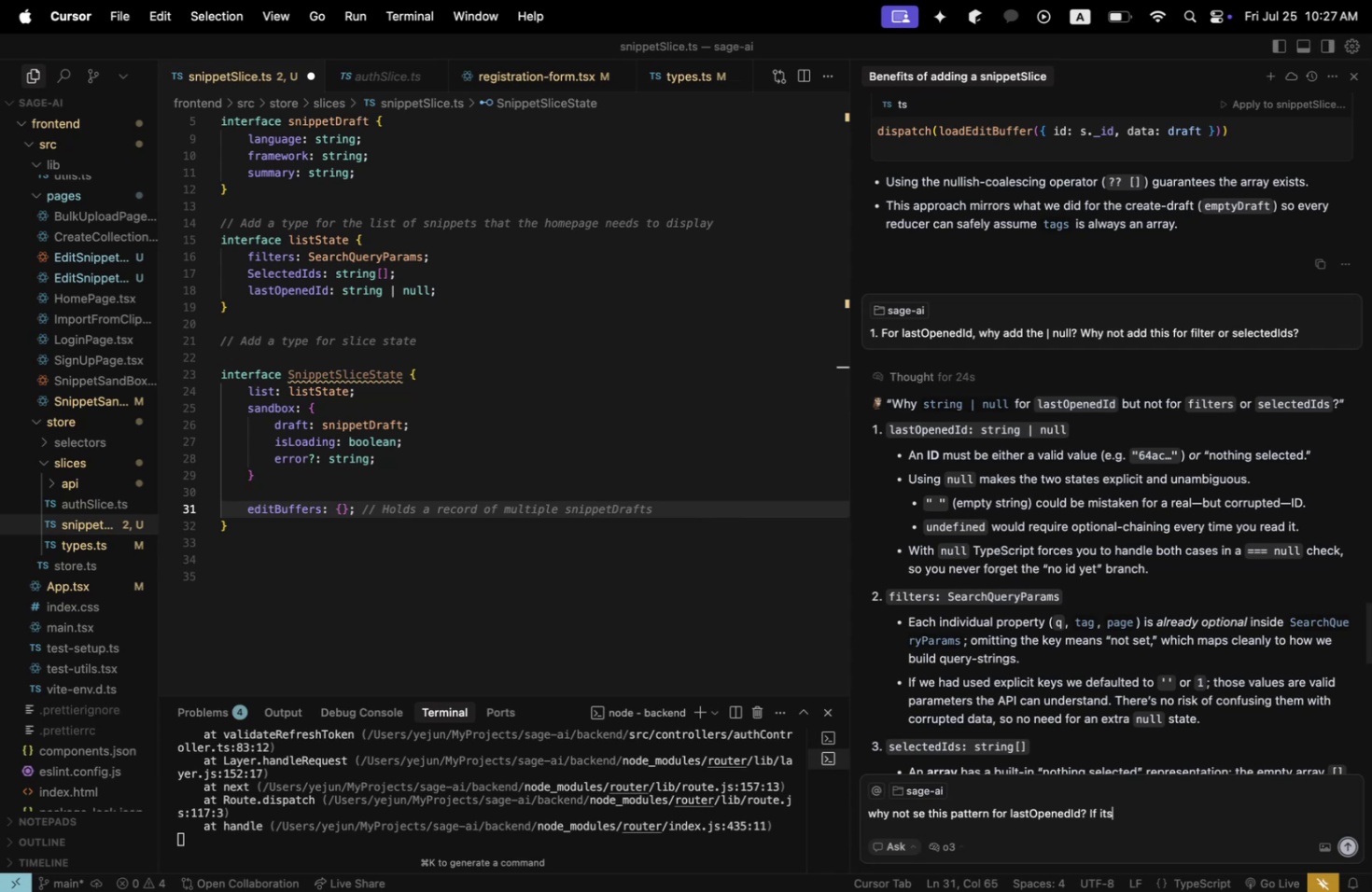 
key(Backspace)
 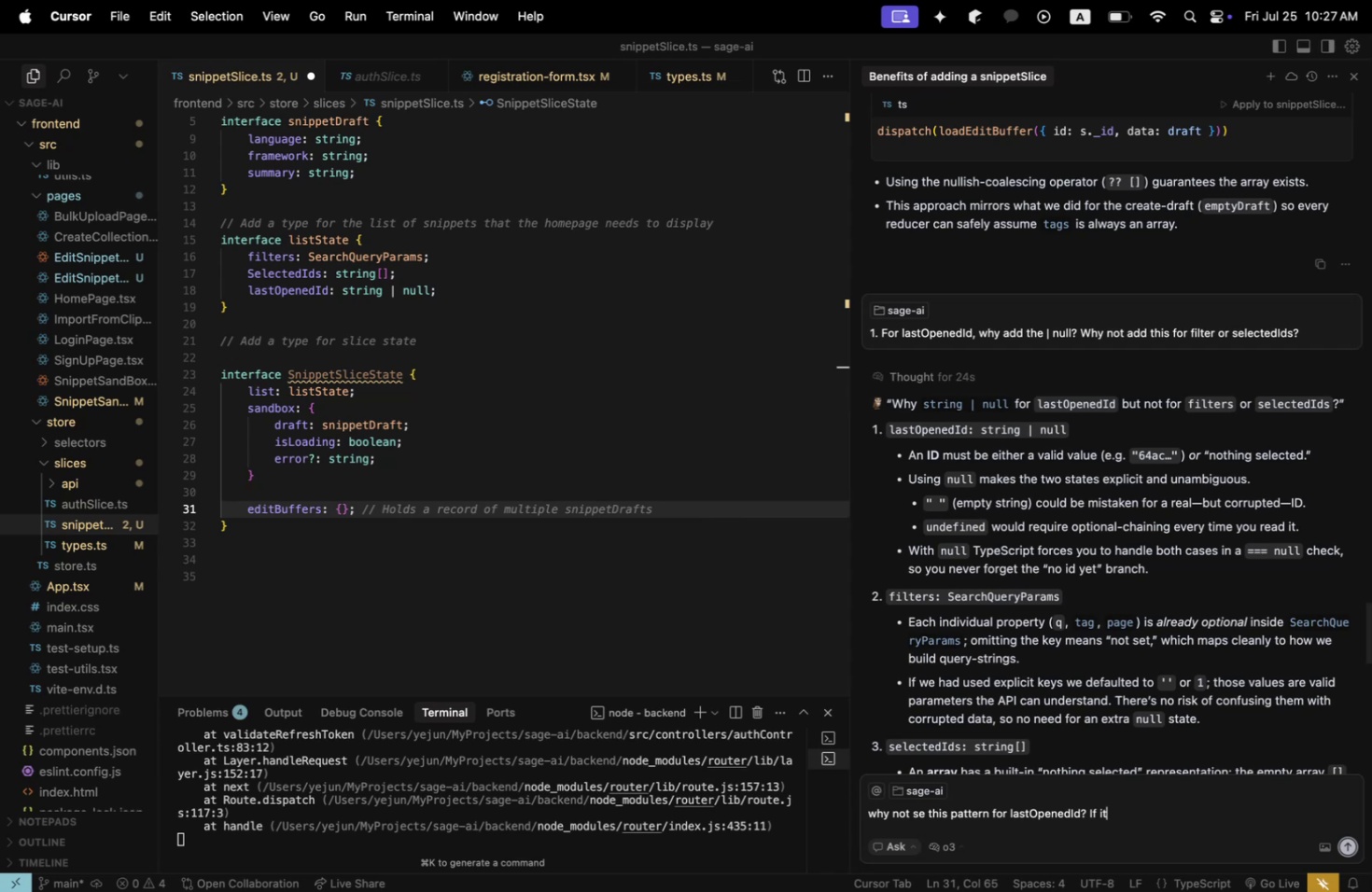 
key(Backspace)
 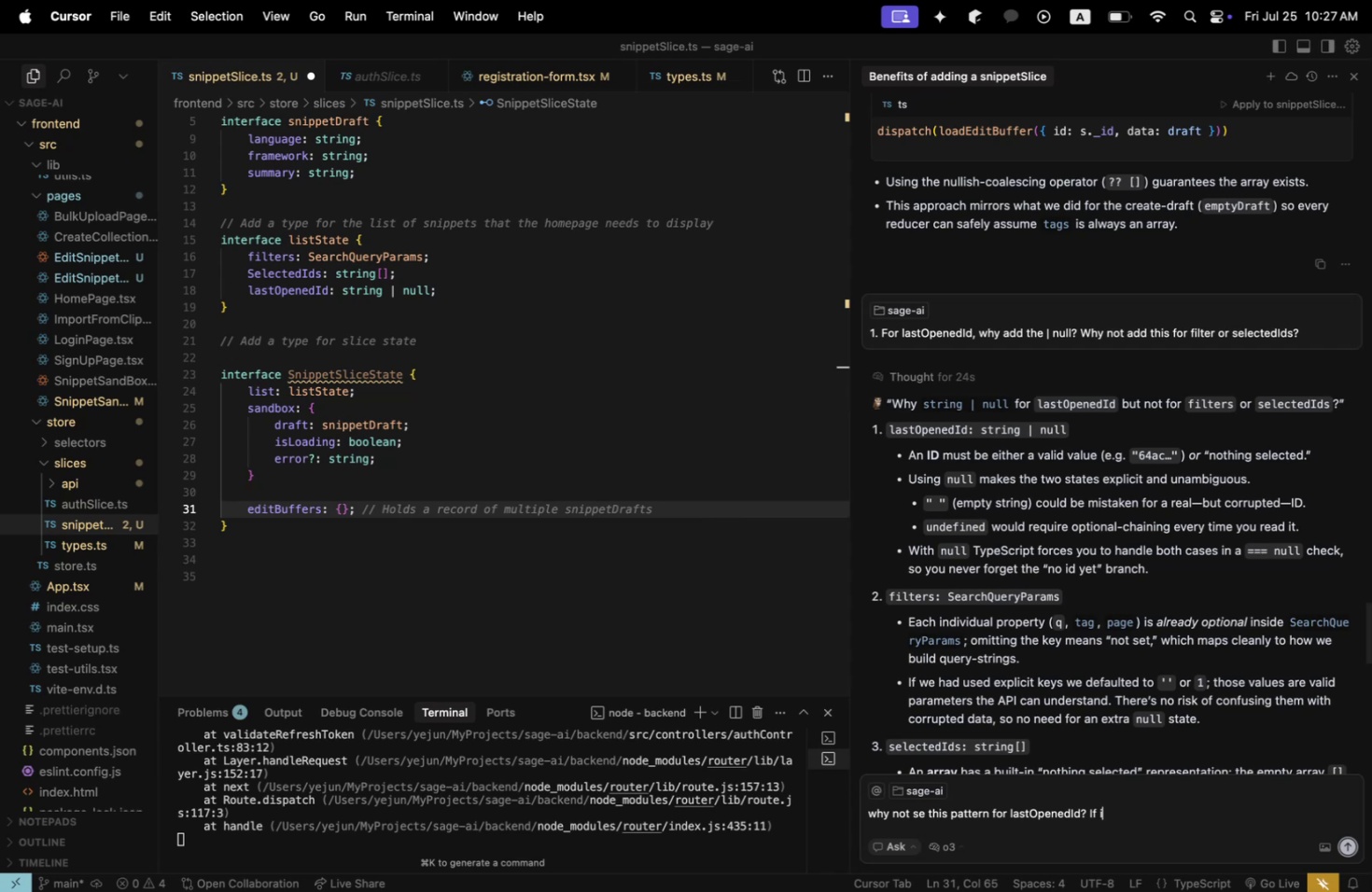 
key(Backspace)
 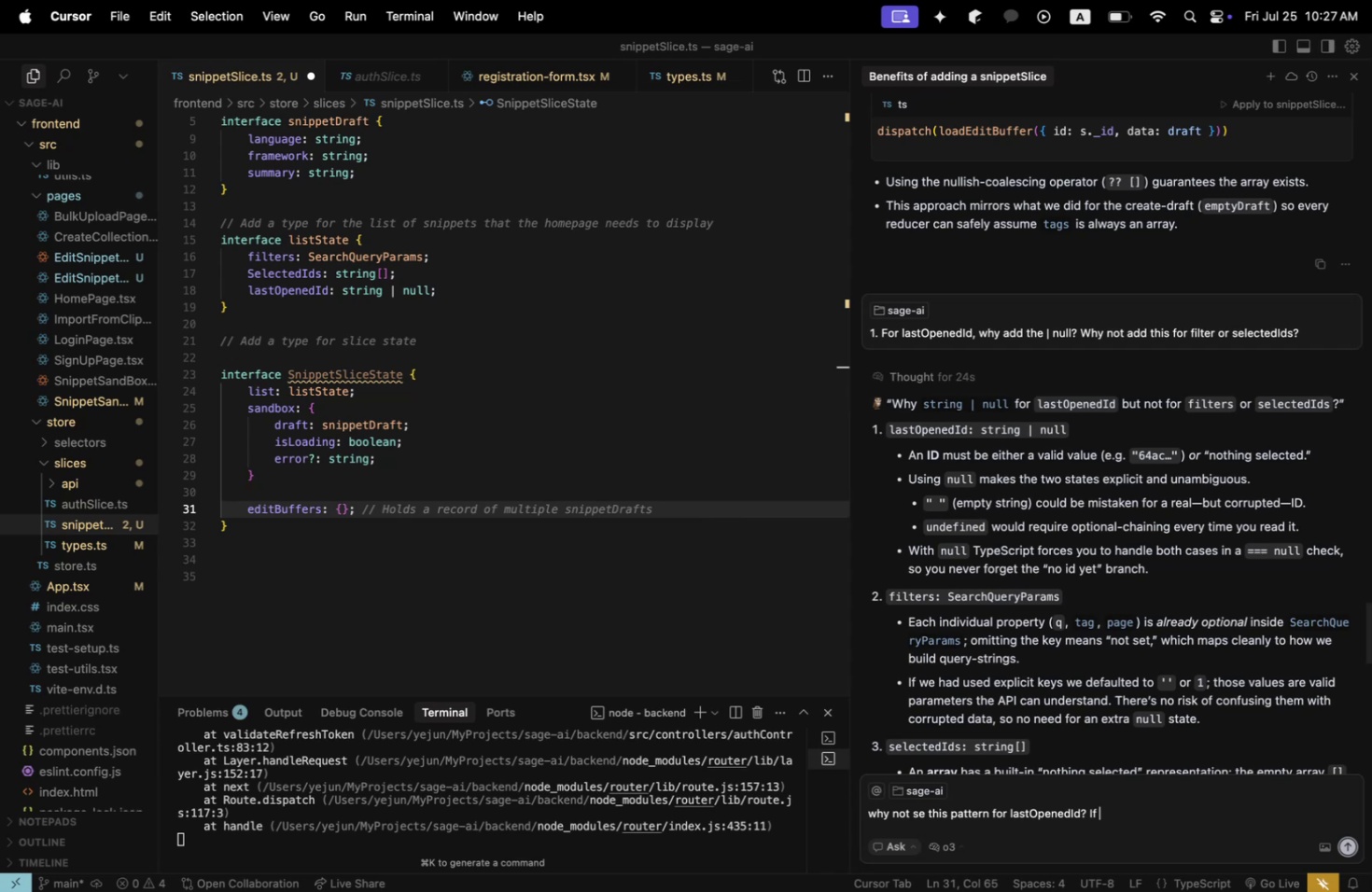 
key(Backspace)
 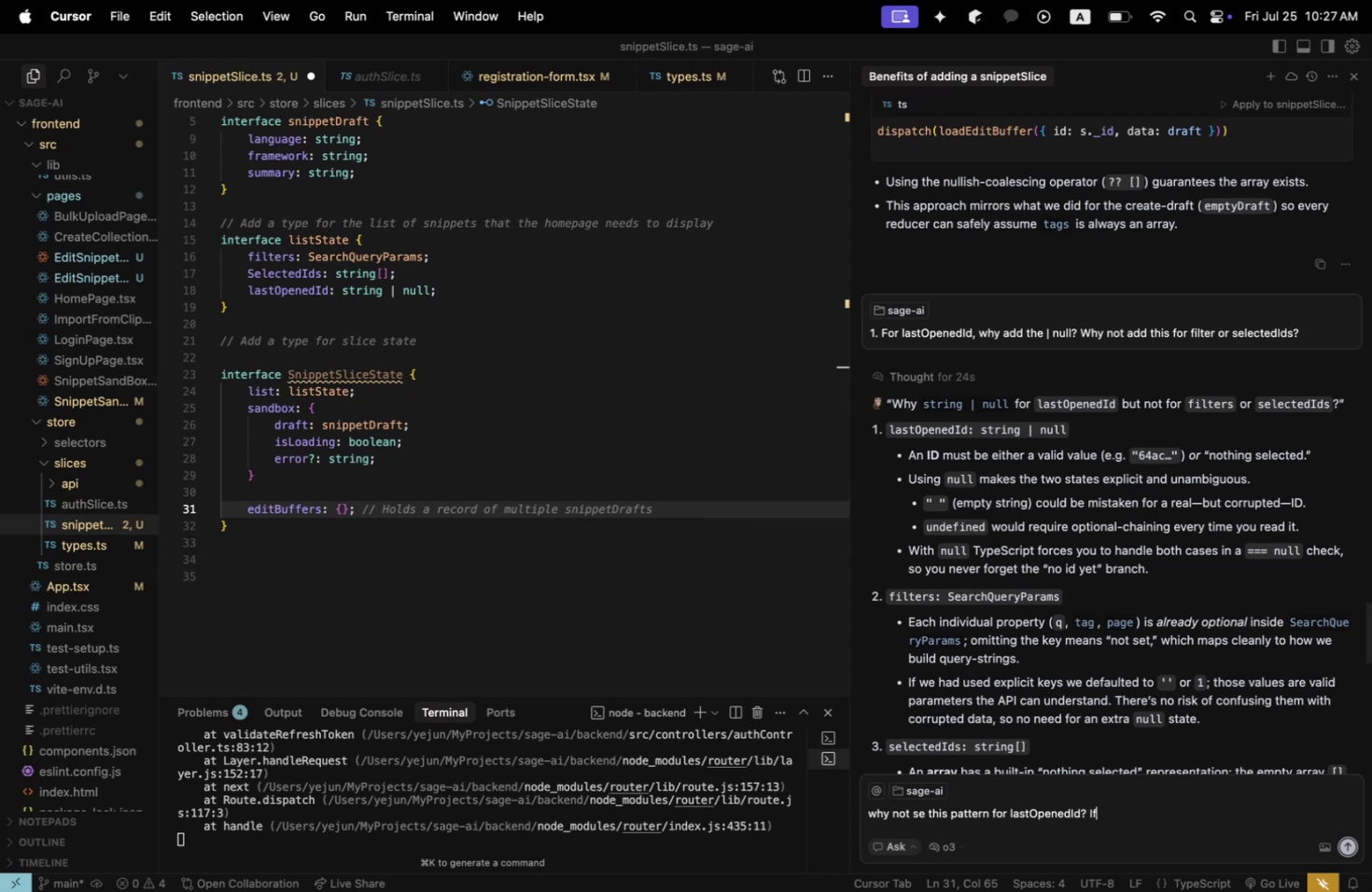 
key(Backspace)
 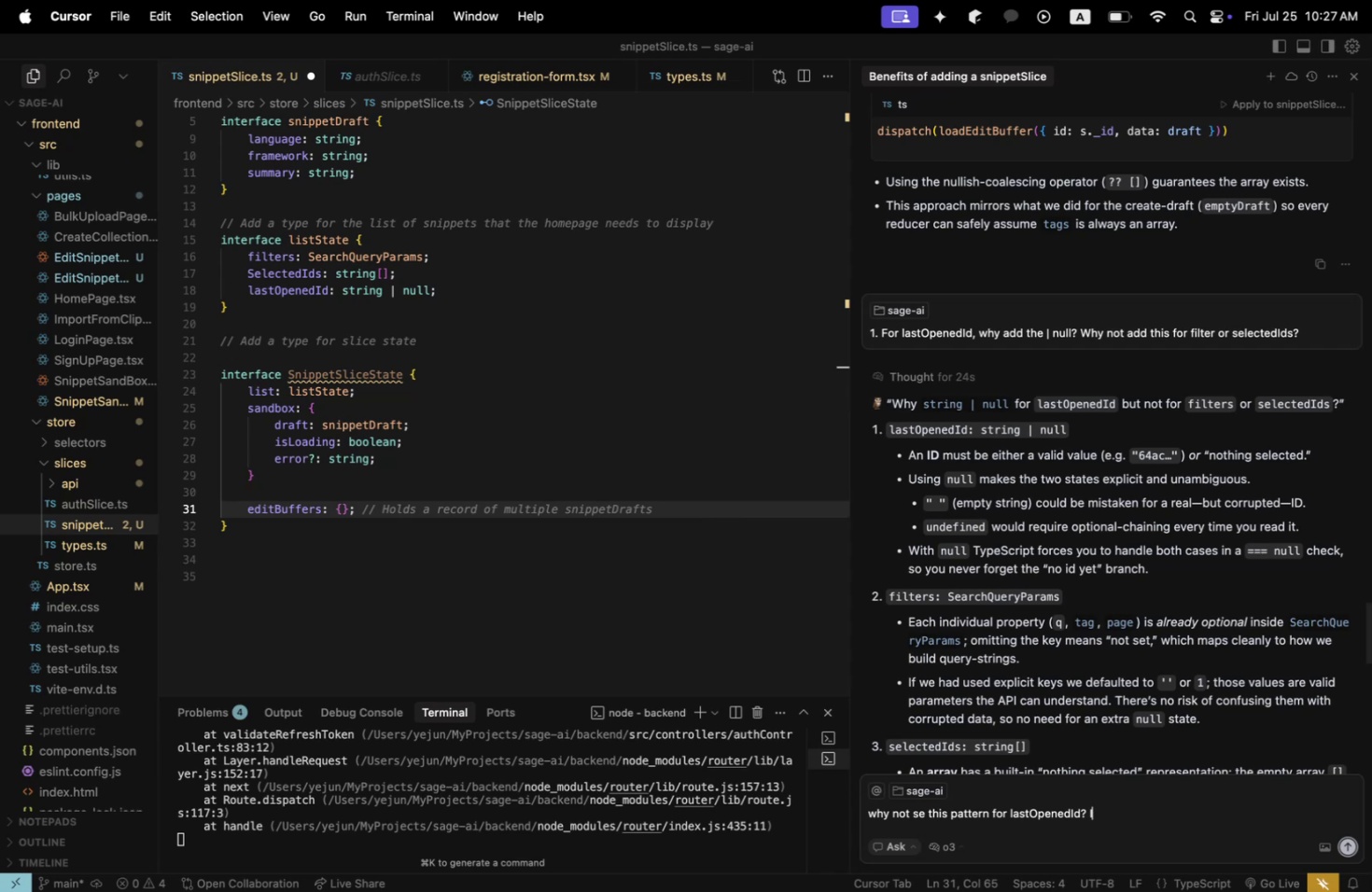 
key(Backspace)
 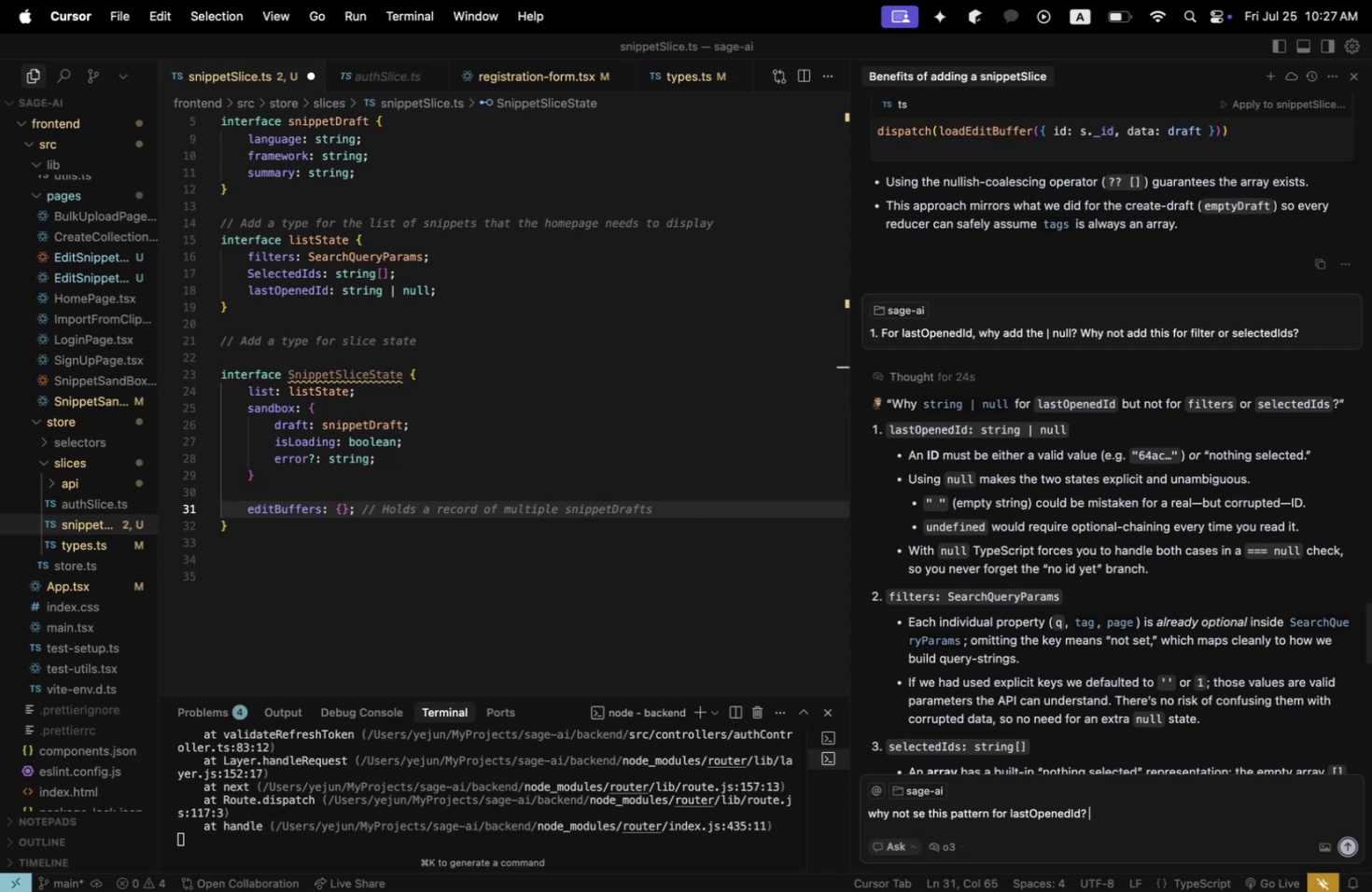 
key(Backspace)
 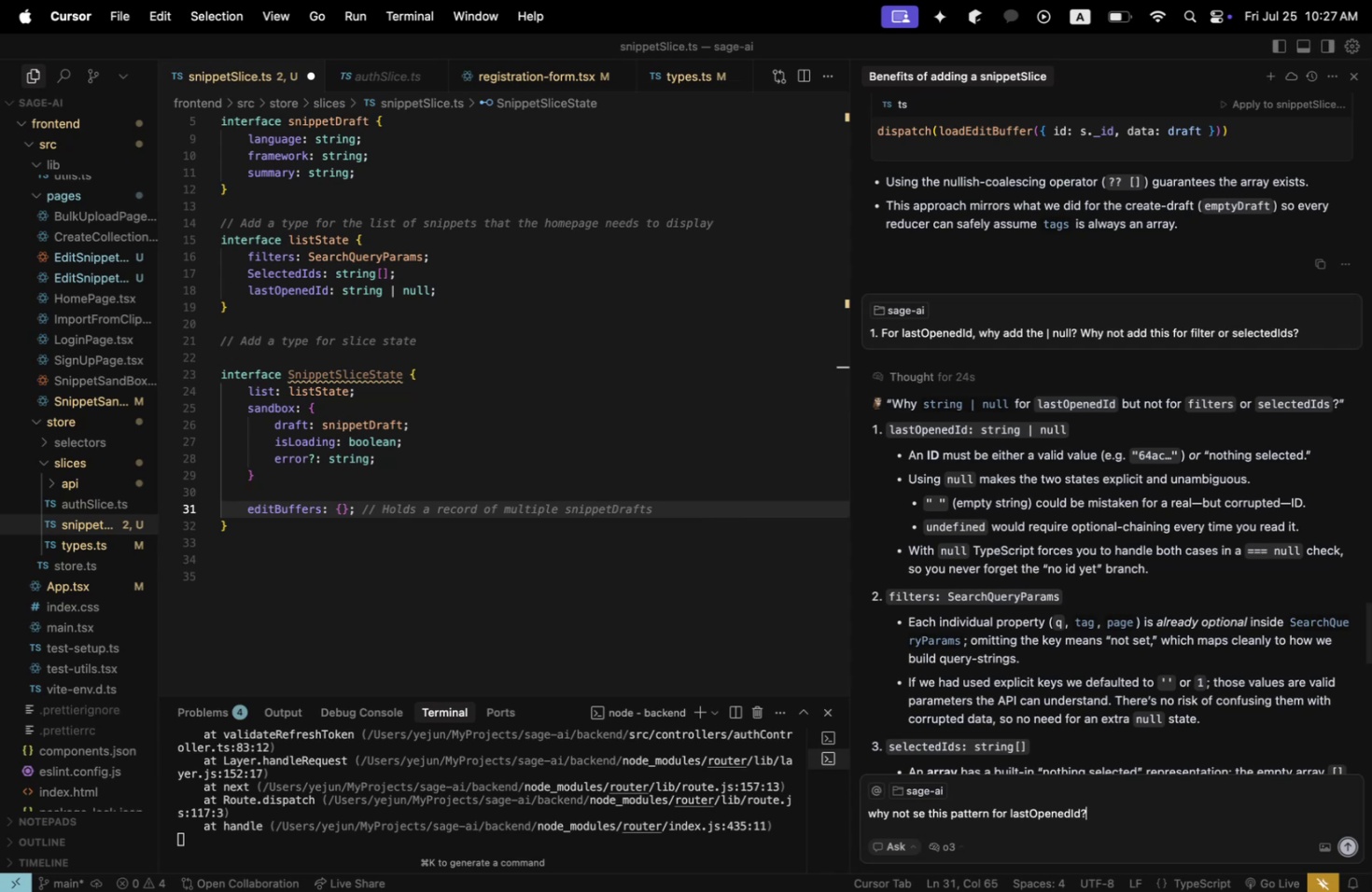 
key(Enter)
 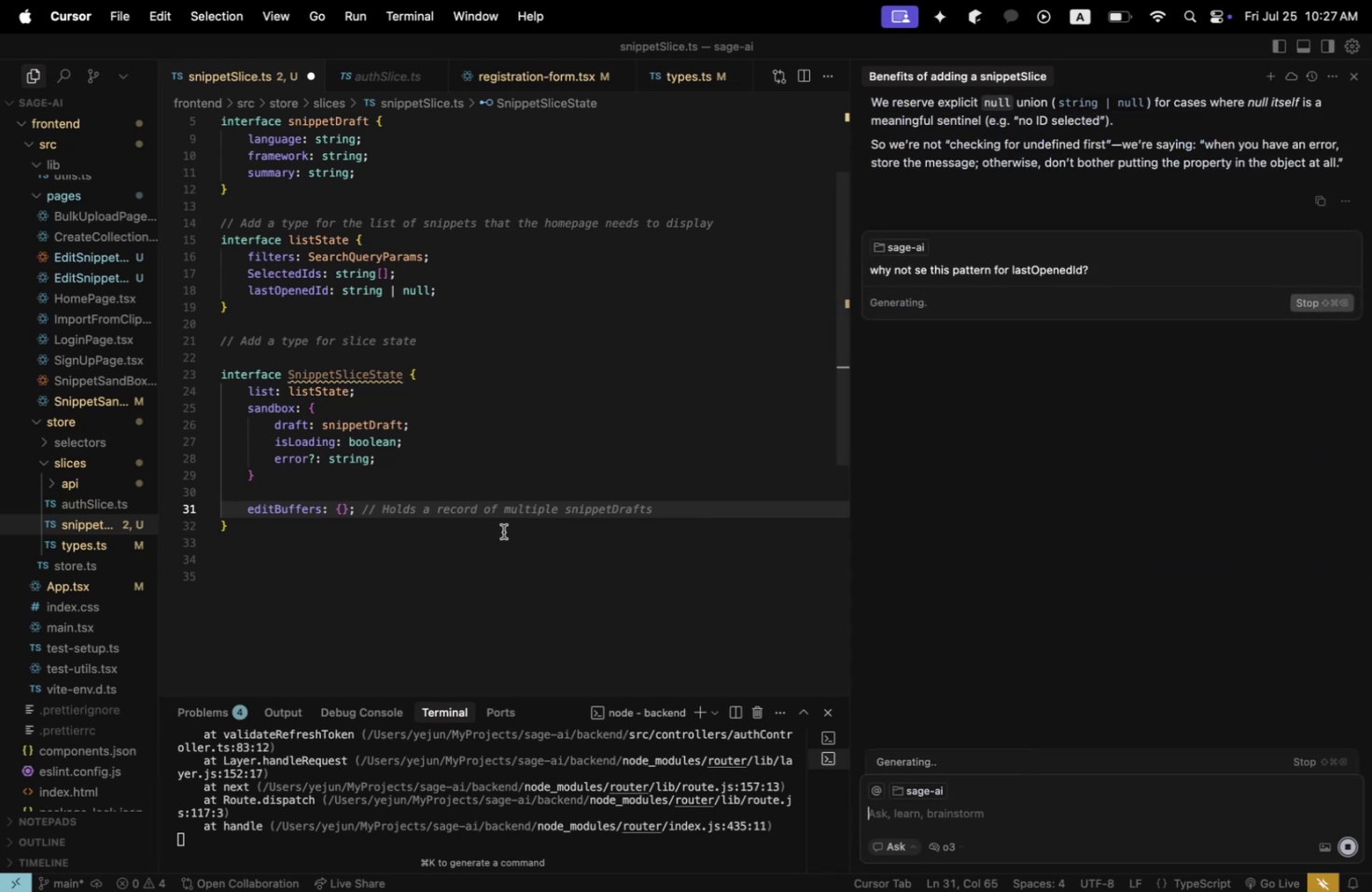 
left_click([458, 550])
 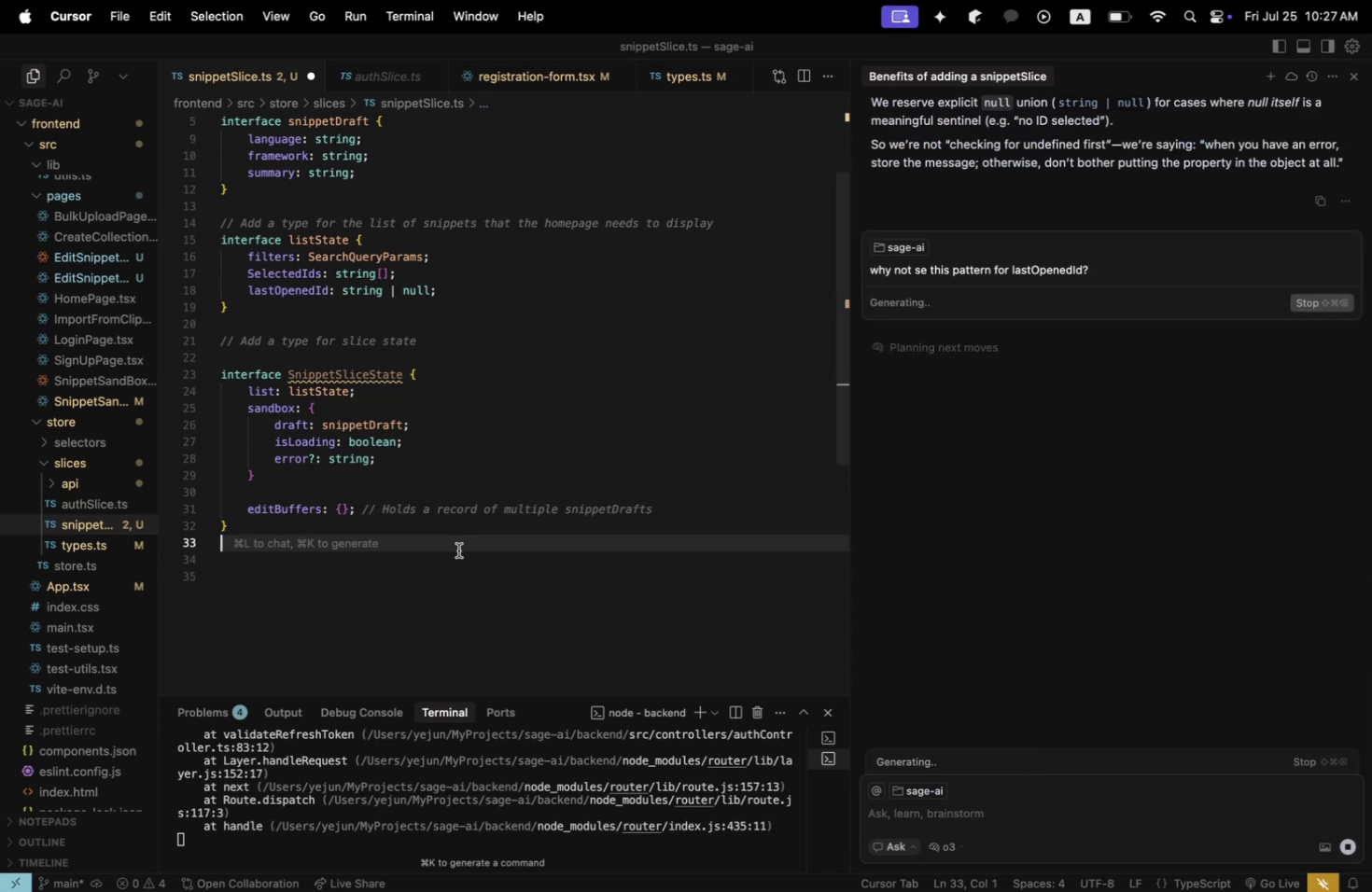 
key(Enter)
 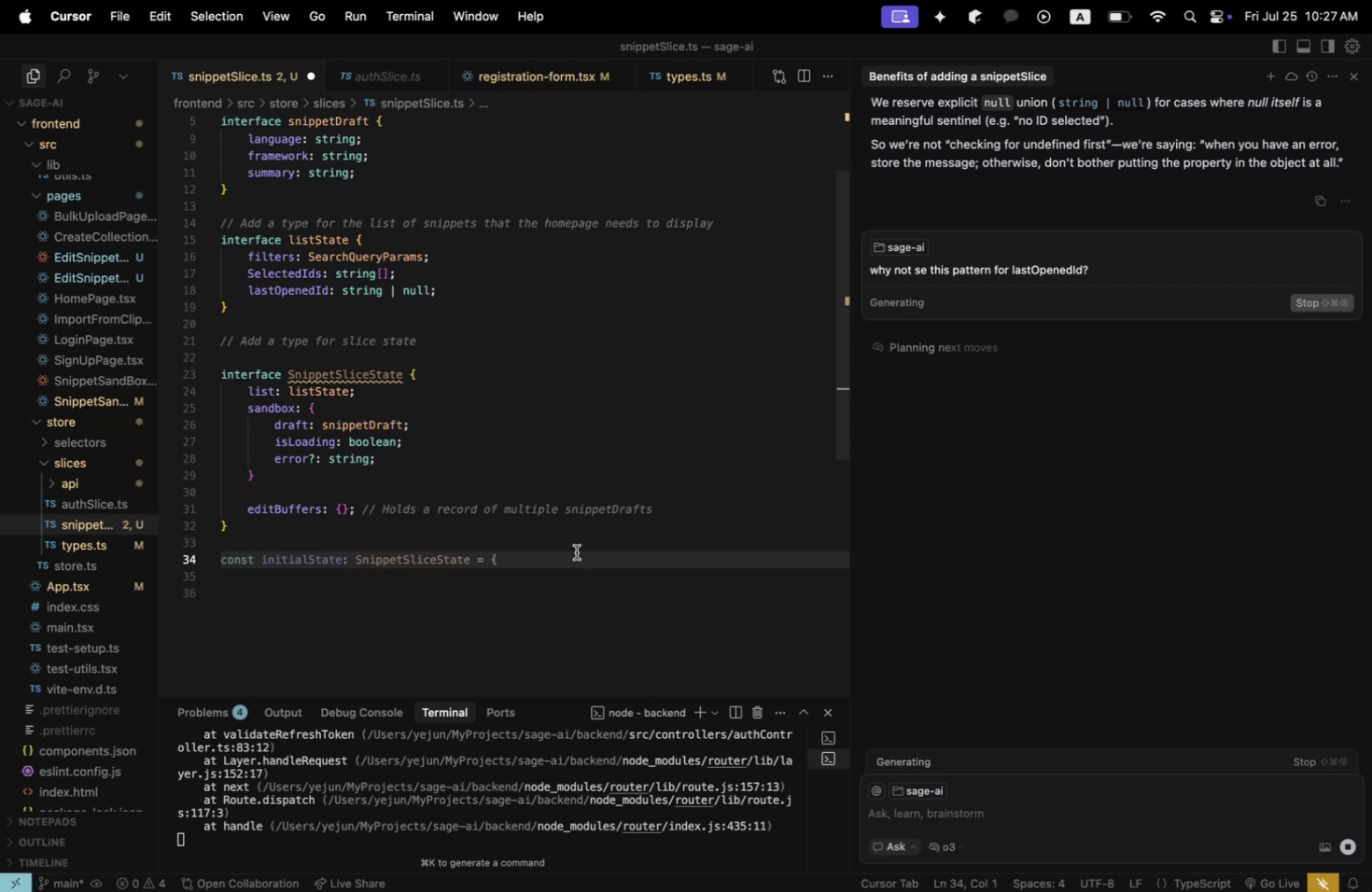 
type(const snippetSlice)
 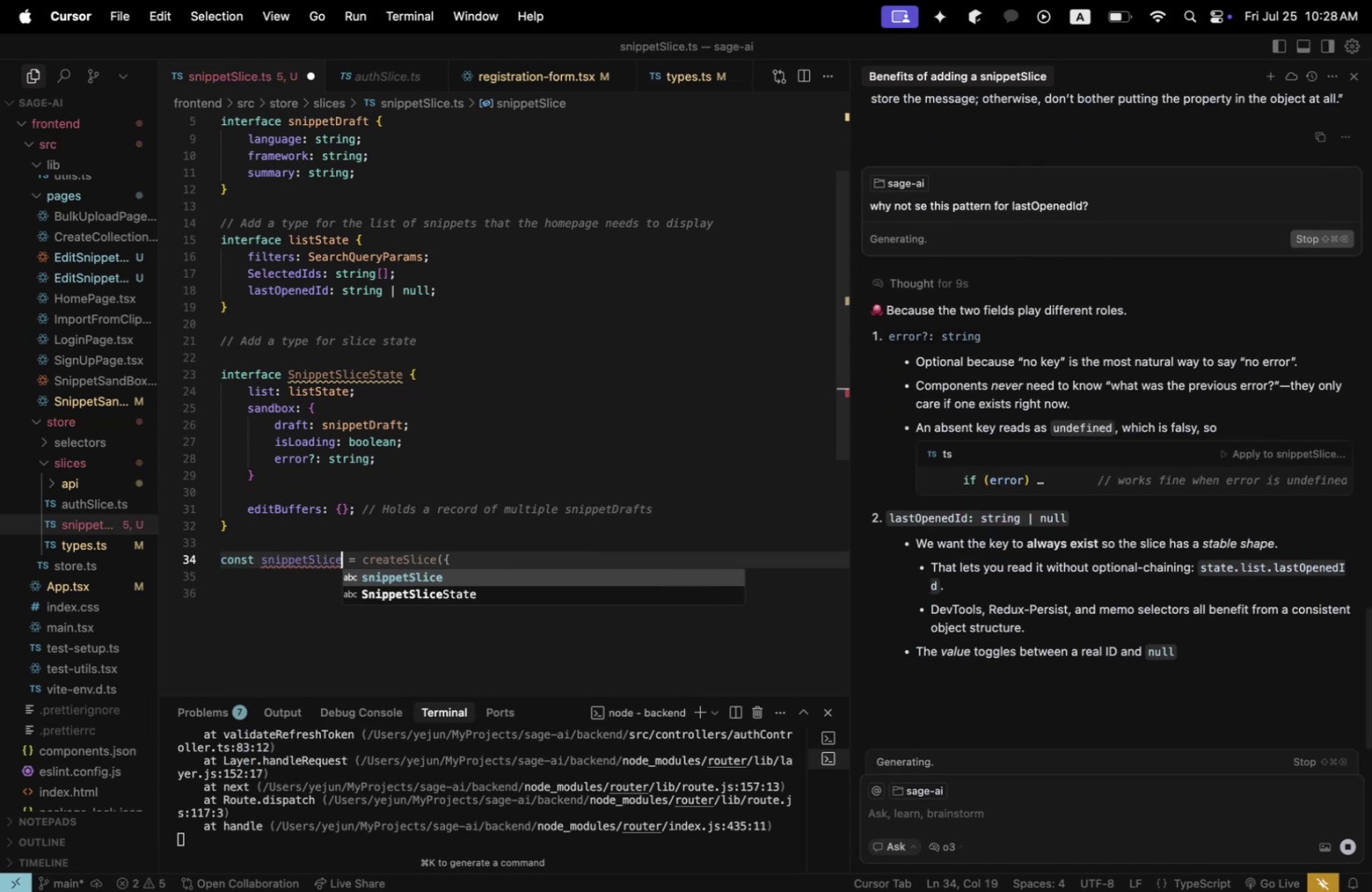 
scroll: coordinate [1135, 429], scroll_direction: up, amount: 1.0
 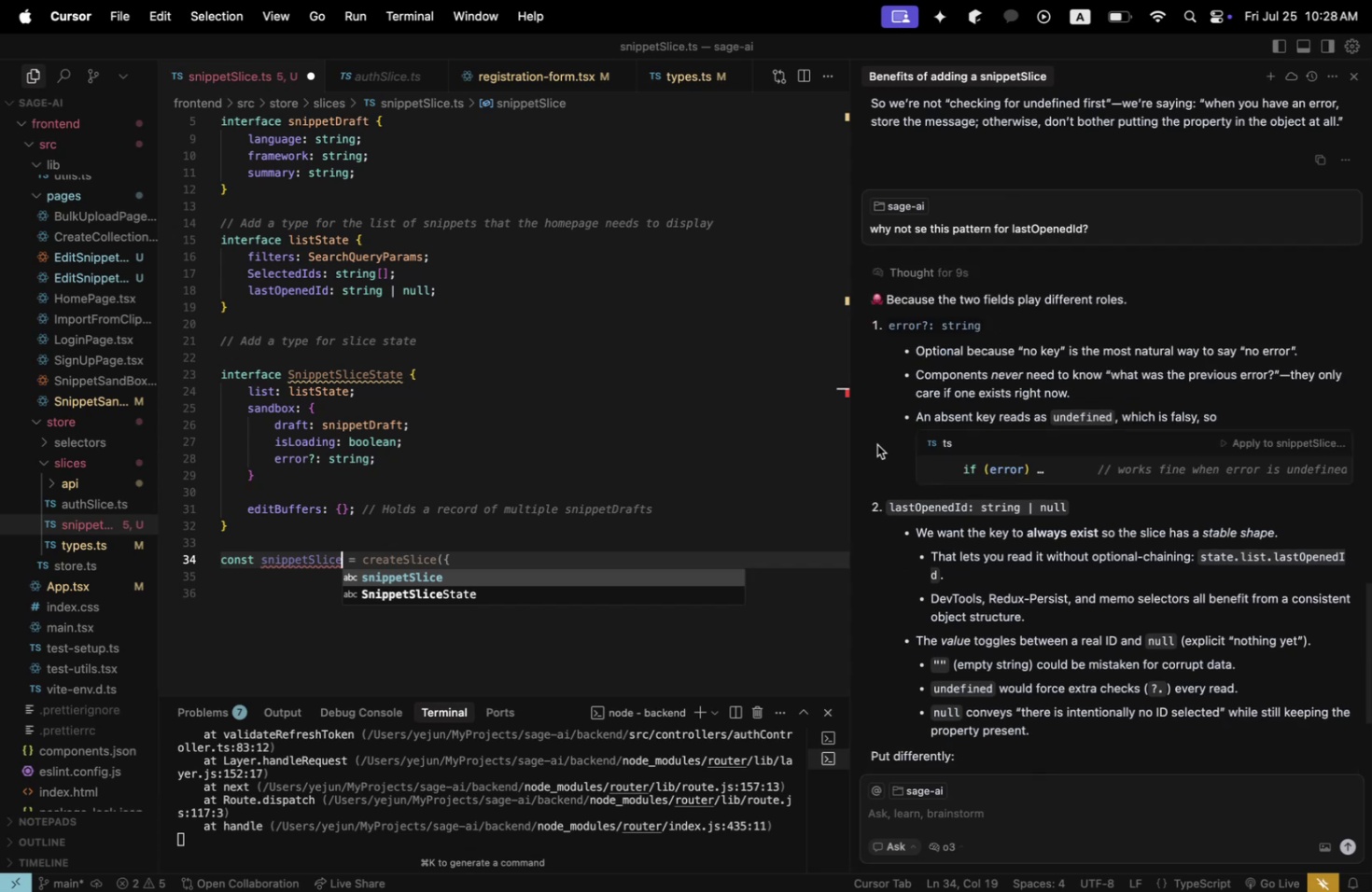 
wait(8.47)
 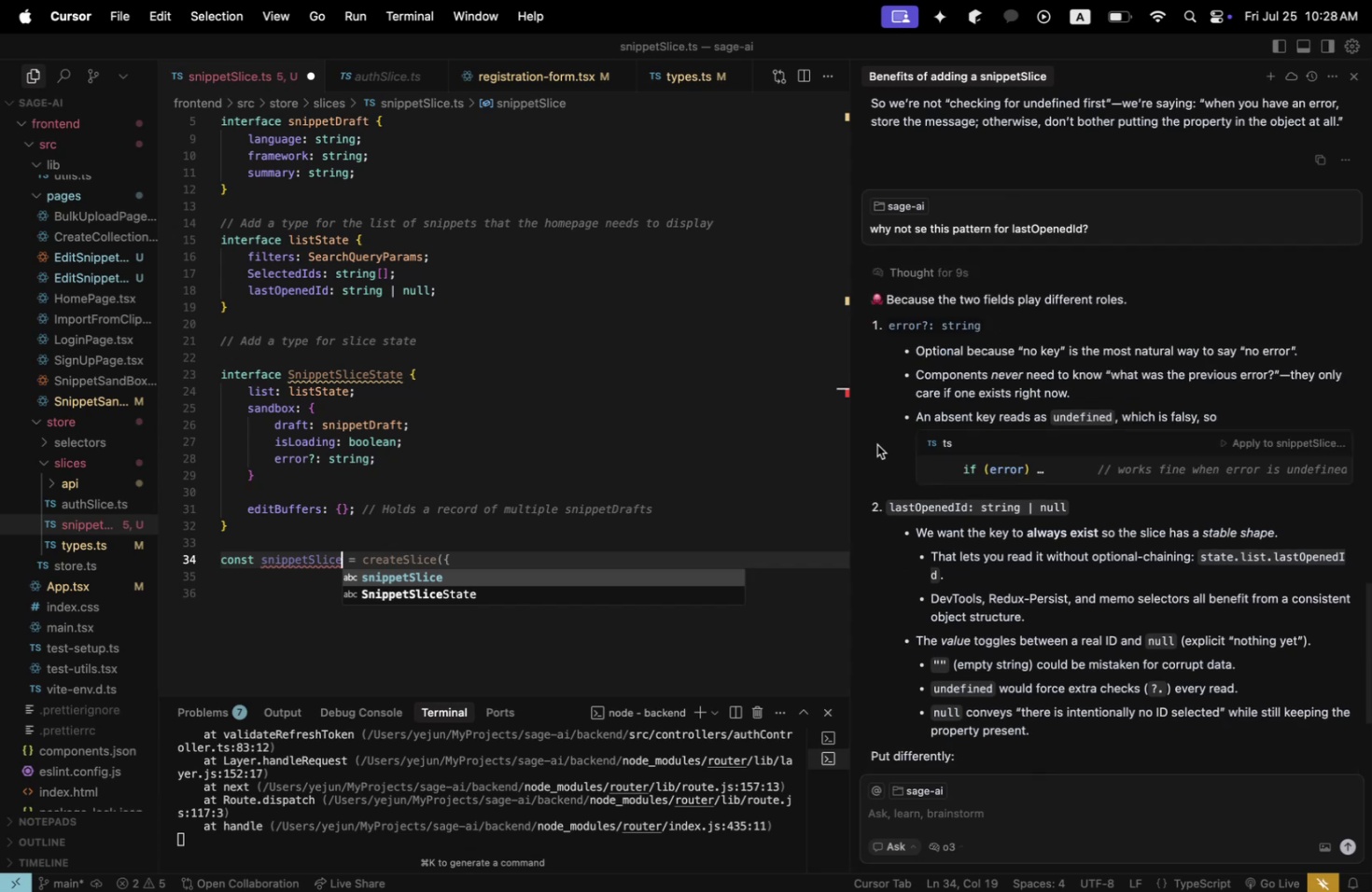 
scroll: coordinate [876, 444], scroll_direction: down, amount: 2.0
 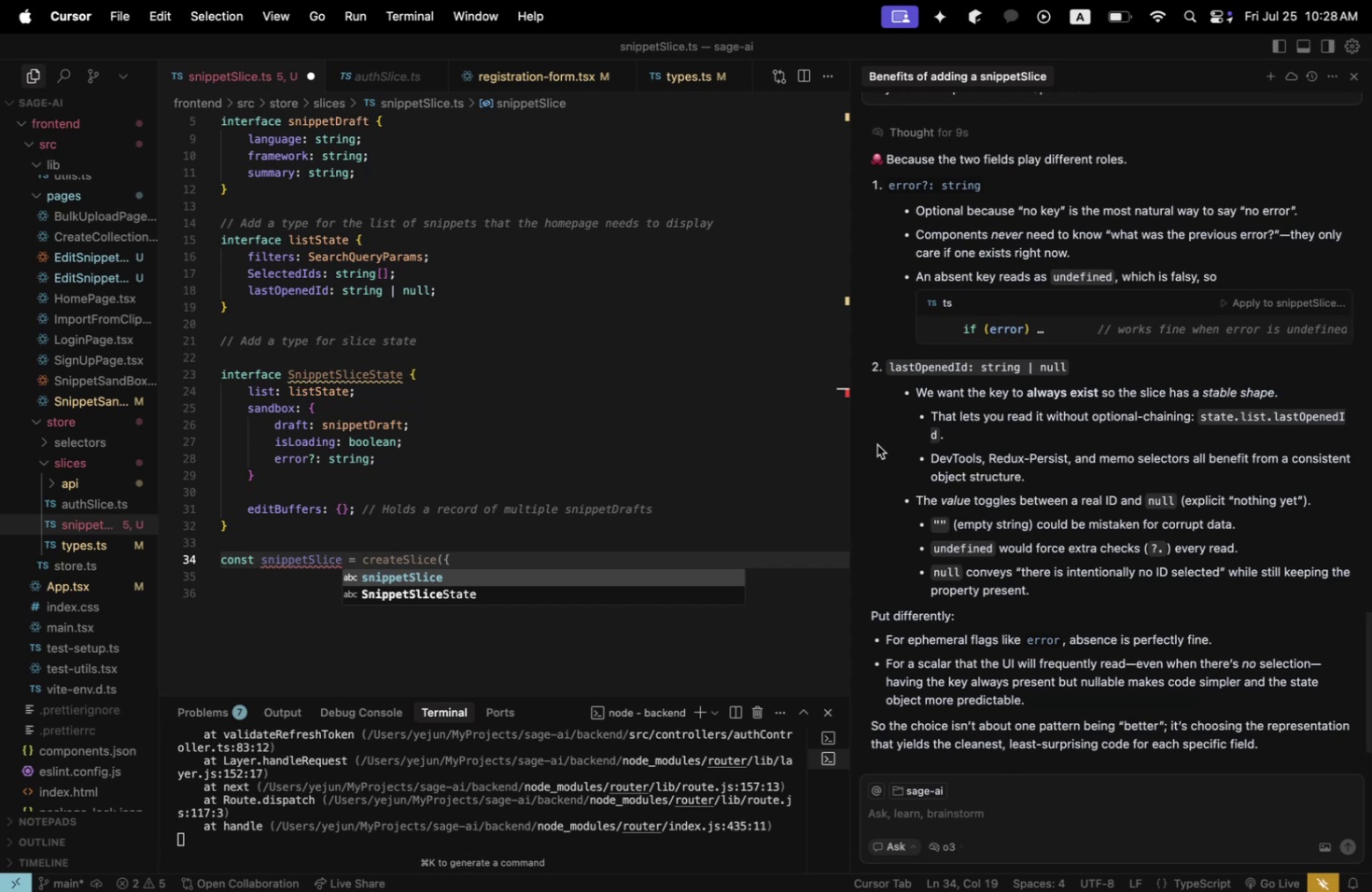 
wait(10.55)
 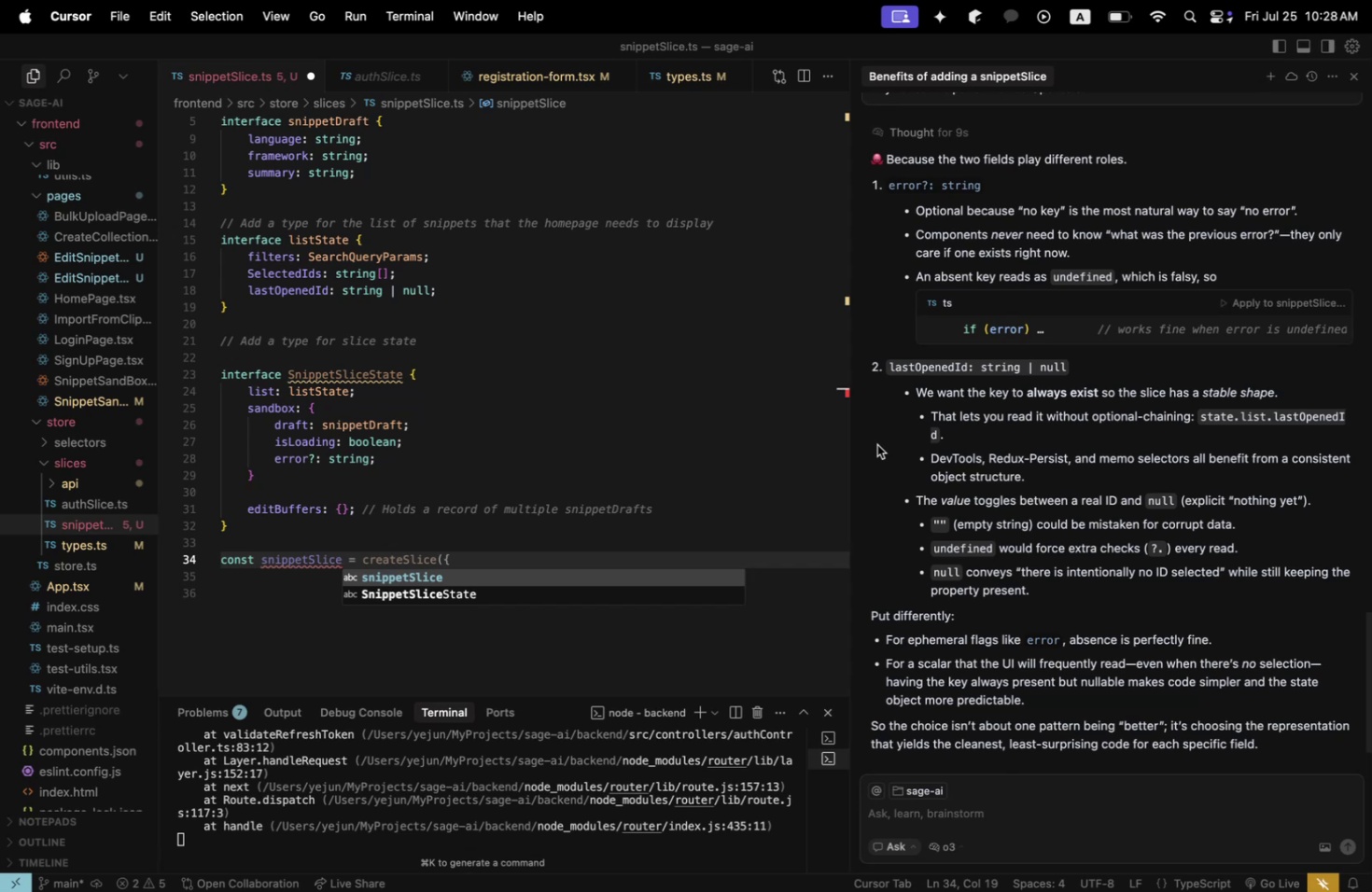 
scroll: coordinate [876, 444], scroll_direction: down, amount: 2.0
 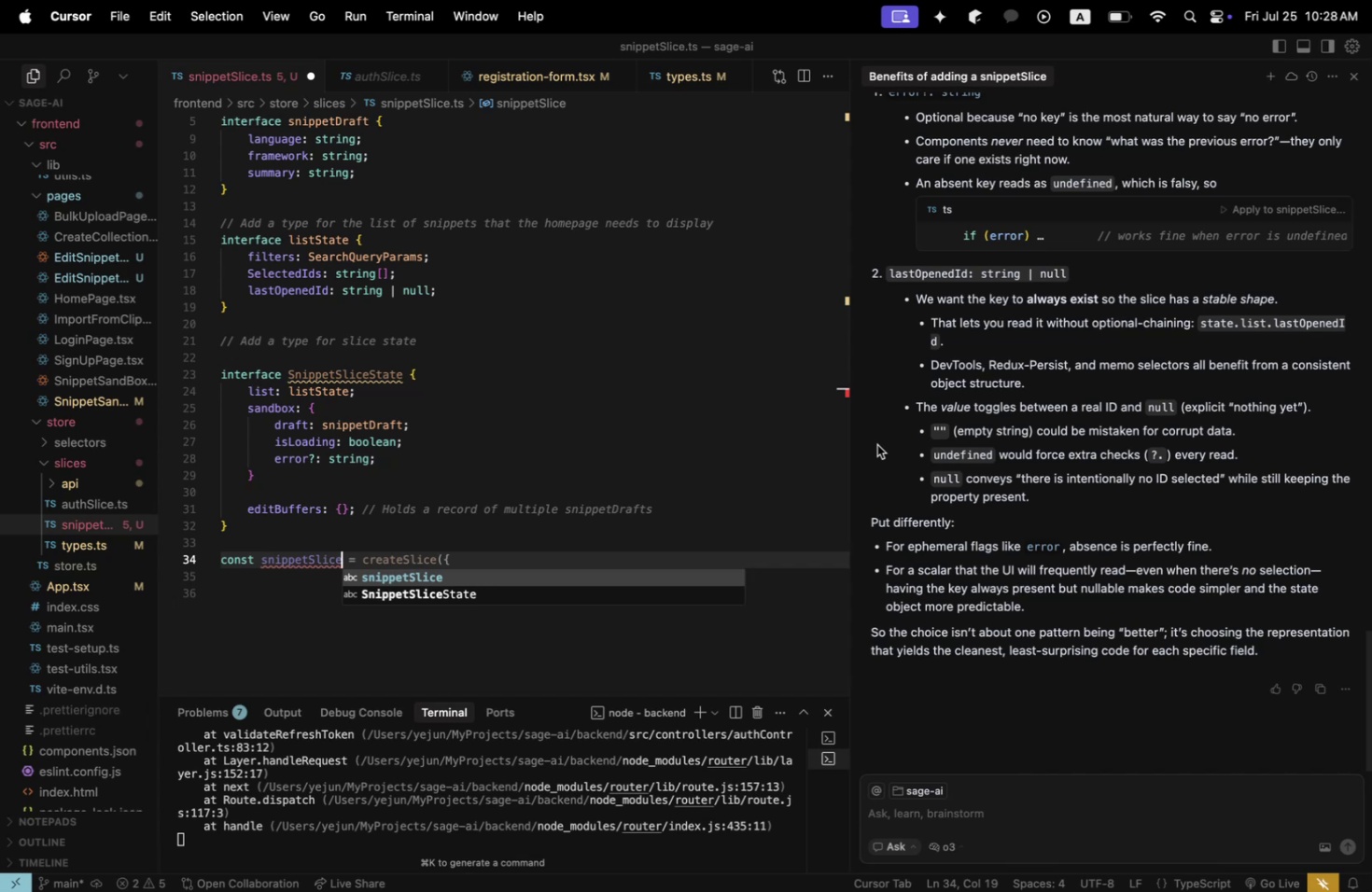 
wait(27.4)
 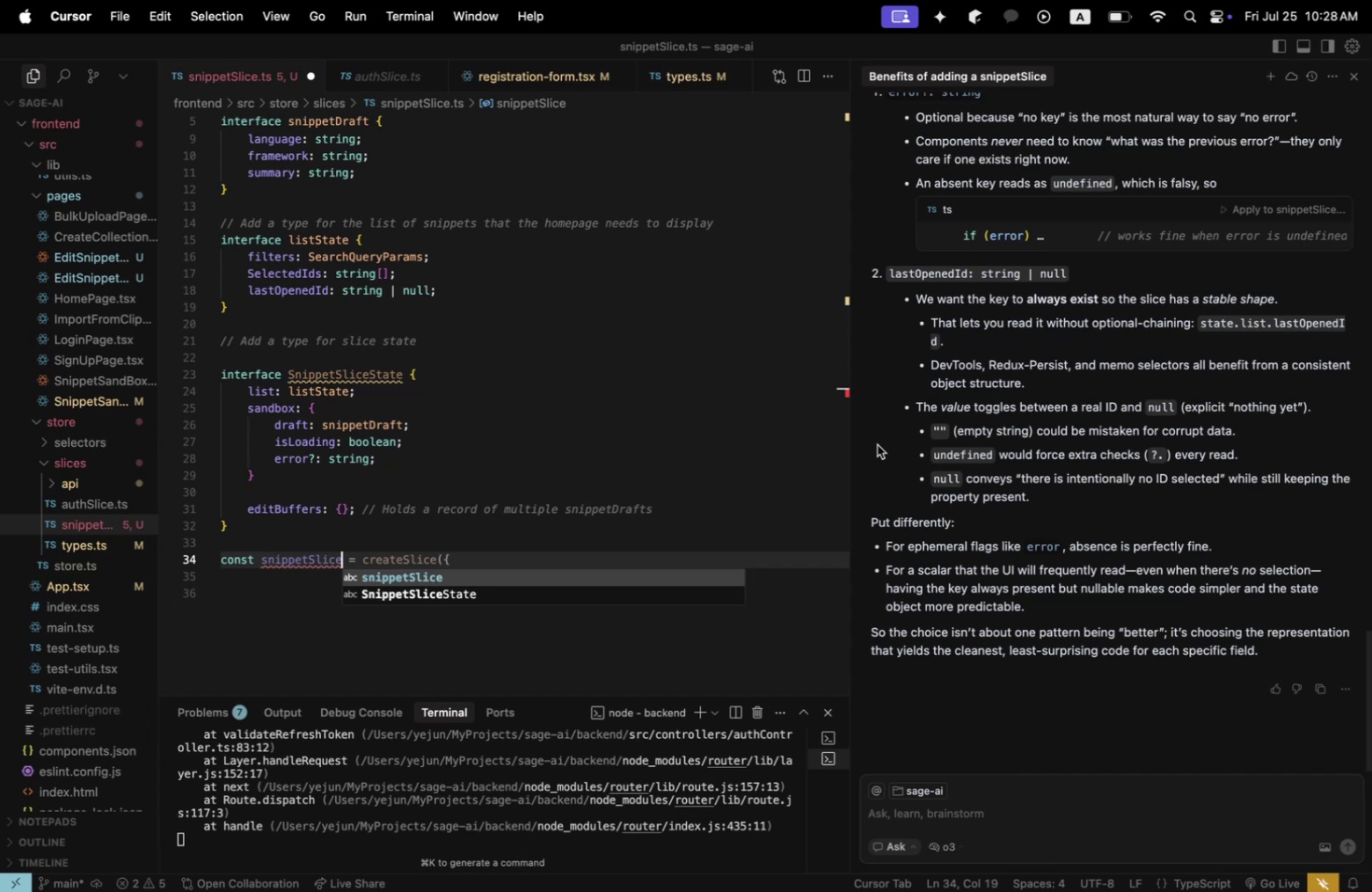 
scroll: coordinate [876, 444], scroll_direction: up, amount: 4.0
 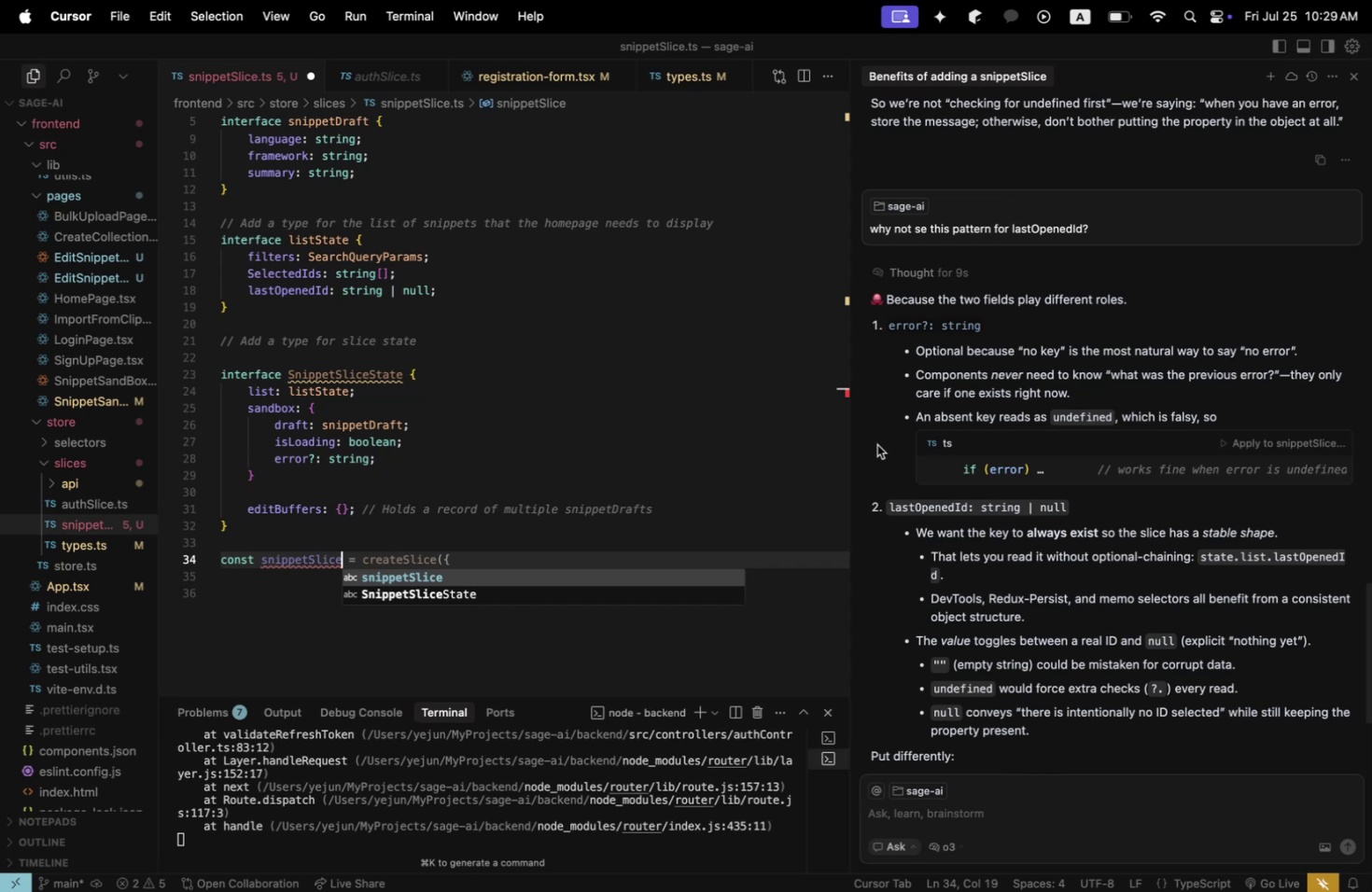 
wait(10.52)
 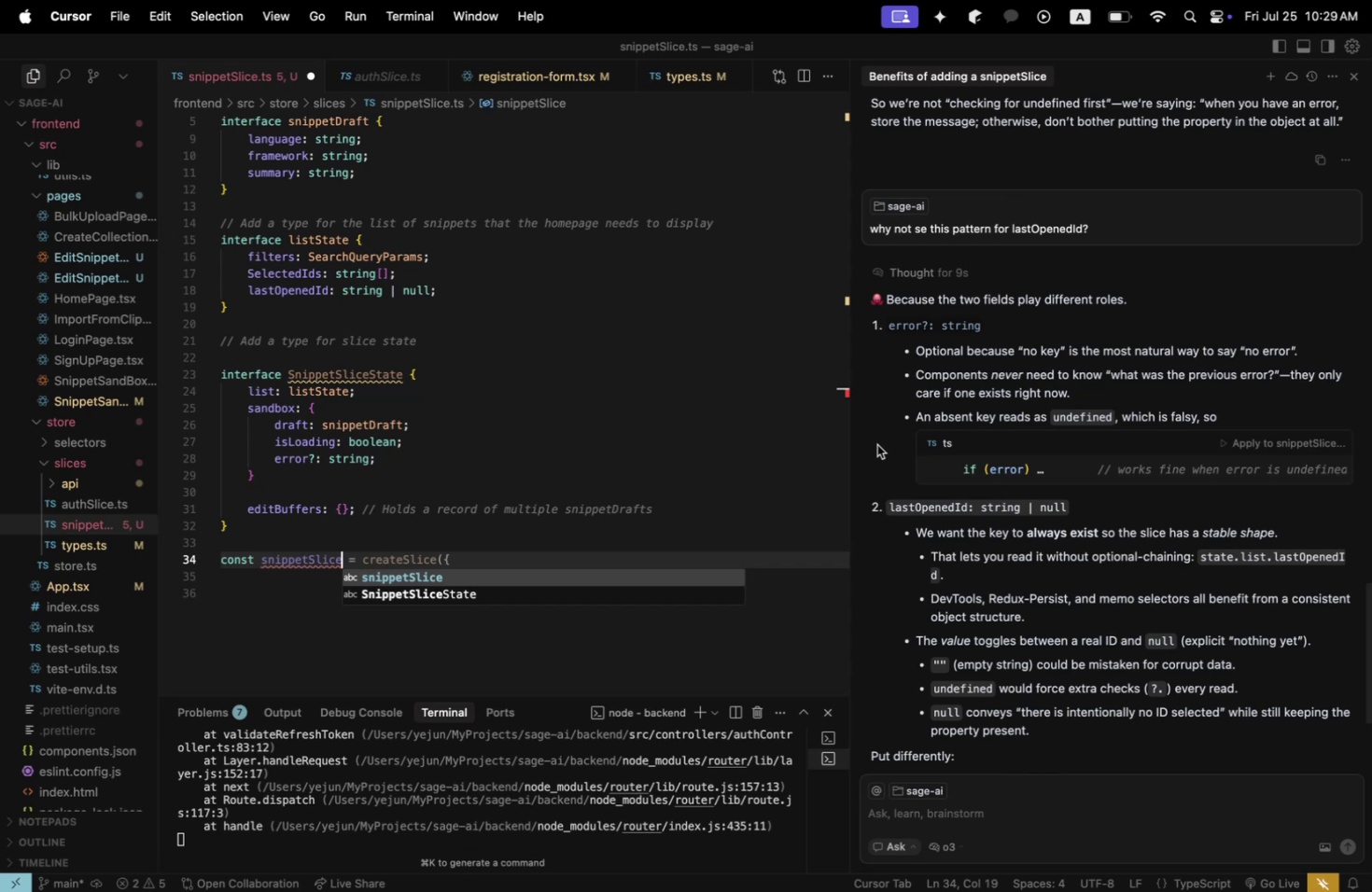 
left_click_drag(start_coordinate=[1218, 474], to_coordinate=[1347, 478])
 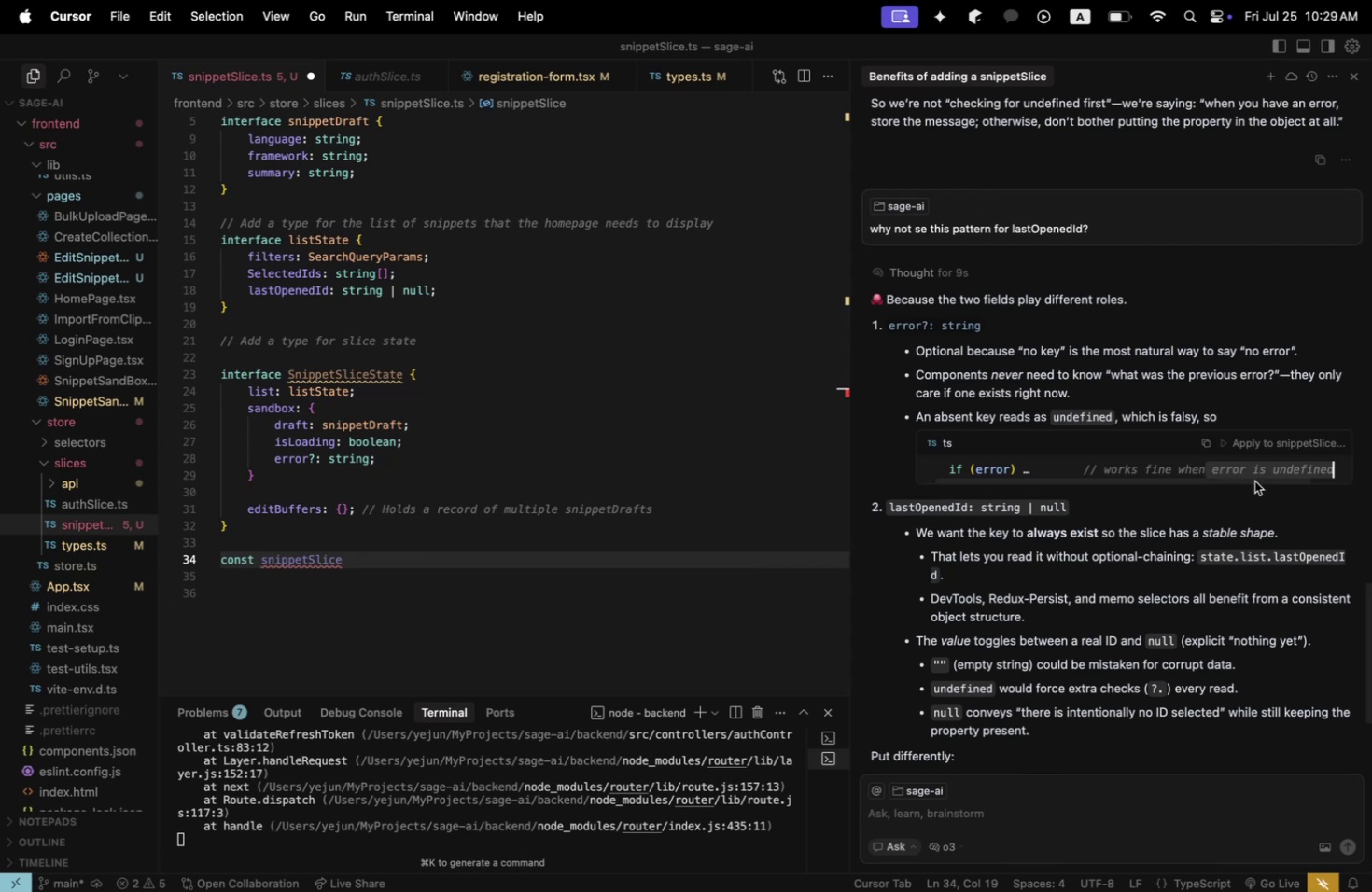 
left_click_drag(start_coordinate=[1252, 481], to_coordinate=[1176, 504])
 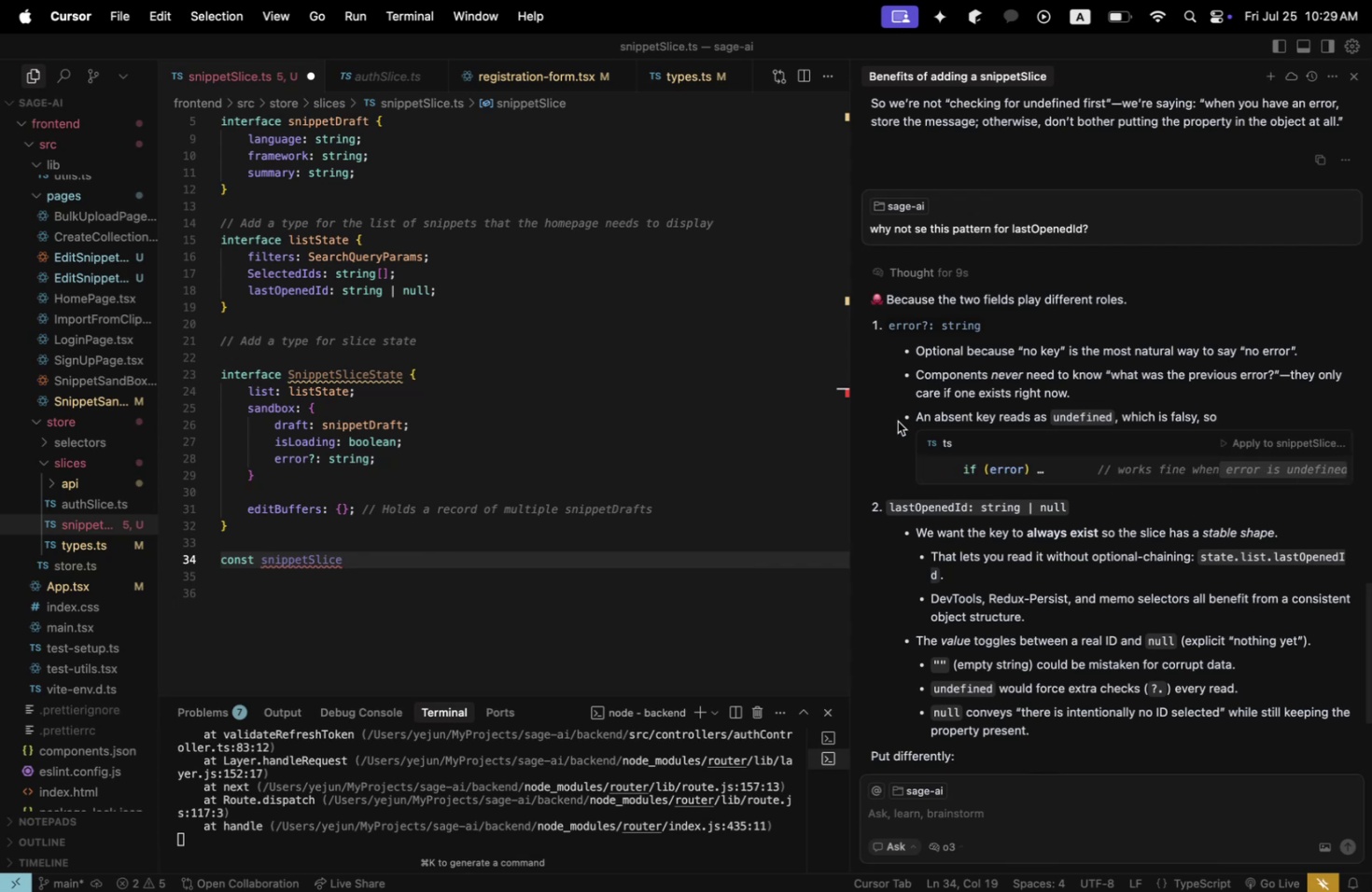 
left_click([864, 421])
 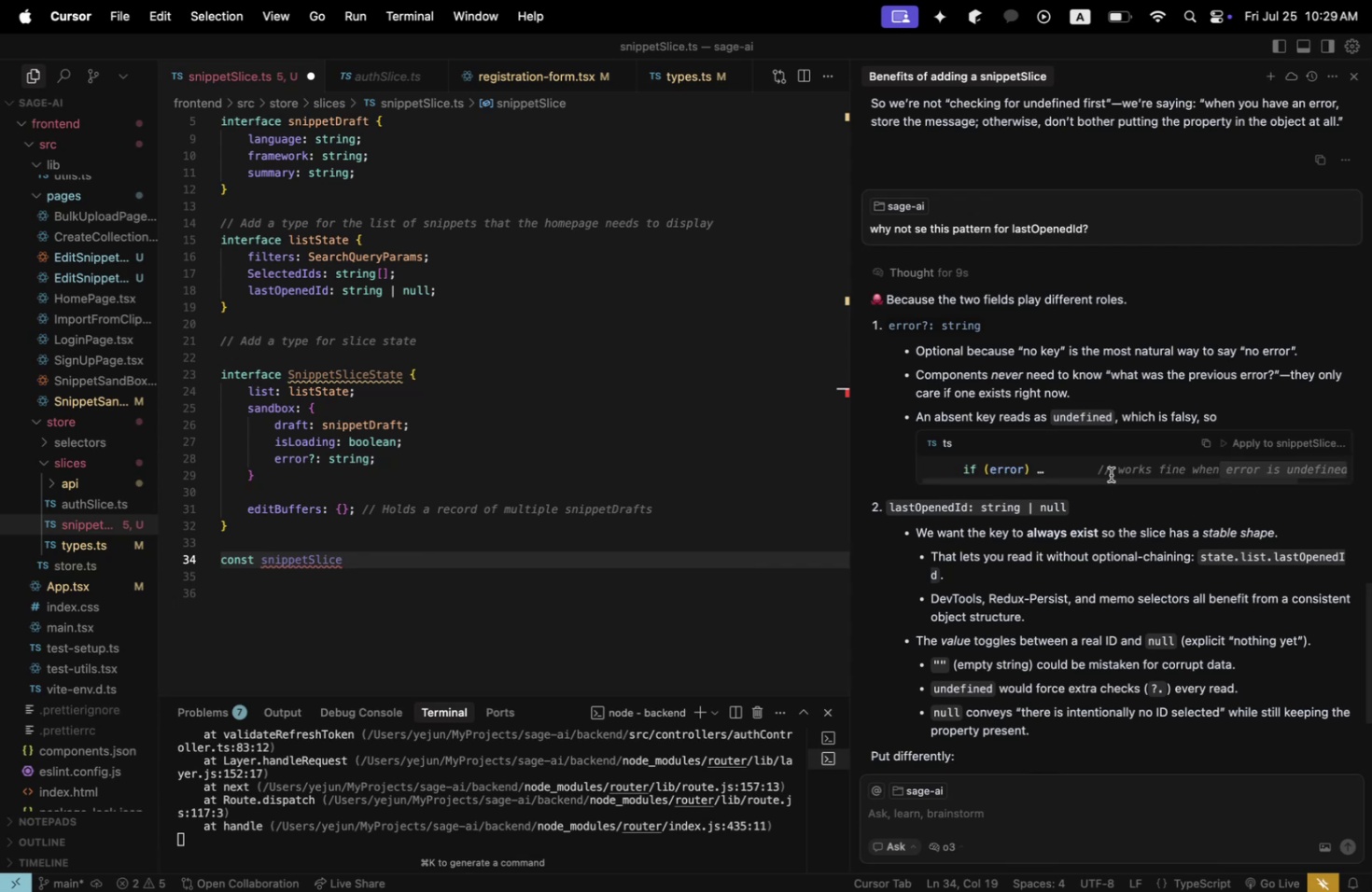 
left_click([1119, 474])
 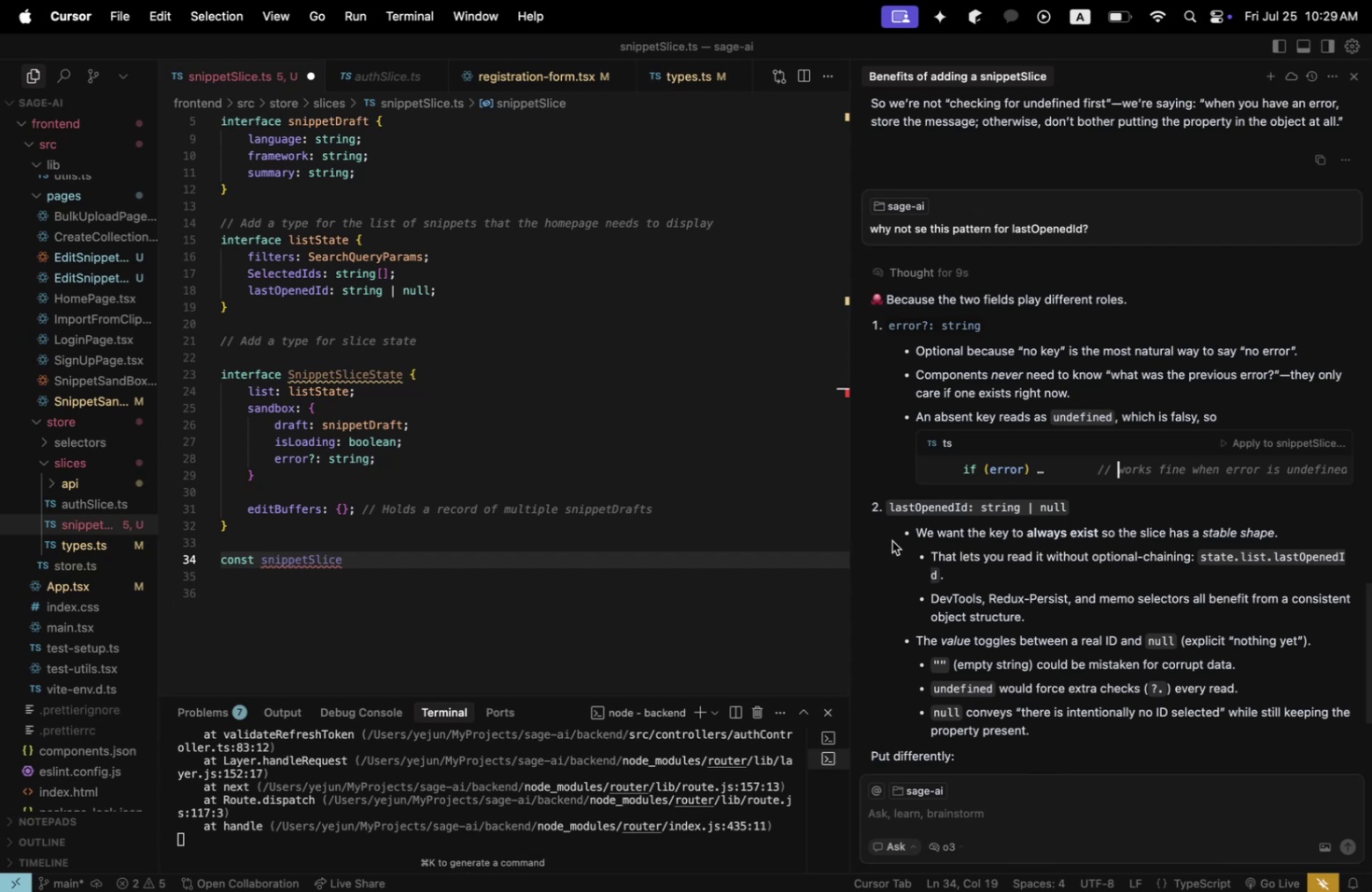 
wait(6.31)
 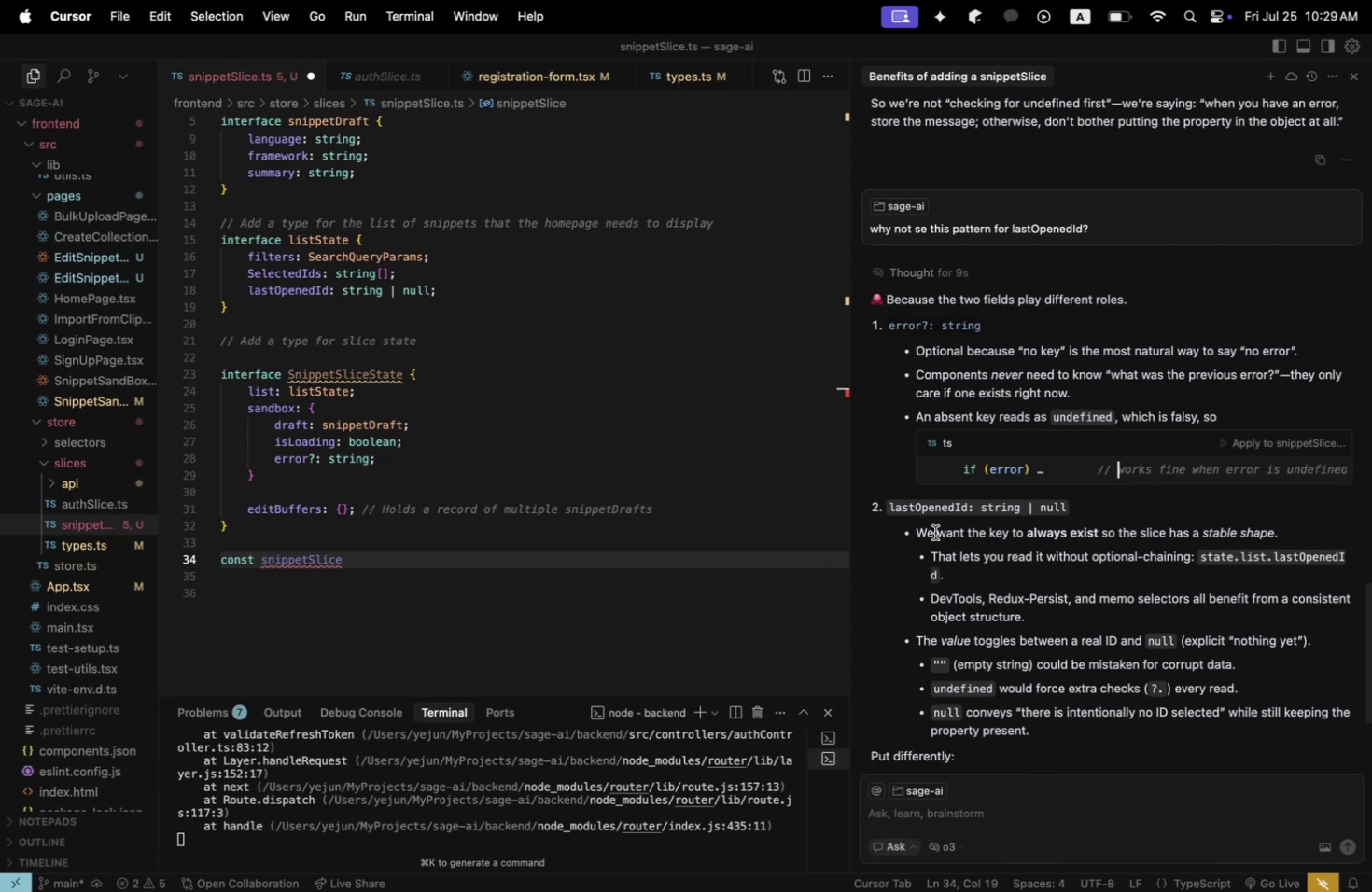 
scroll: coordinate [891, 540], scroll_direction: down, amount: 3.0
 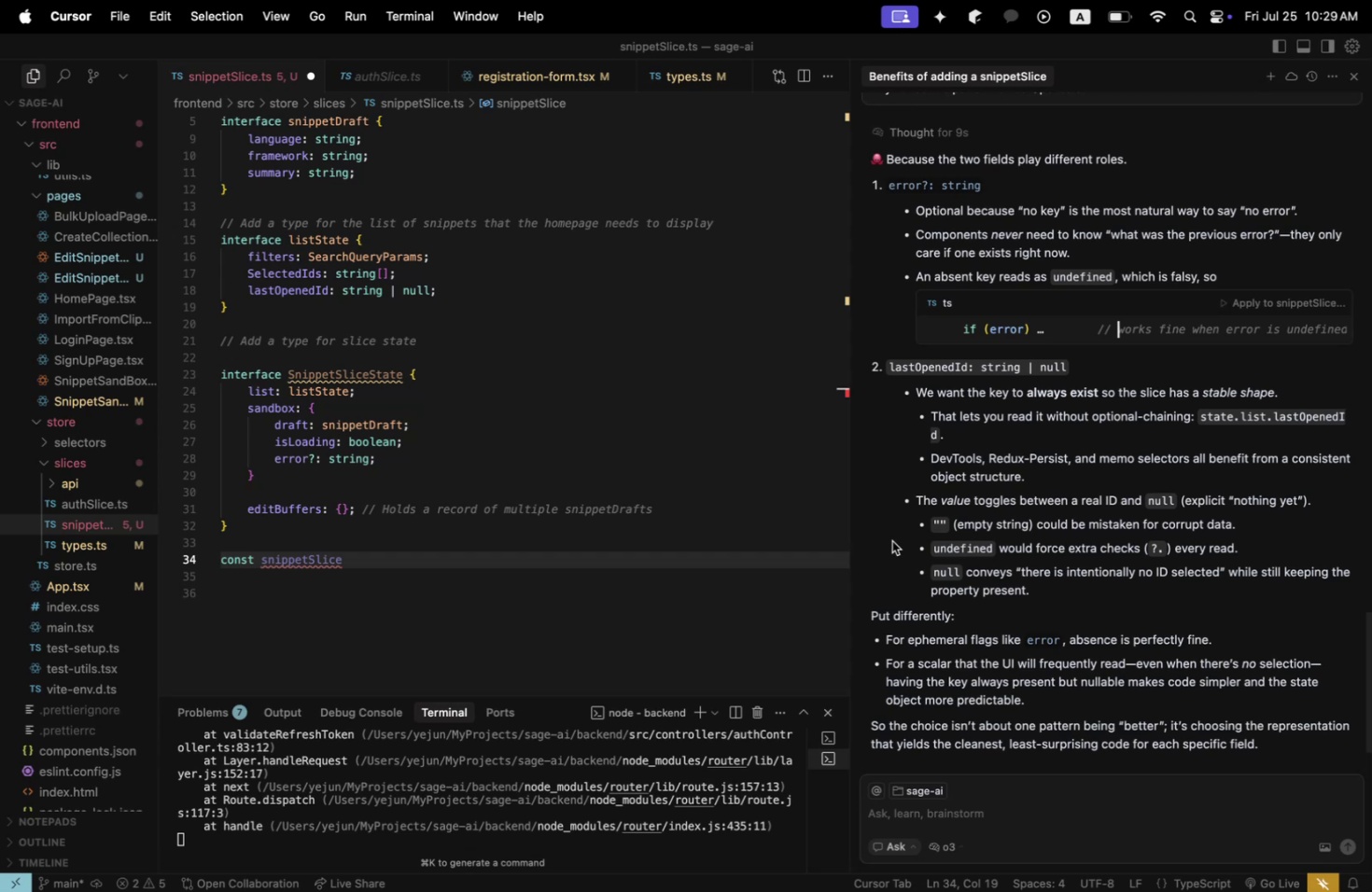 
wait(17.49)
 